 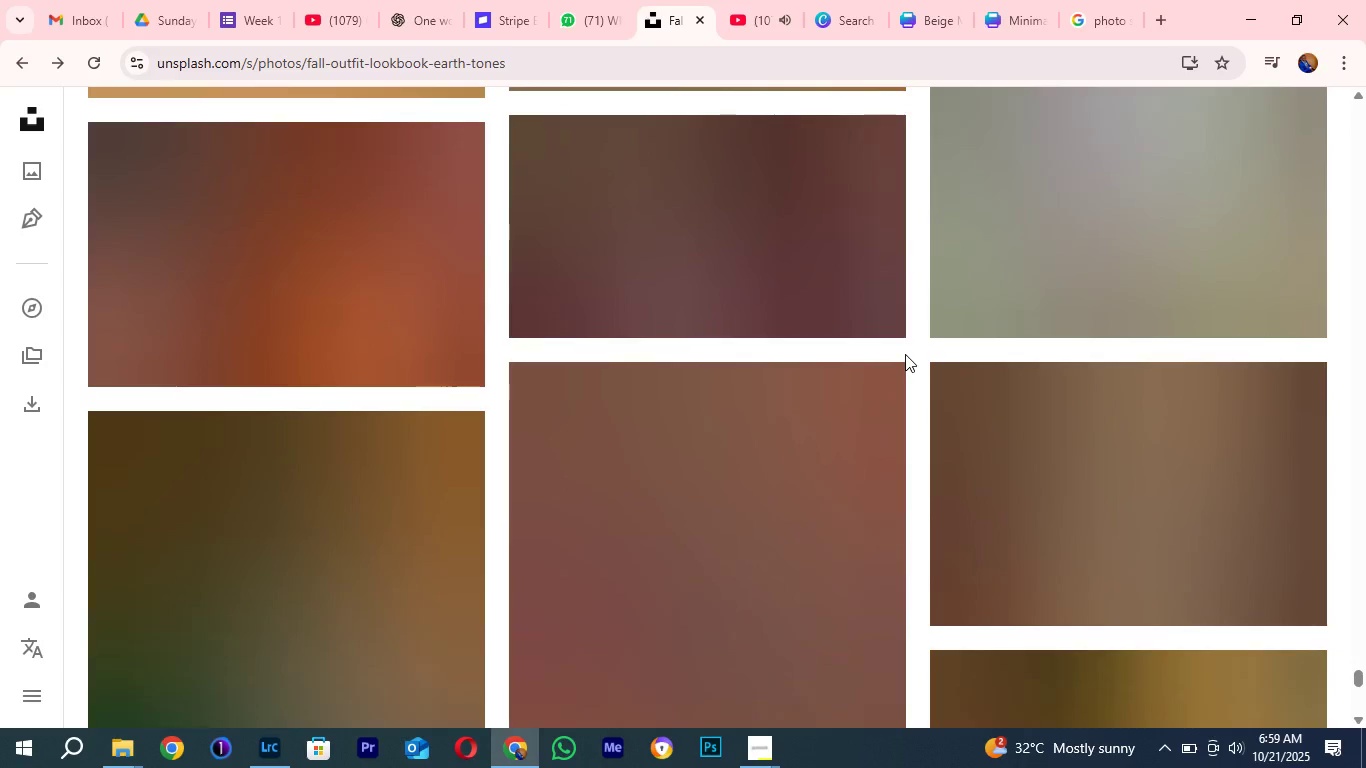 
scroll: coordinate [879, 311], scroll_direction: down, amount: 12.0
 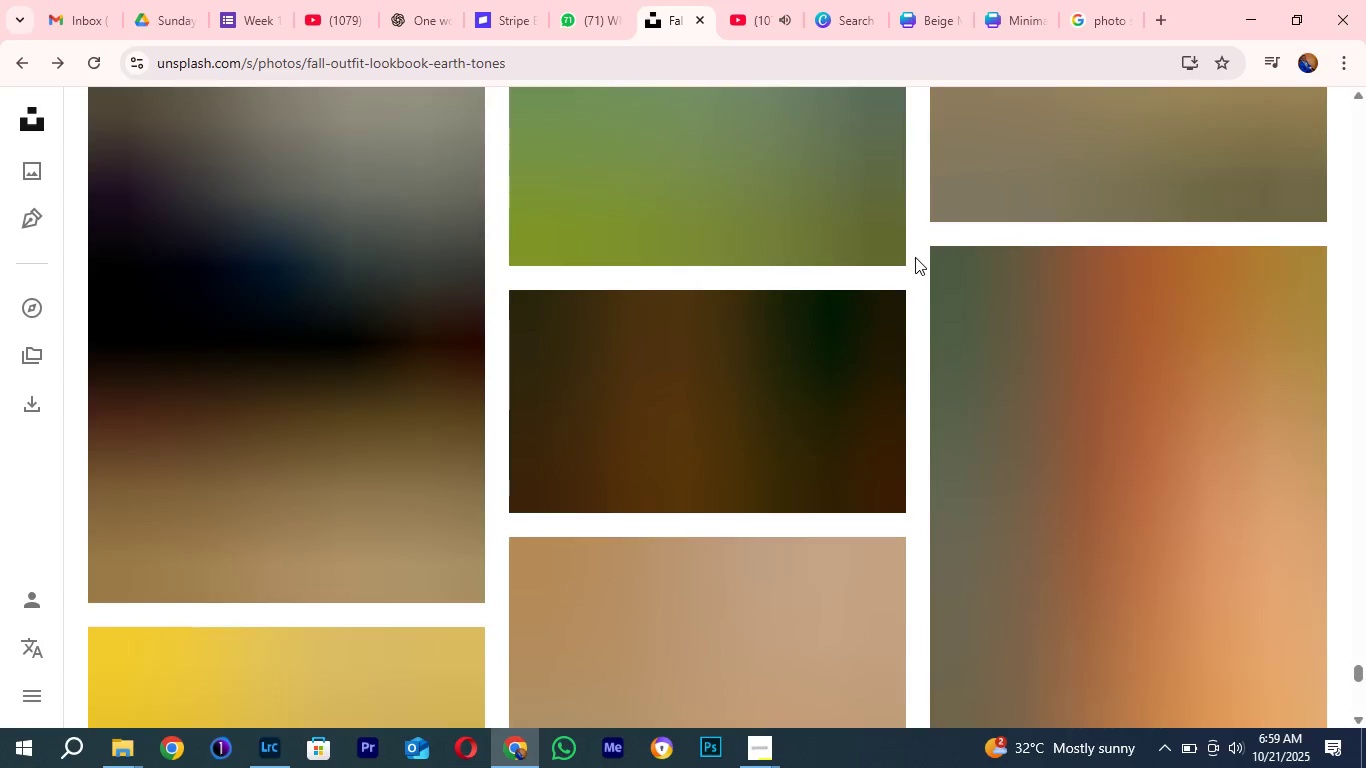 
scroll: coordinate [909, 239], scroll_direction: up, amount: 9.0
 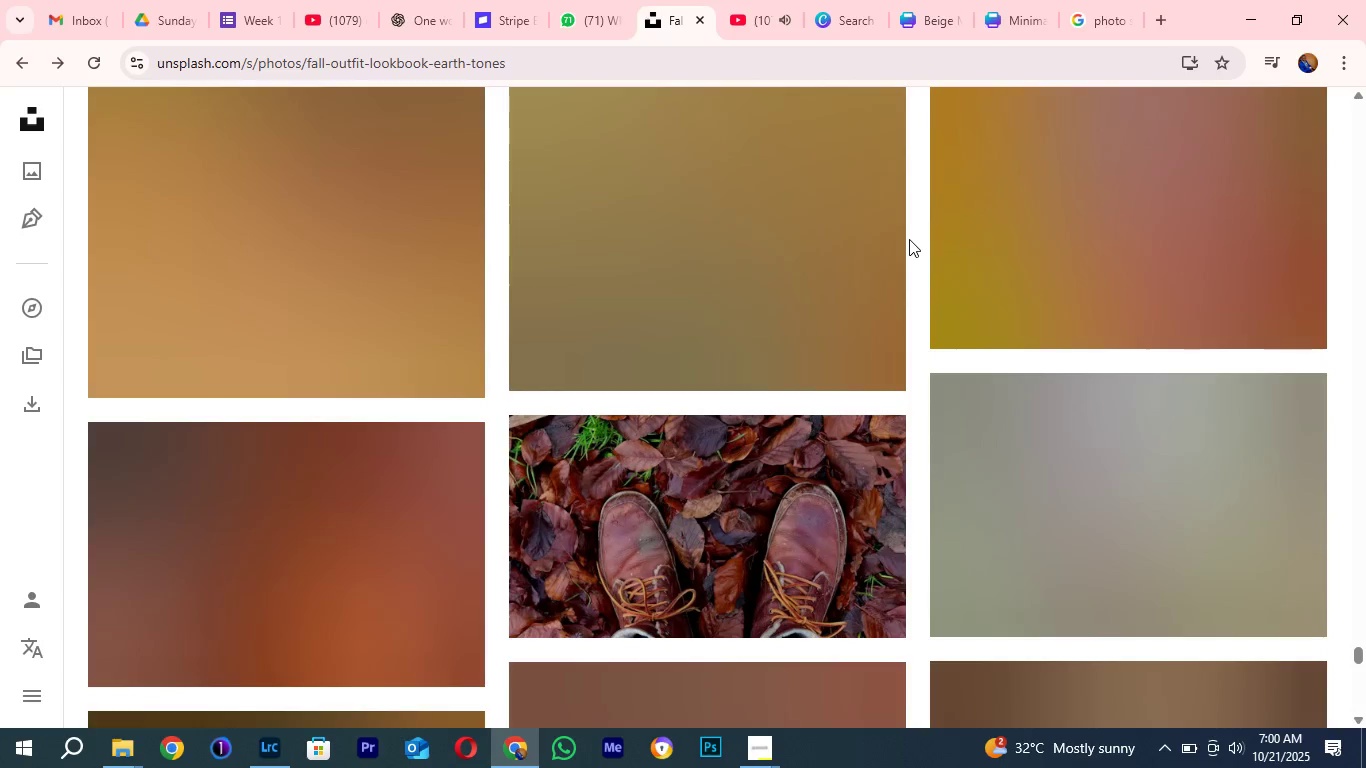 
scroll: coordinate [912, 218], scroll_direction: down, amount: 14.0
 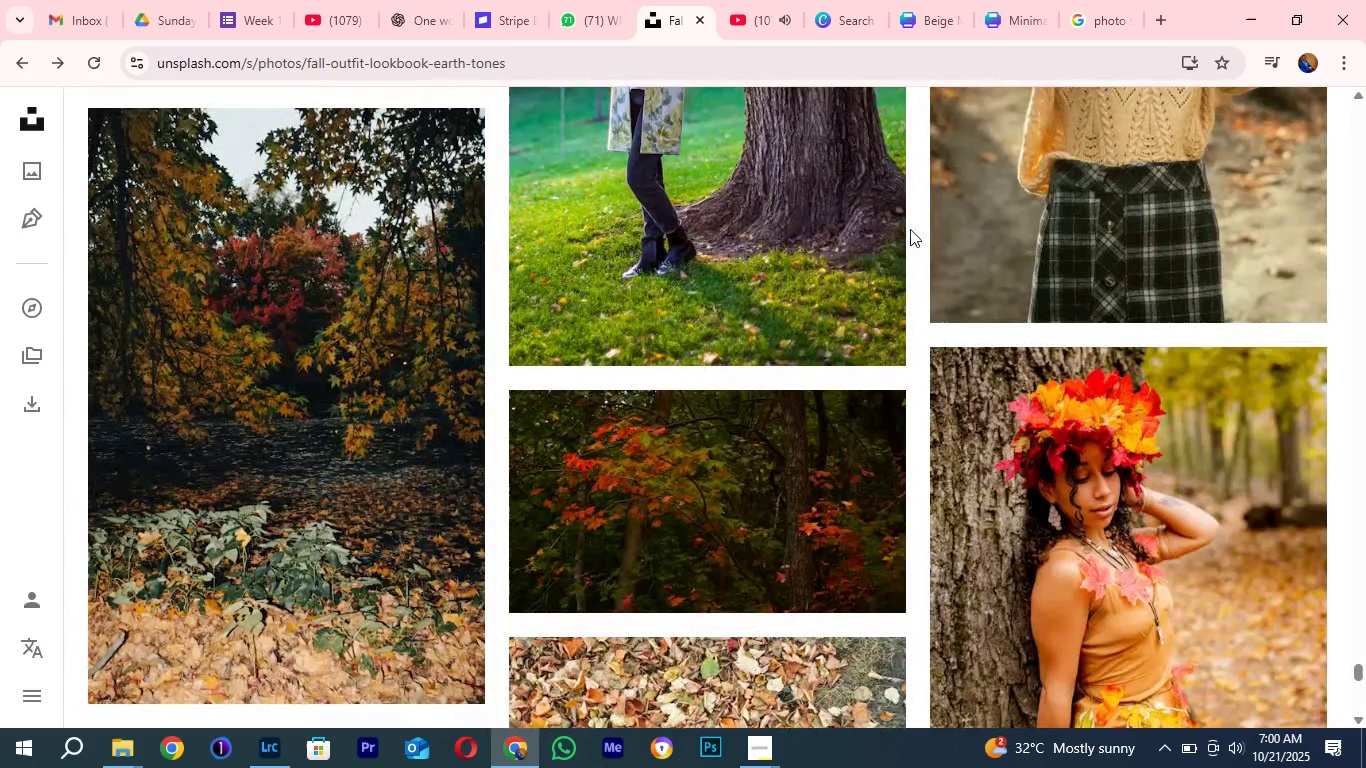 
scroll: coordinate [909, 242], scroll_direction: down, amount: 4.0
 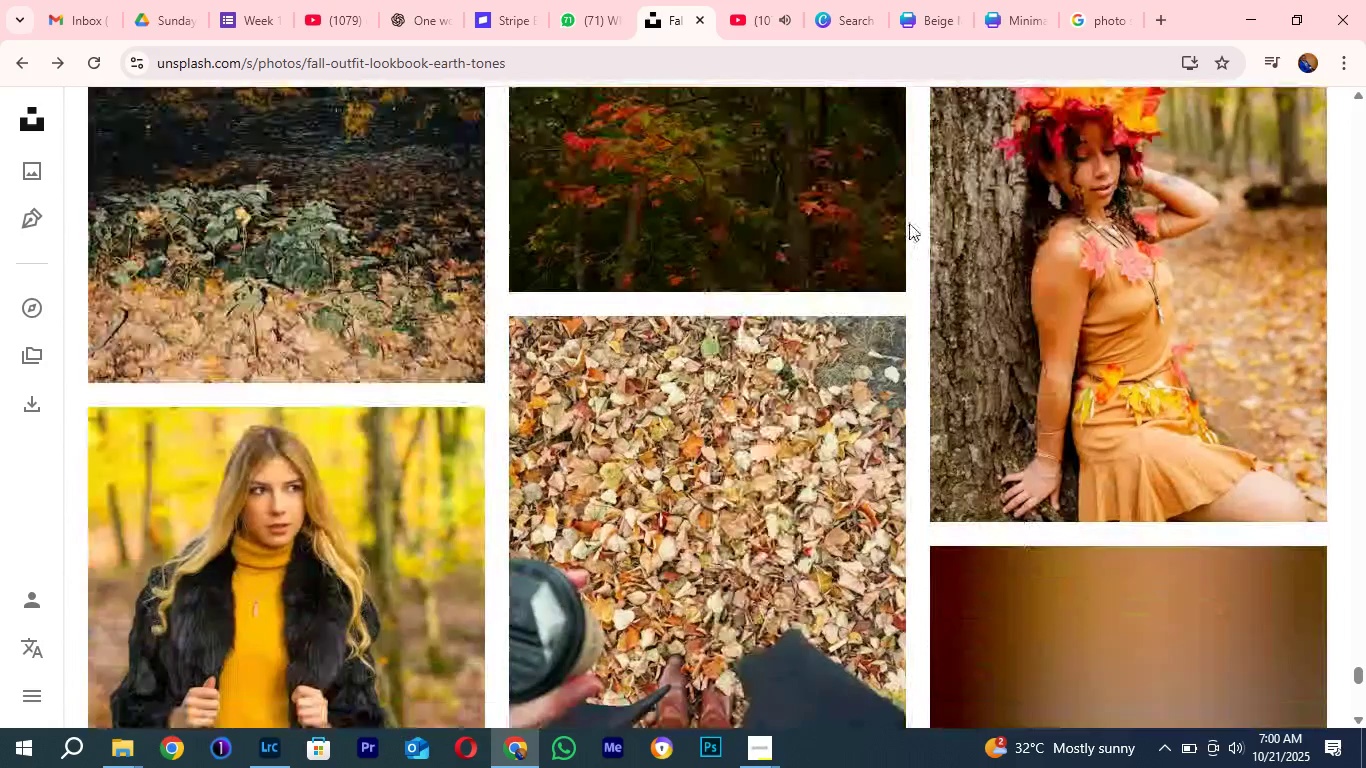 
scroll: coordinate [909, 223], scroll_direction: up, amount: 3.0
 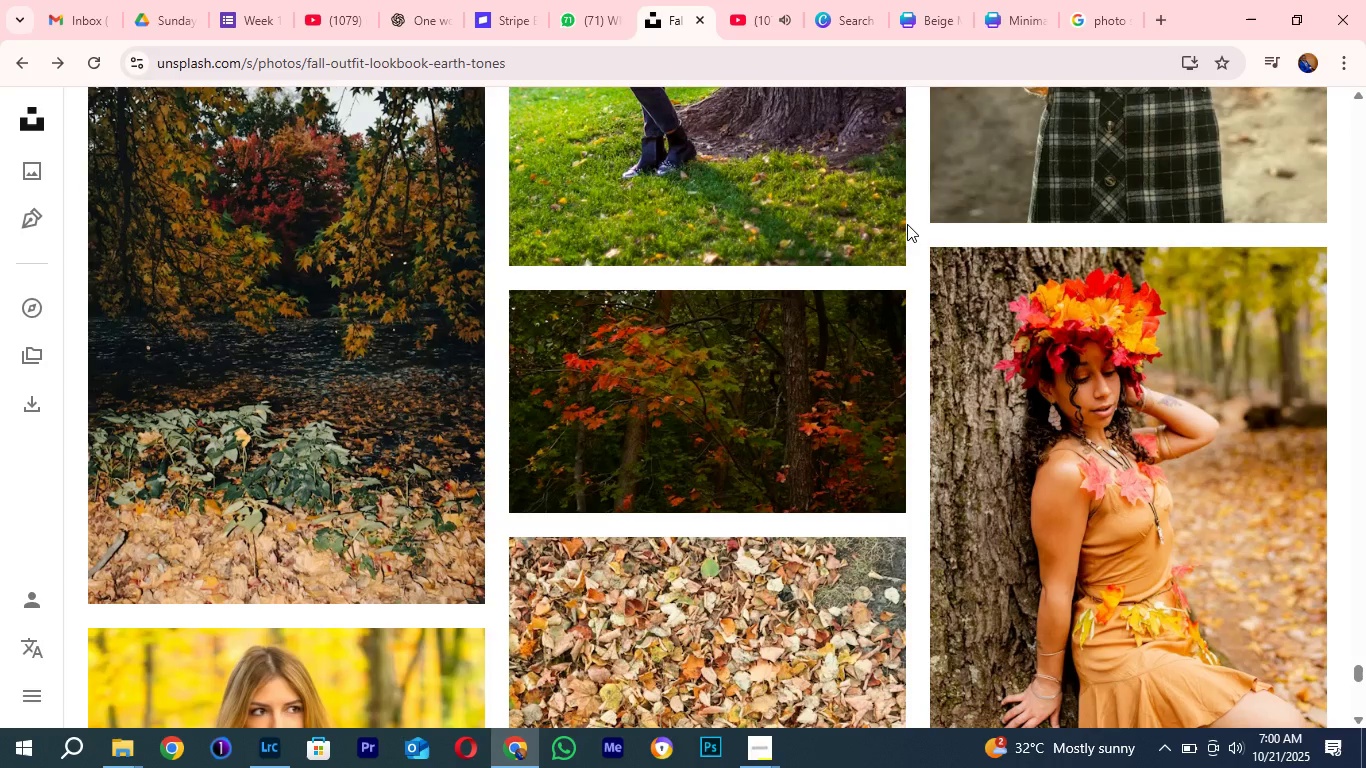 
scroll: coordinate [899, 226], scroll_direction: down, amount: 11.0
 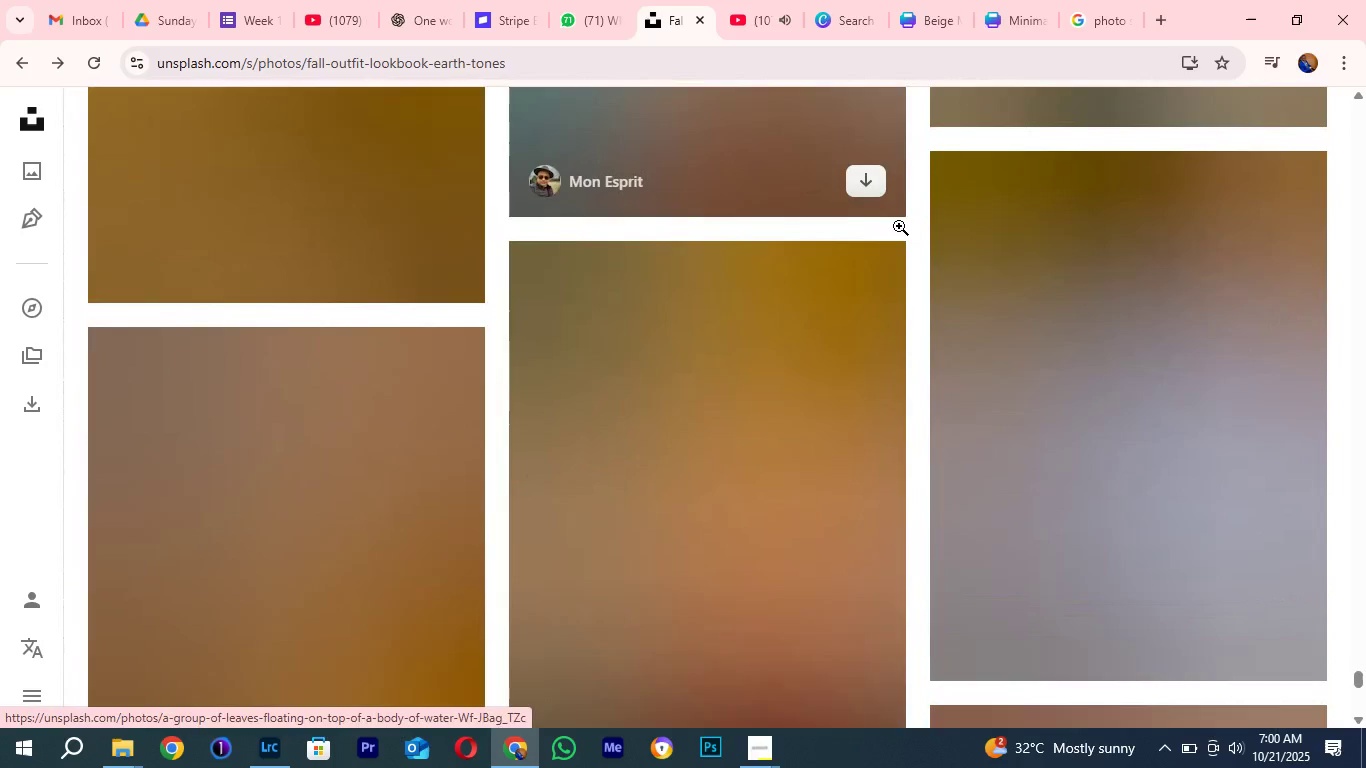 
scroll: coordinate [899, 226], scroll_direction: up, amount: 4.0
 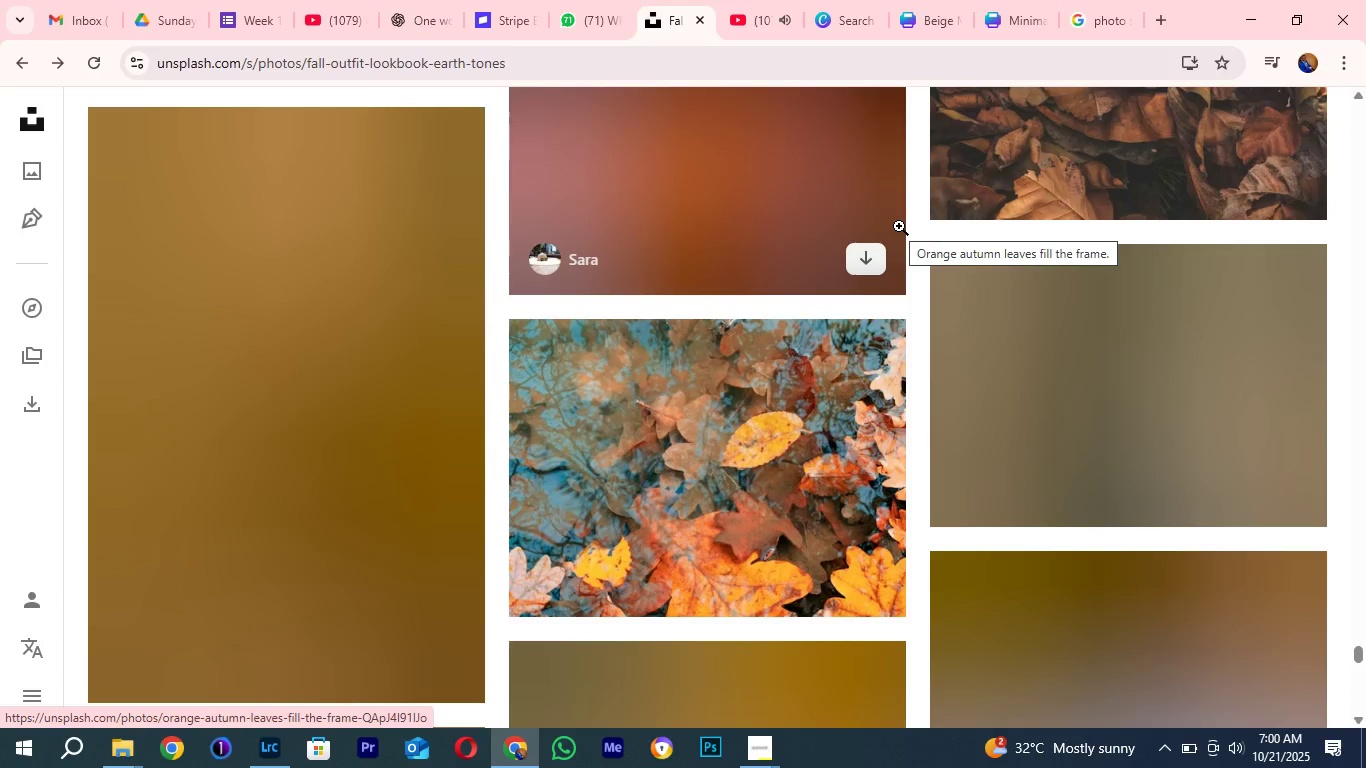 
scroll: coordinate [899, 226], scroll_direction: down, amount: 4.0
 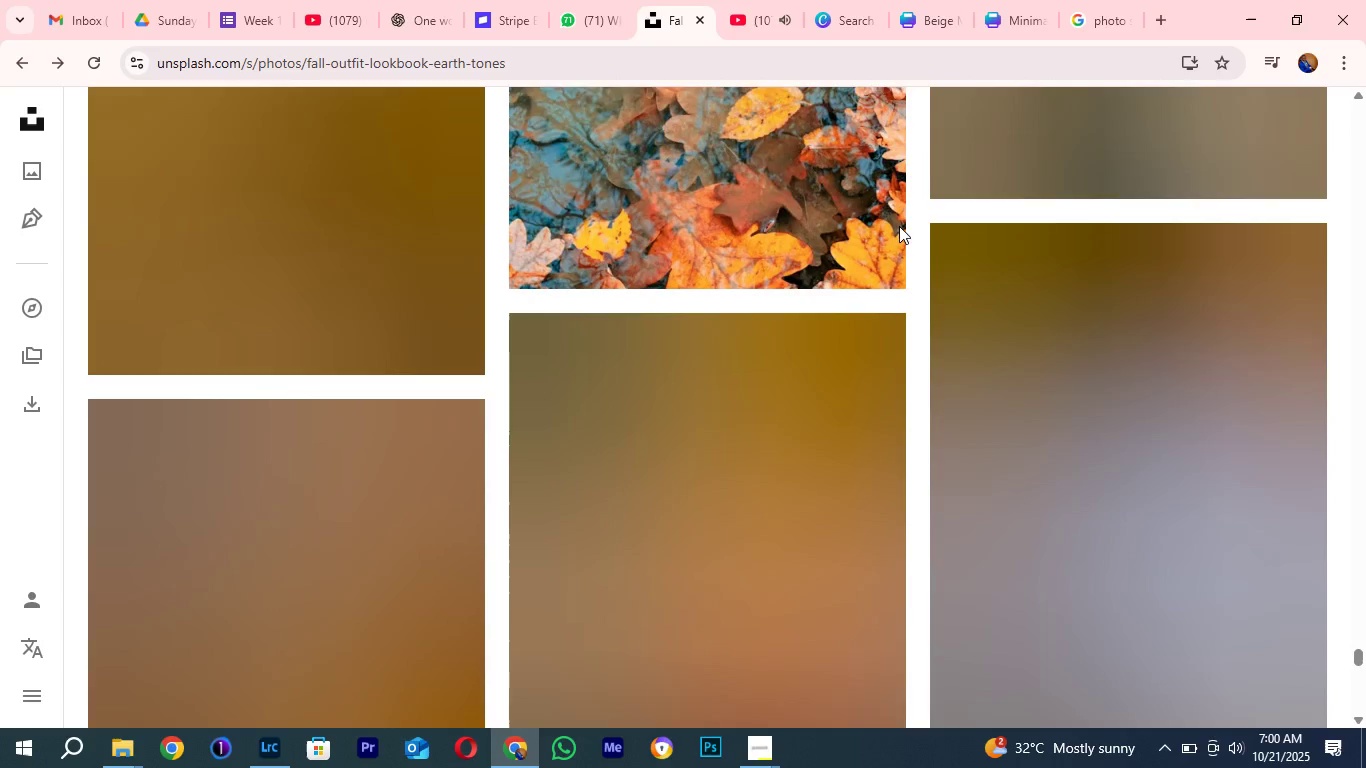 
scroll: coordinate [899, 226], scroll_direction: up, amount: 5.0
 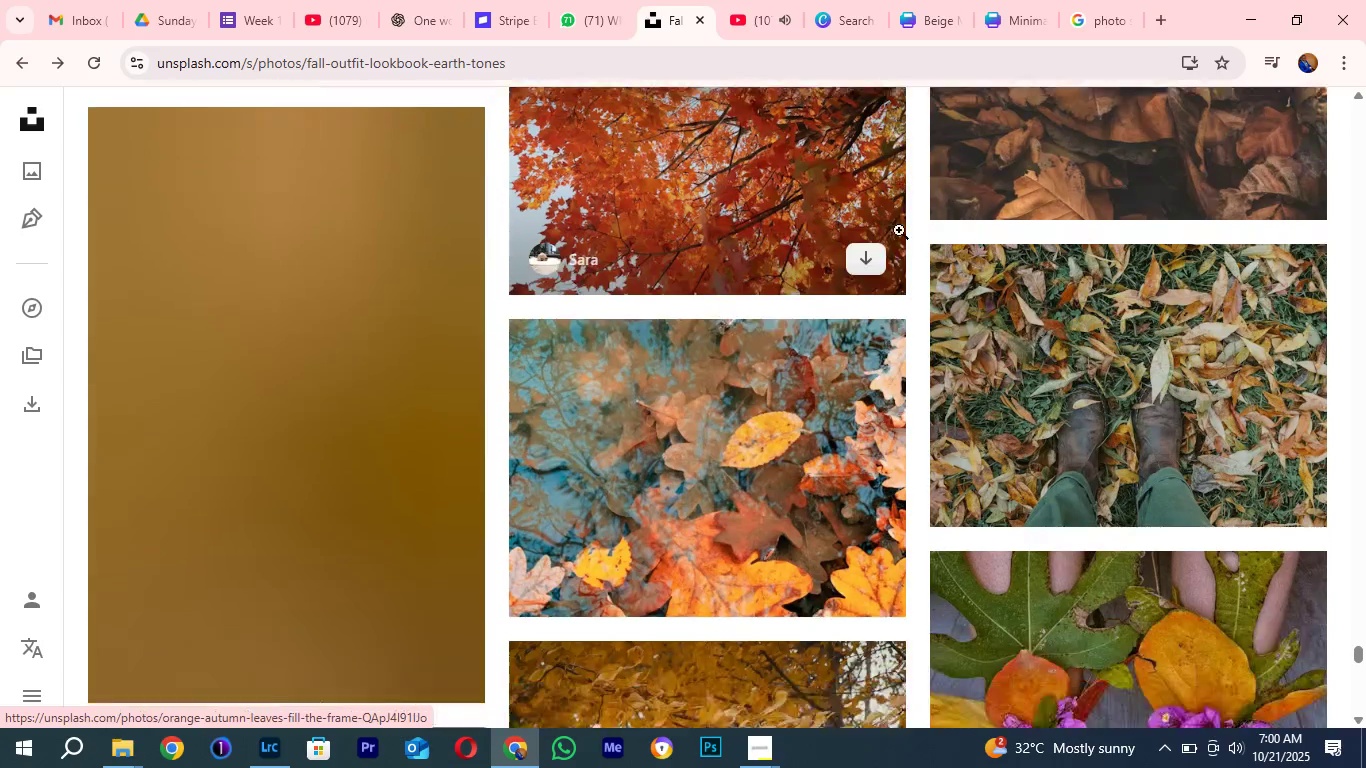 
scroll: coordinate [899, 231], scroll_direction: down, amount: 16.0
 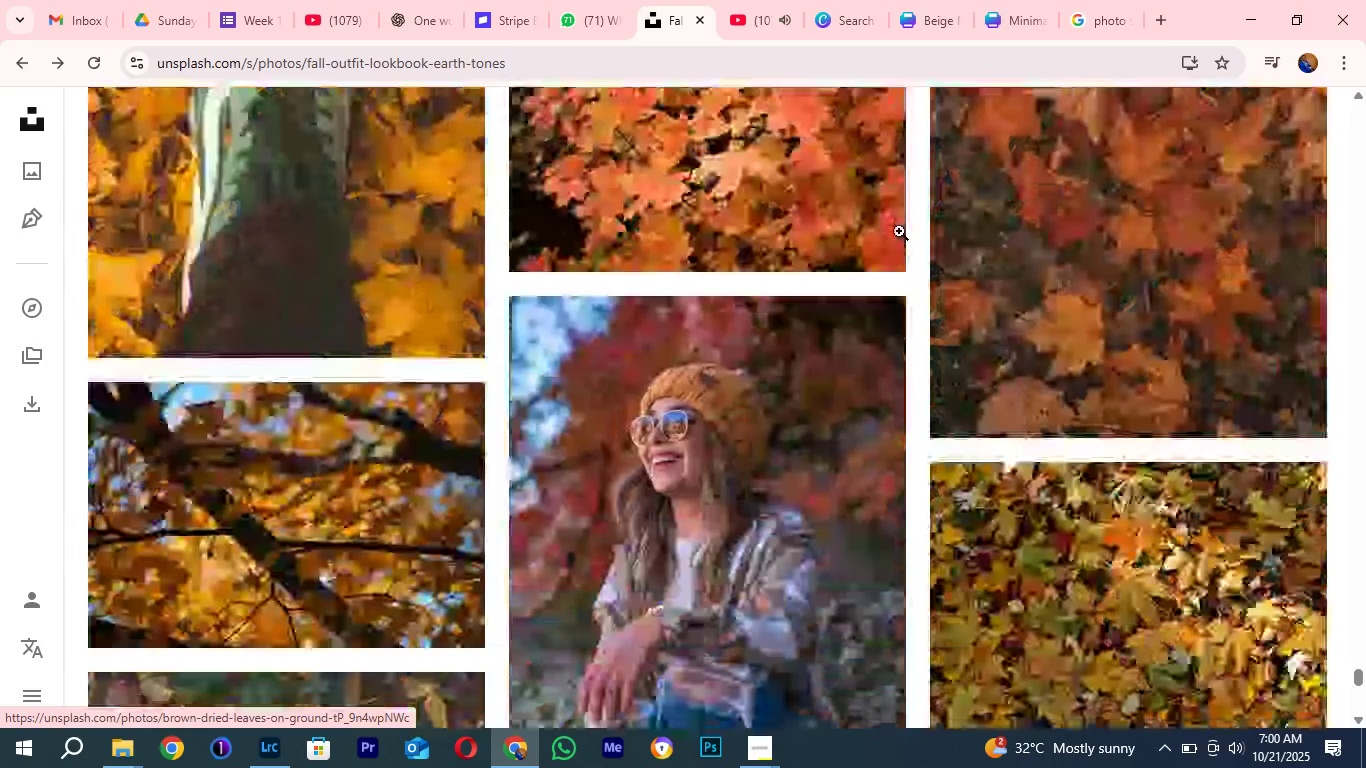 
scroll: coordinate [913, 265], scroll_direction: down, amount: 18.0
 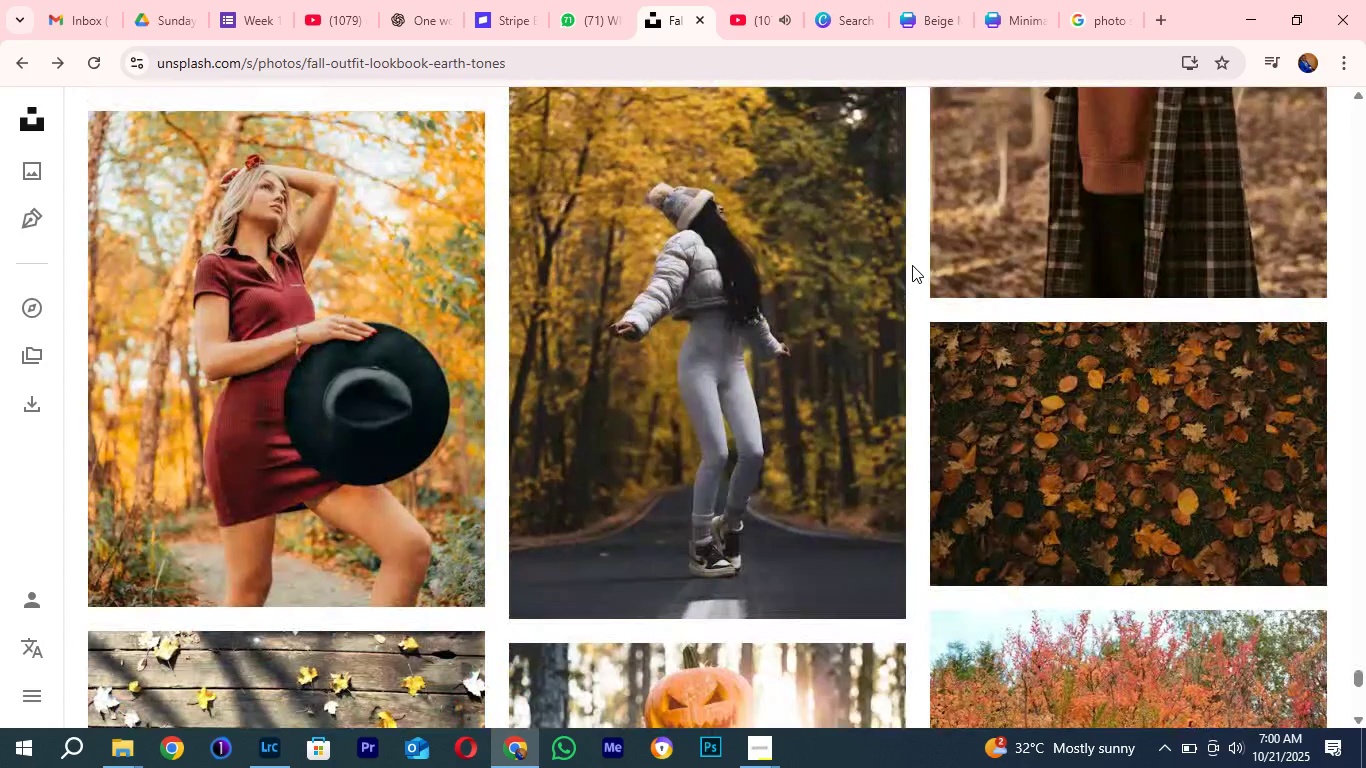 
scroll: coordinate [915, 320], scroll_direction: down, amount: 14.0
 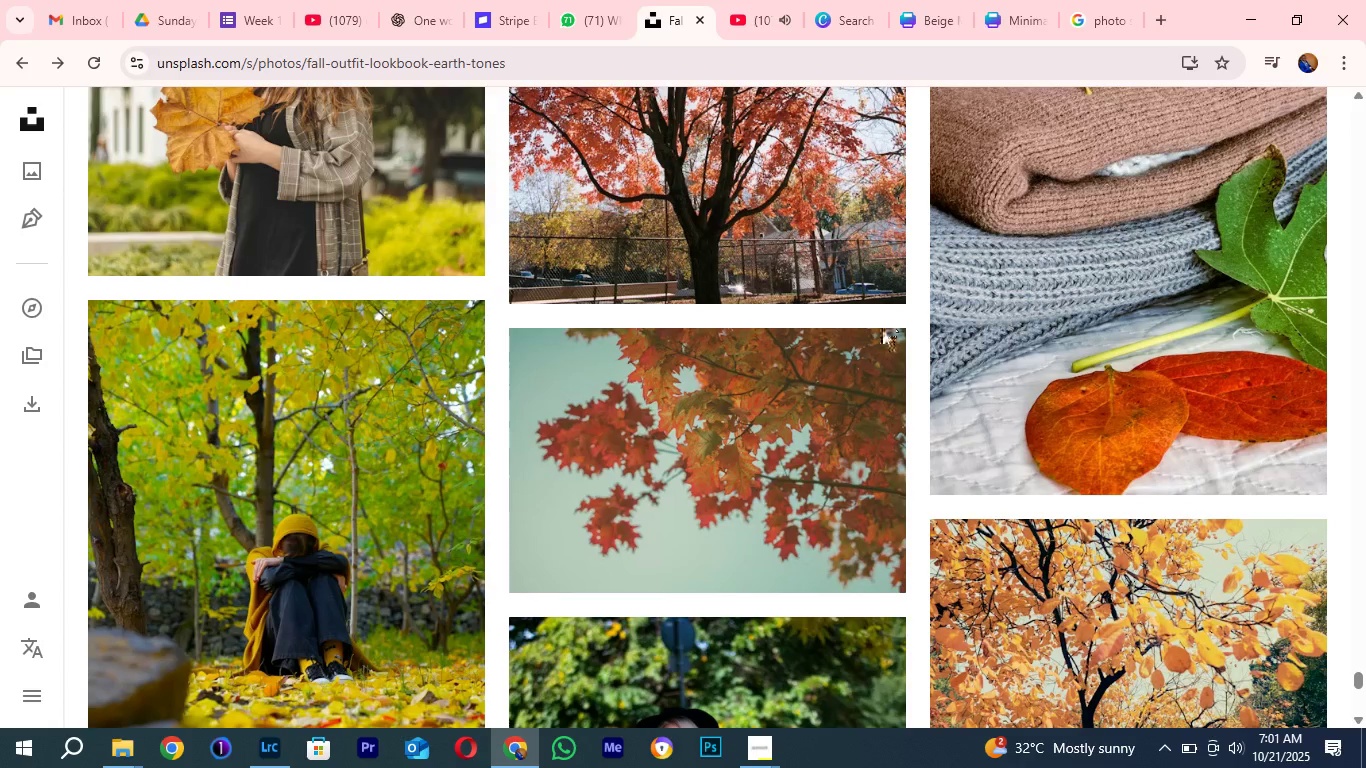 
scroll: coordinate [973, 242], scroll_direction: down, amount: 2.0
 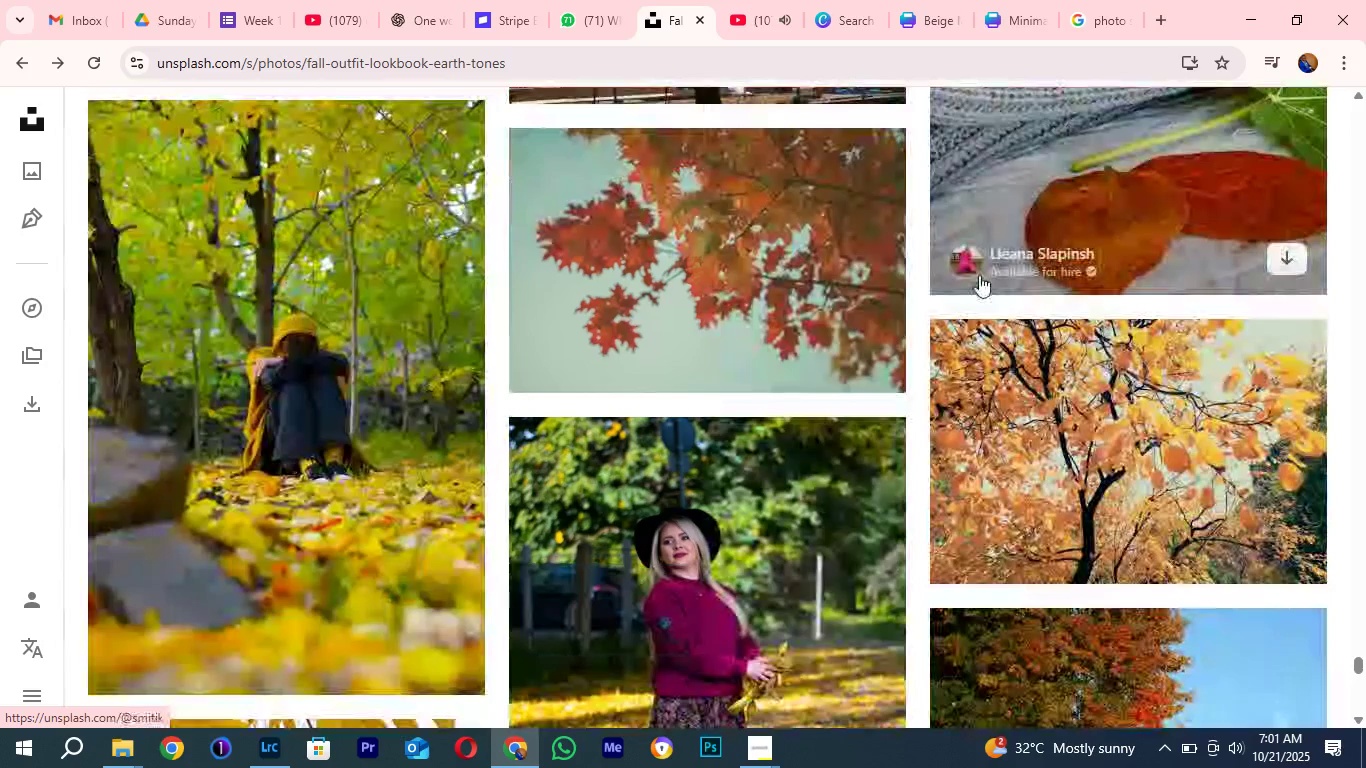 
mouse_move([959, 246])
 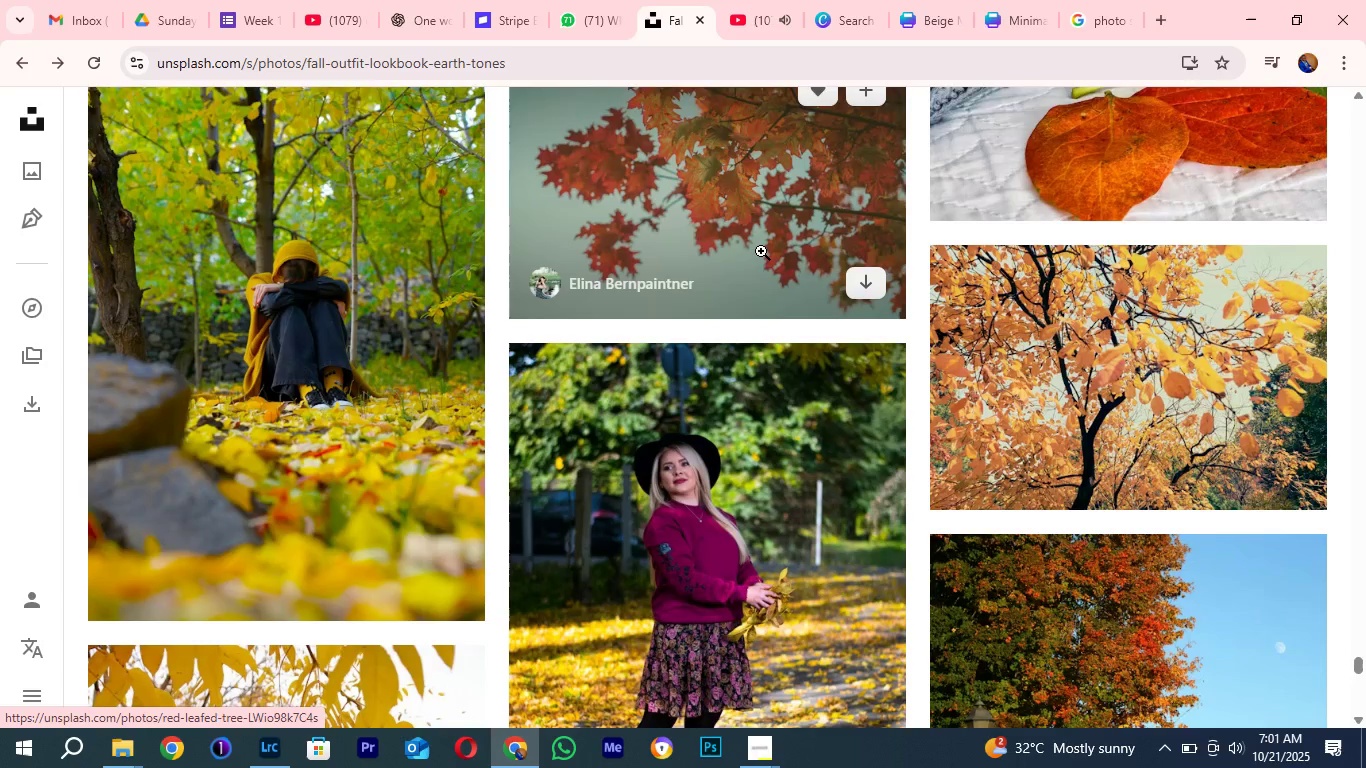 
scroll: coordinate [712, 263], scroll_direction: down, amount: 21.0
 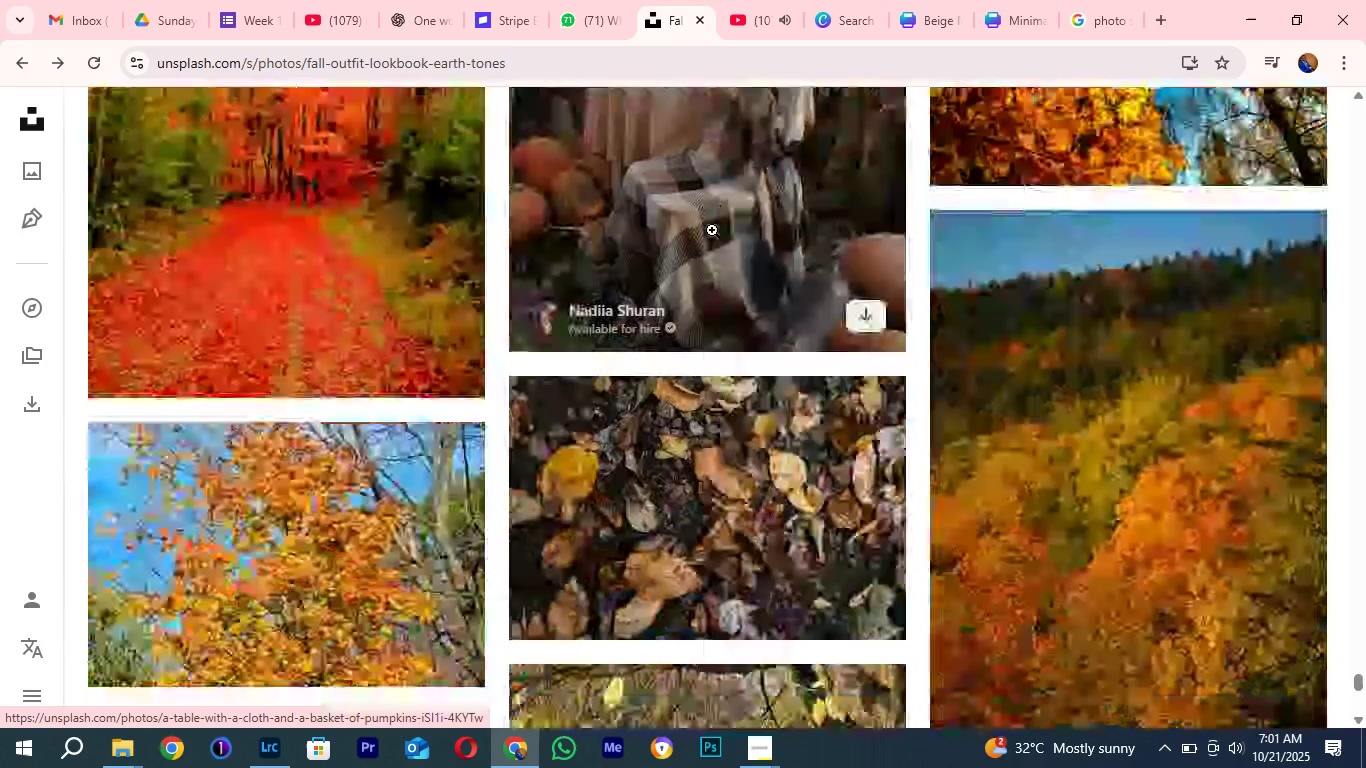 
scroll: coordinate [711, 232], scroll_direction: down, amount: 5.0
 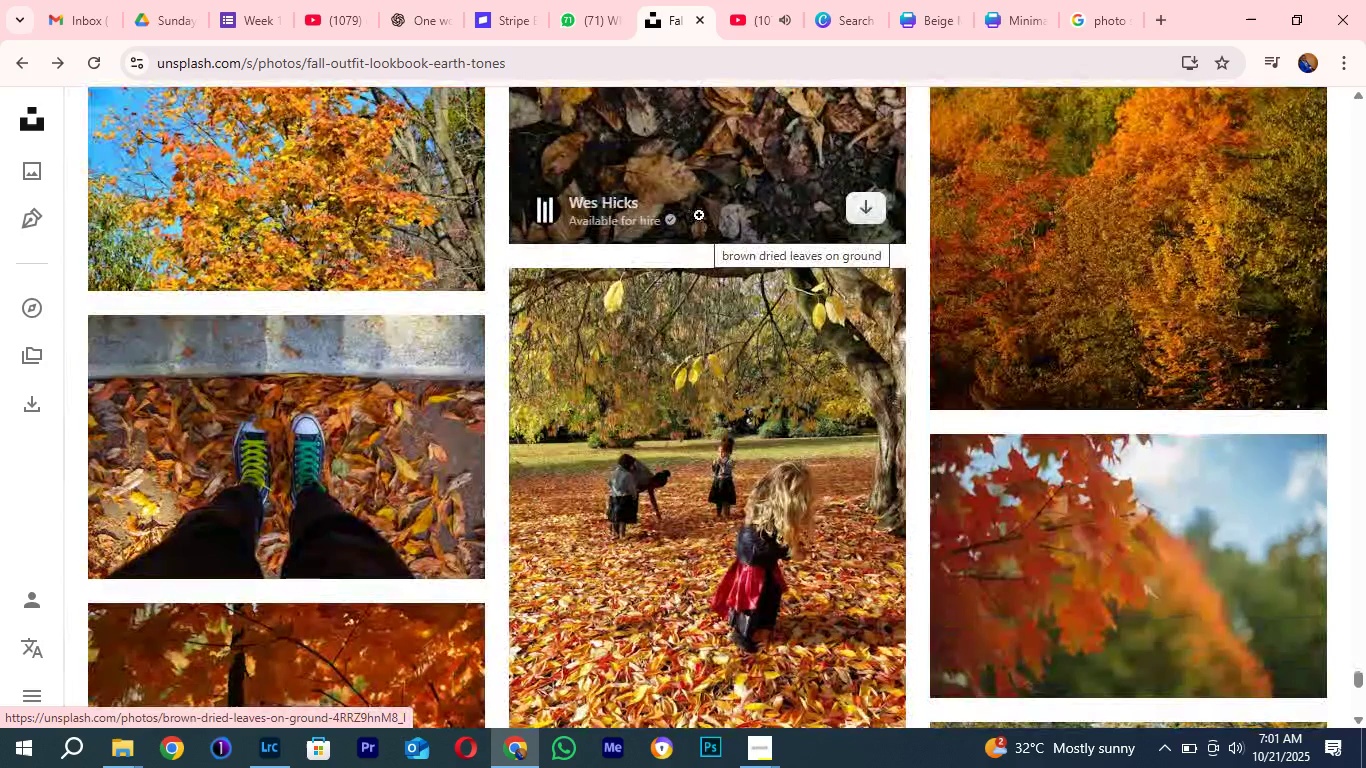 
wait(10.32)
 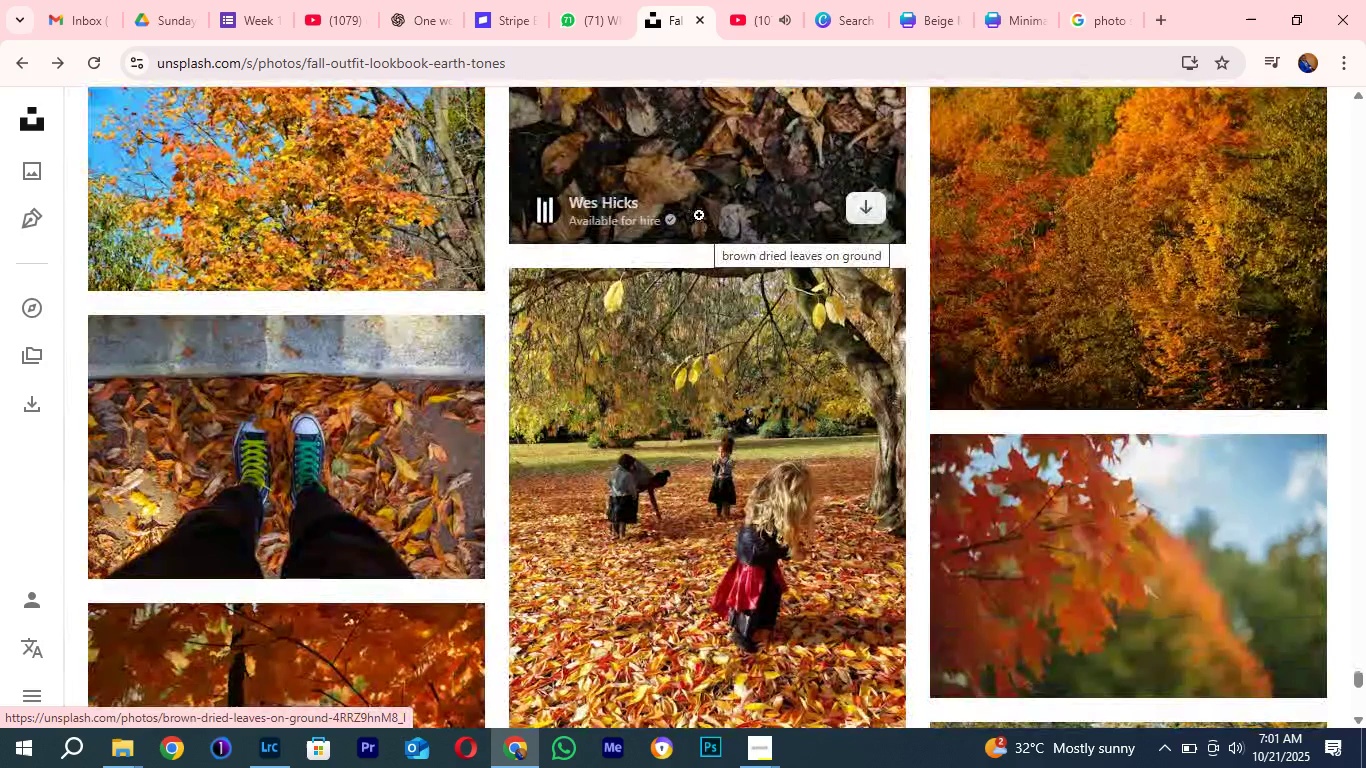 
scroll: coordinate [586, 181], scroll_direction: down, amount: 12.0
 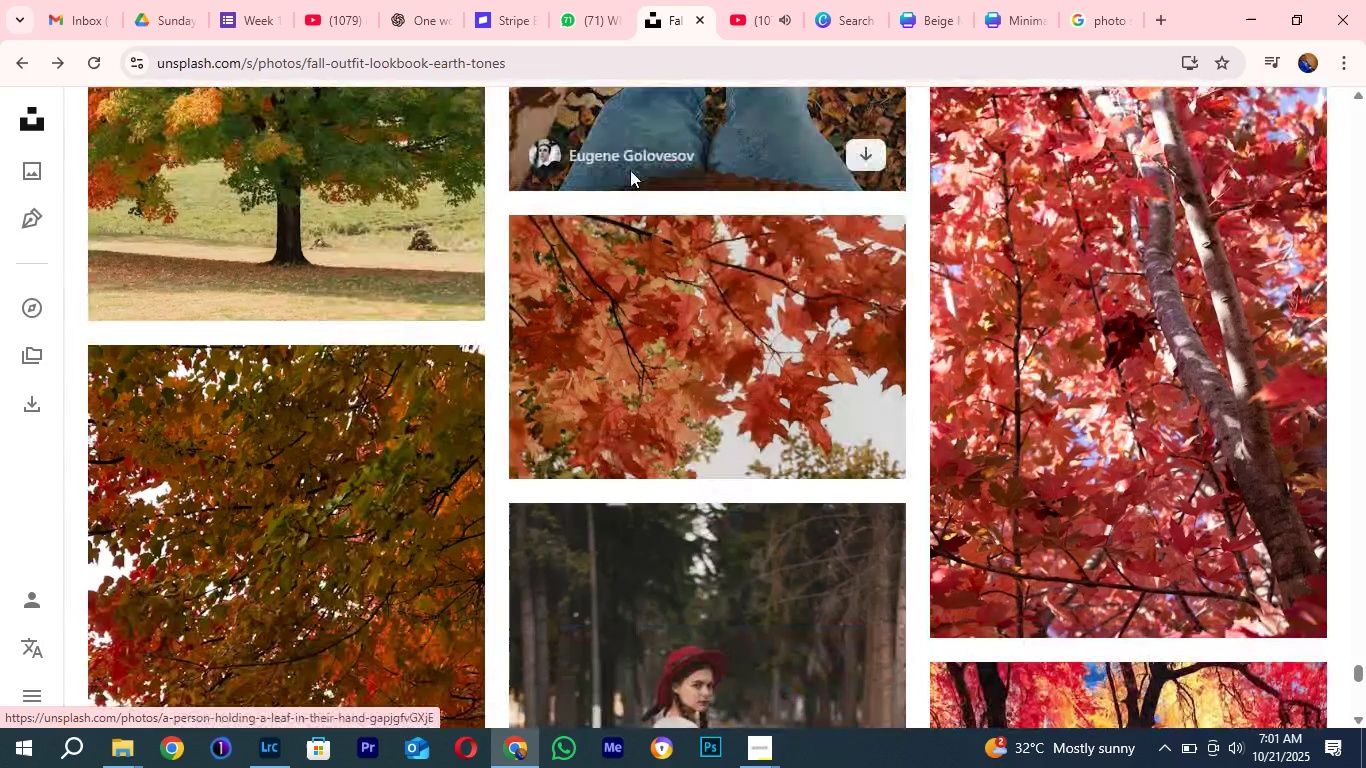 
mouse_move([640, 197])
 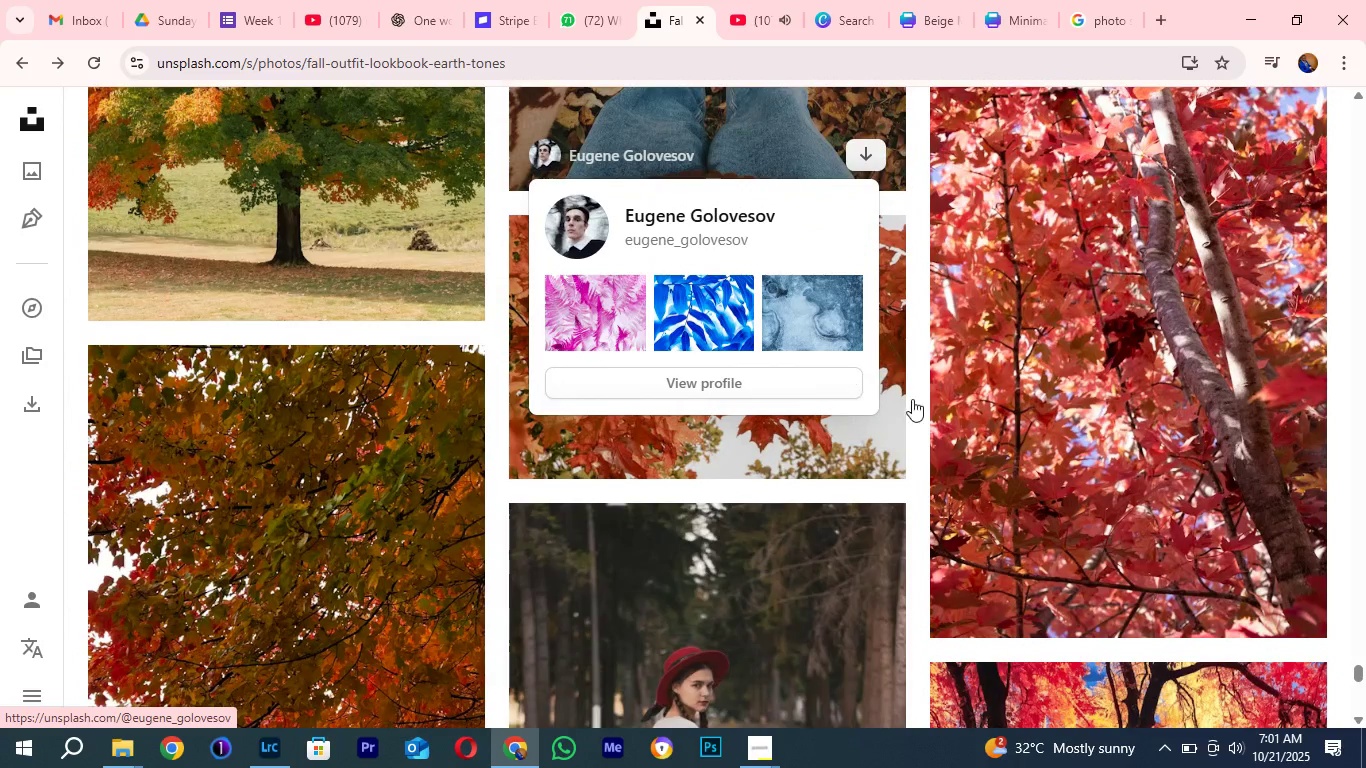 
scroll: coordinate [909, 359], scroll_direction: down, amount: 21.0
 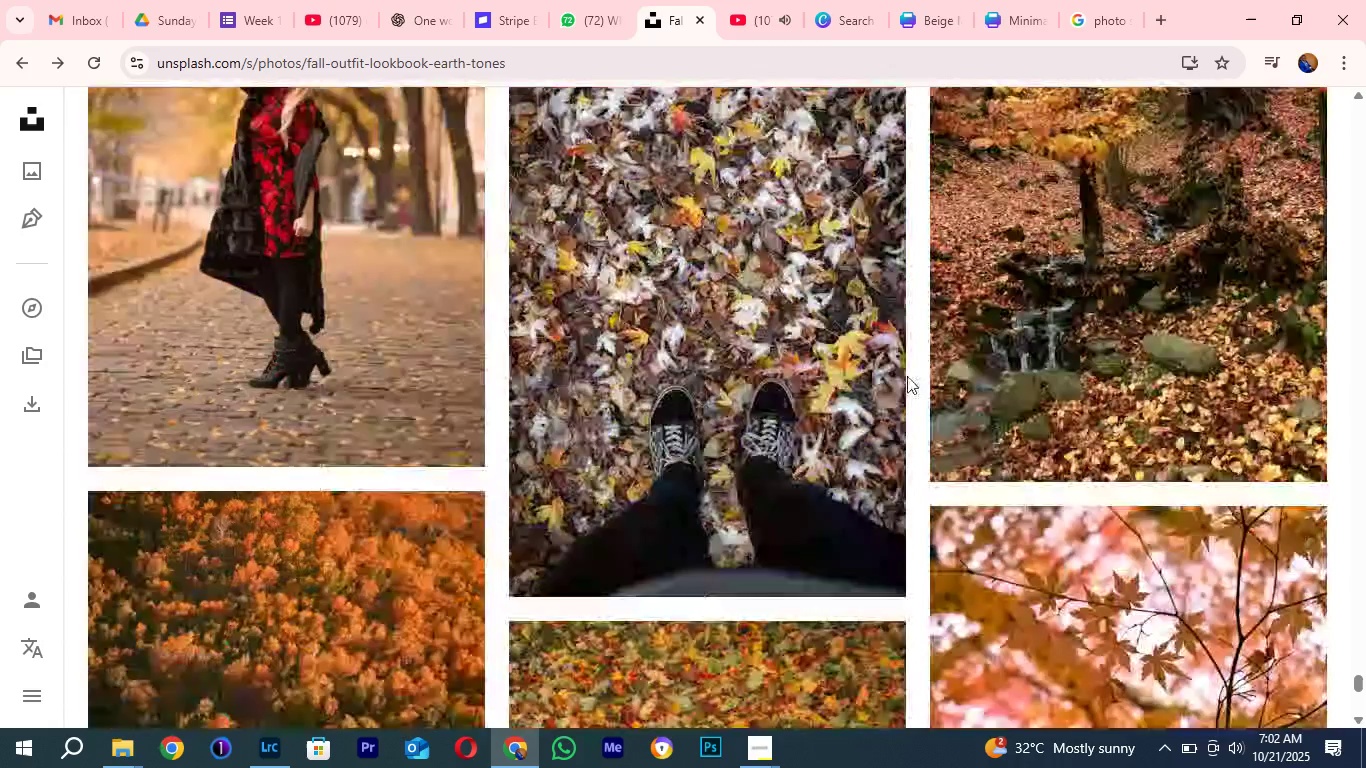 
scroll: coordinate [922, 470], scroll_direction: down, amount: 18.0
 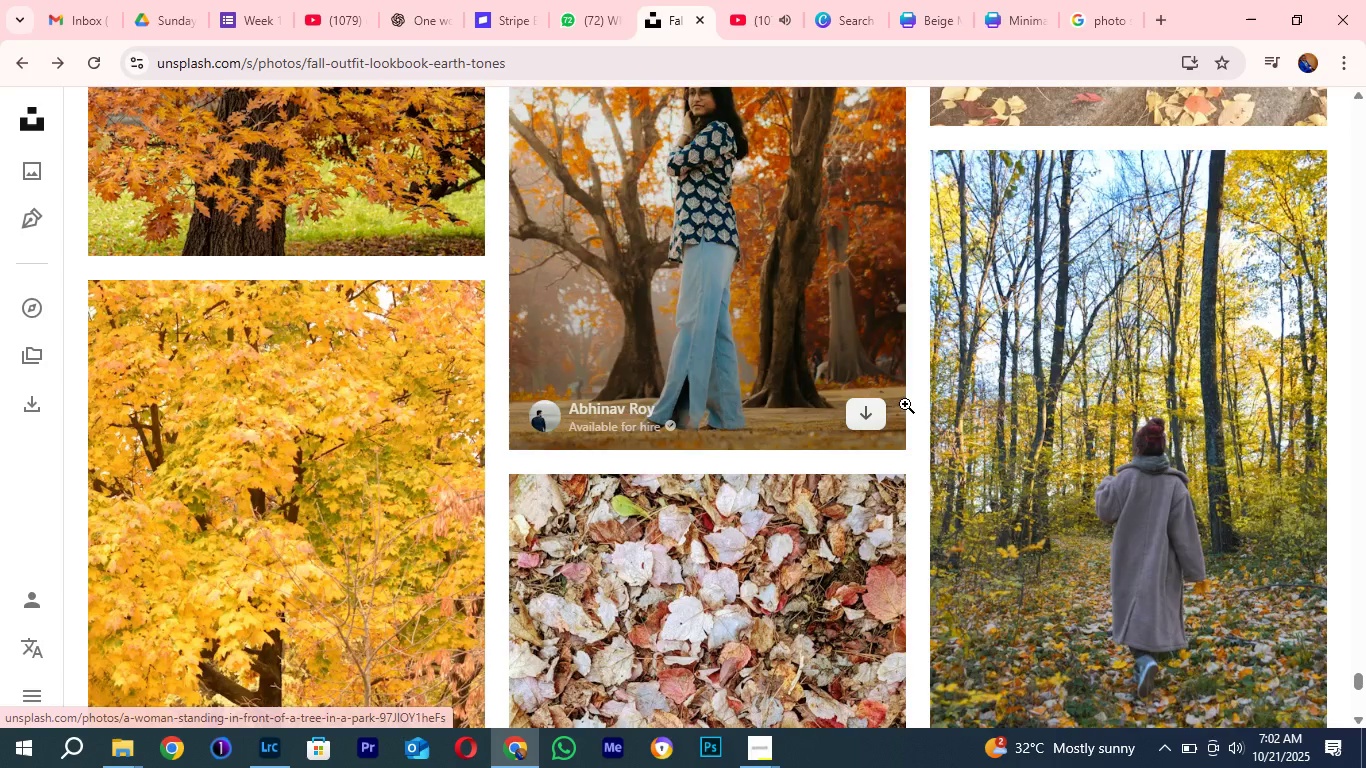 
scroll: coordinate [913, 391], scroll_direction: down, amount: 17.0
 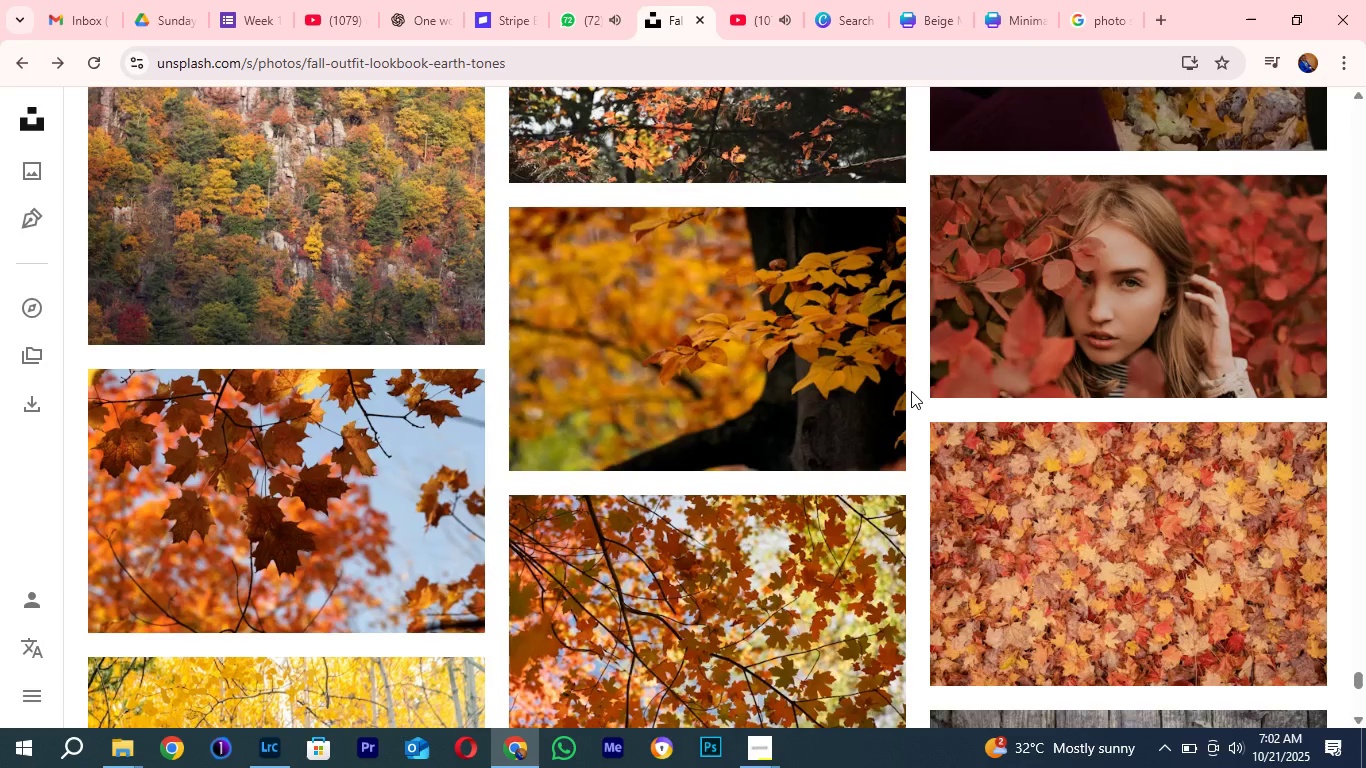 
scroll: coordinate [897, 391], scroll_direction: down, amount: 14.0
 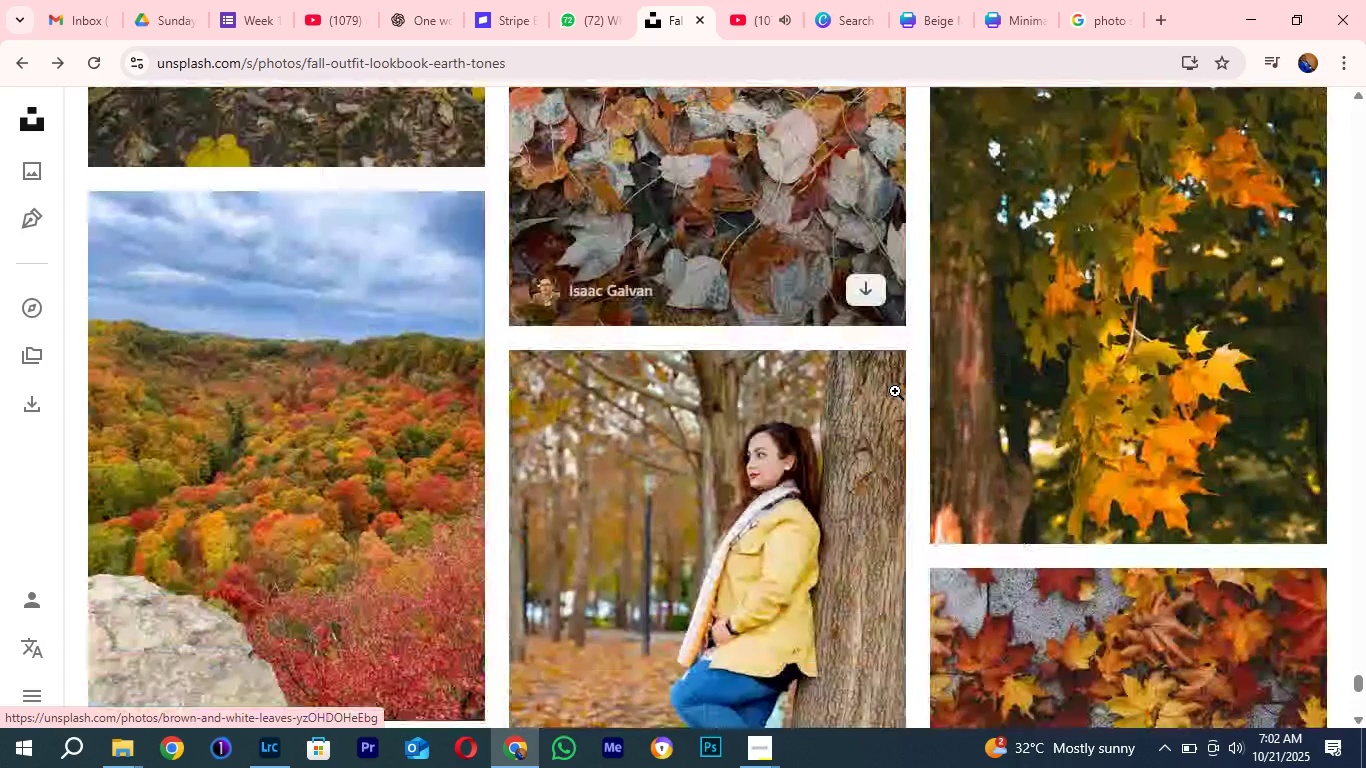 
scroll: coordinate [872, 390], scroll_direction: down, amount: 14.0
 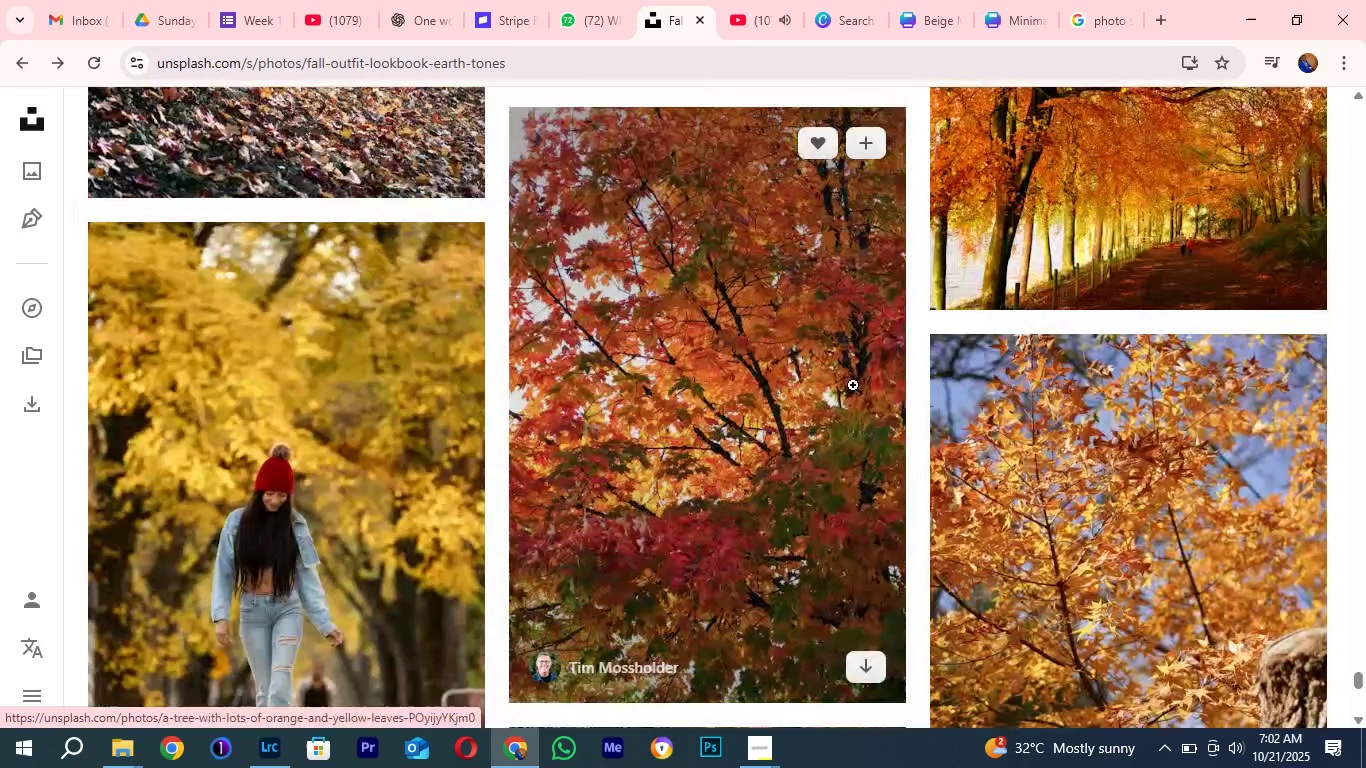 
scroll: coordinate [852, 387], scroll_direction: down, amount: 4.0
 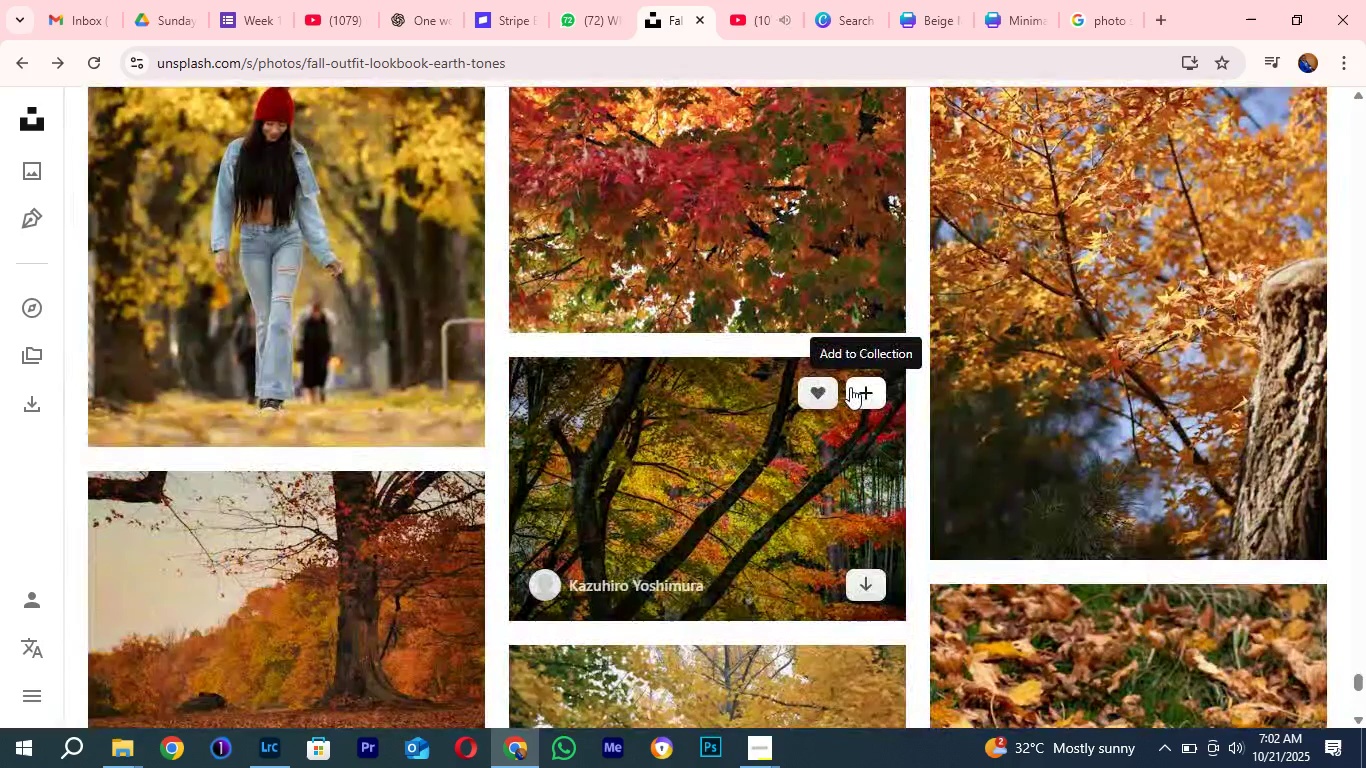 
mouse_move([820, 401])
 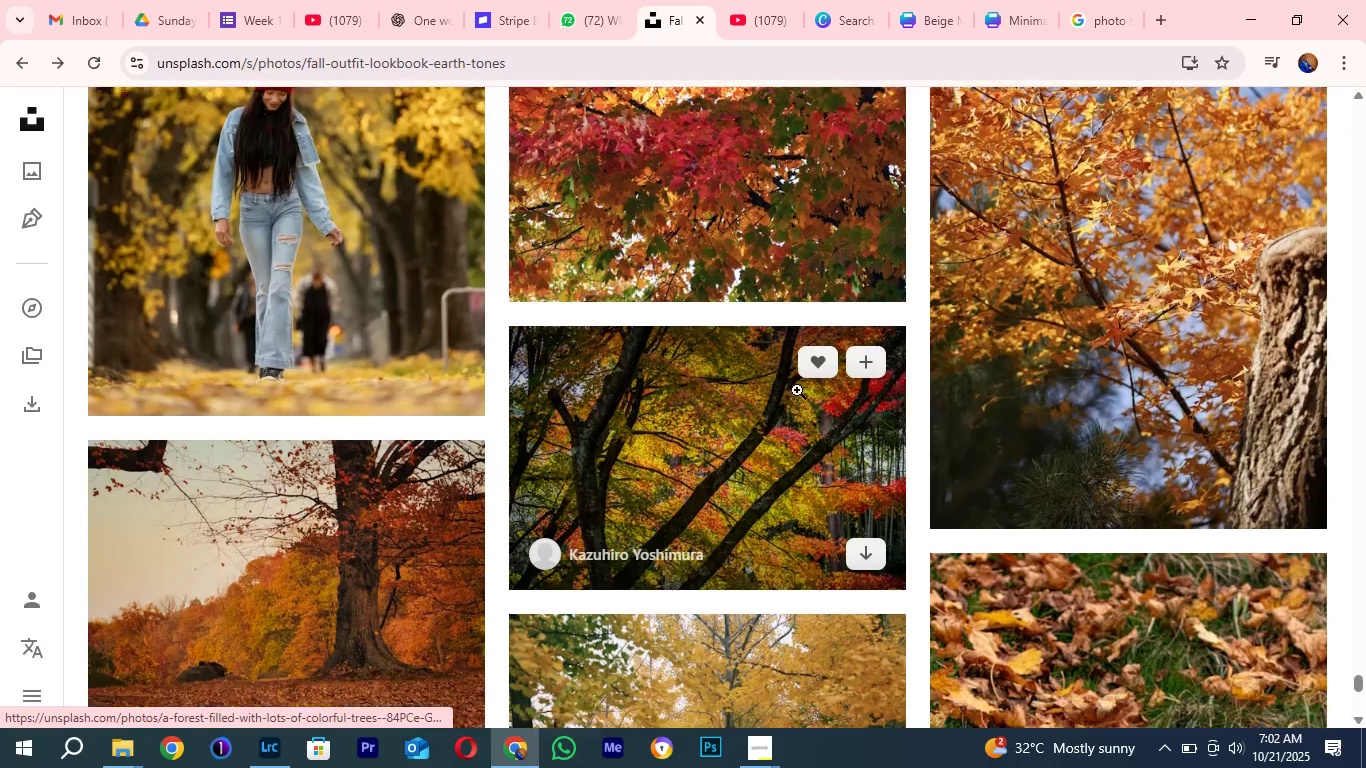 
scroll: coordinate [792, 342], scroll_direction: down, amount: 14.0
 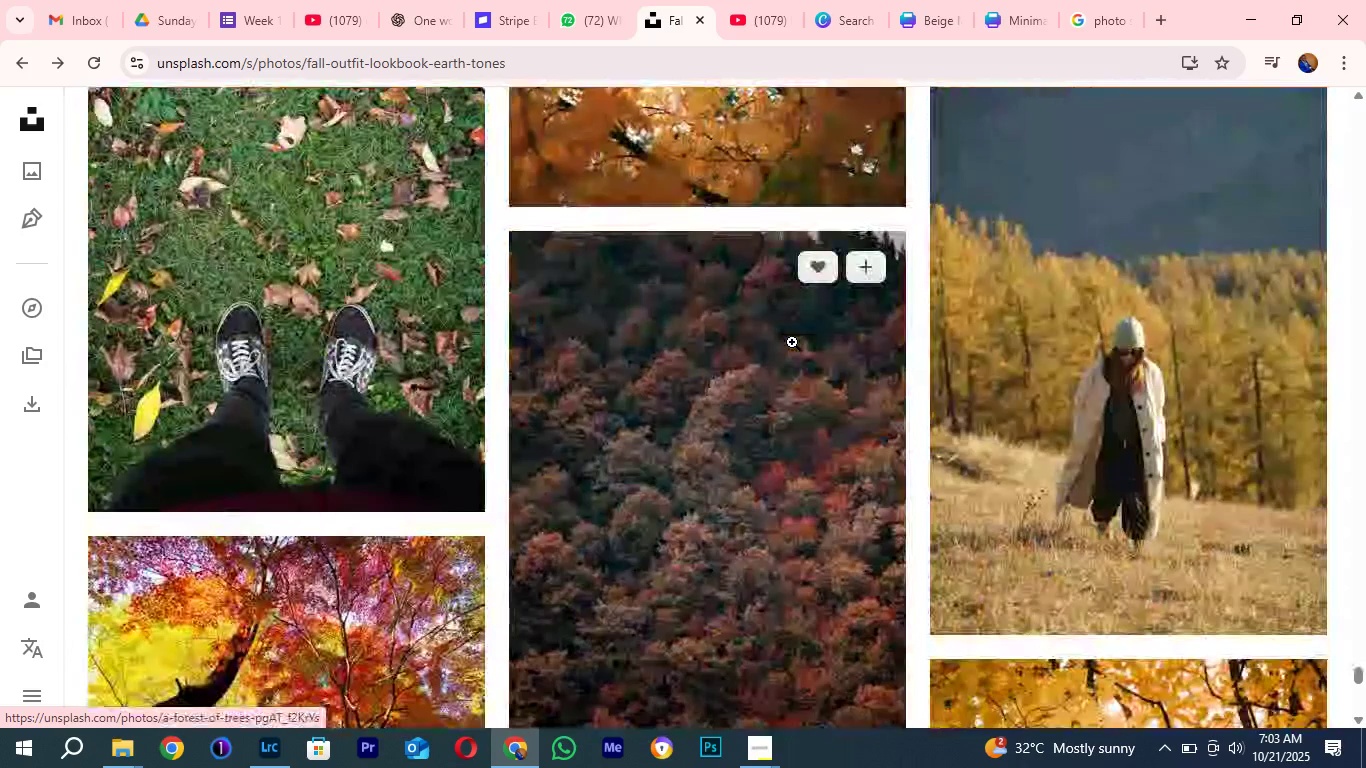 
scroll: coordinate [816, 358], scroll_direction: down, amount: 16.0
 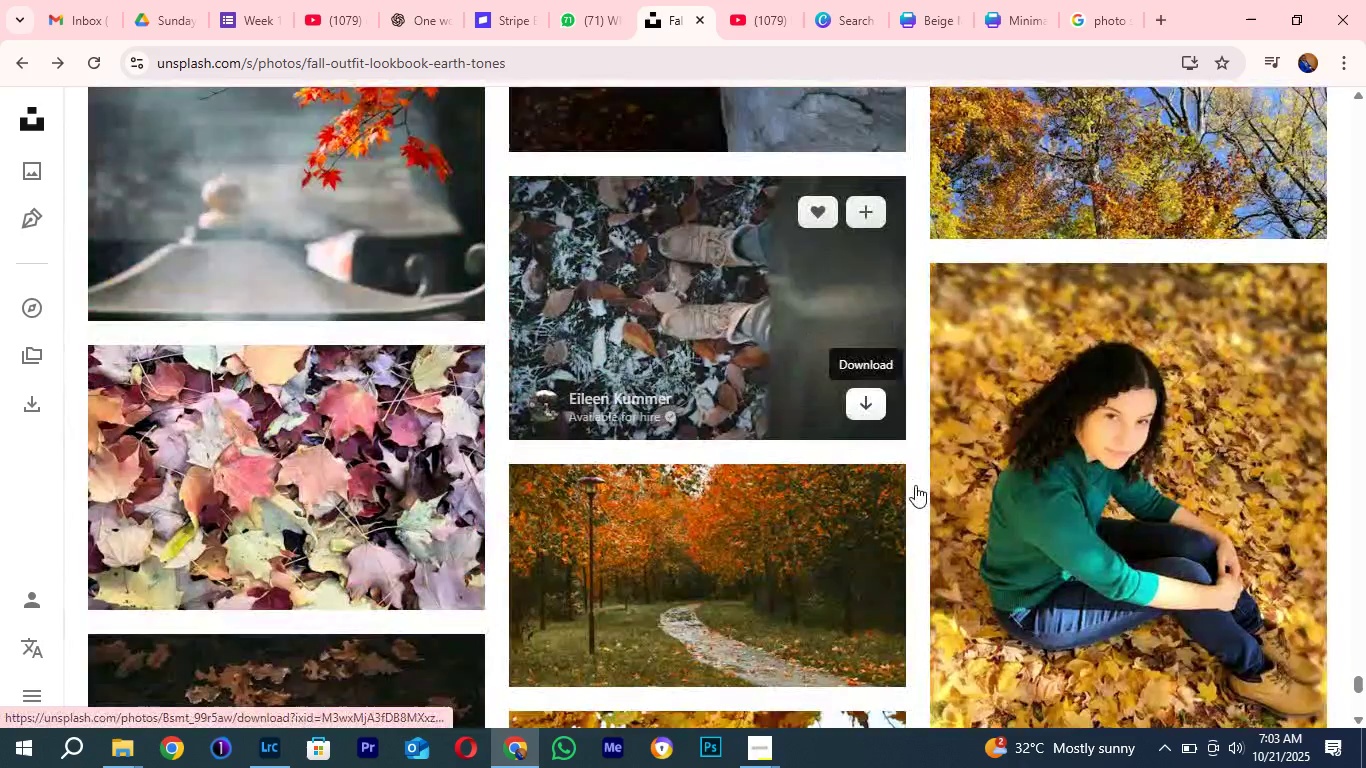 
scroll: coordinate [892, 449], scroll_direction: down, amount: 20.0
 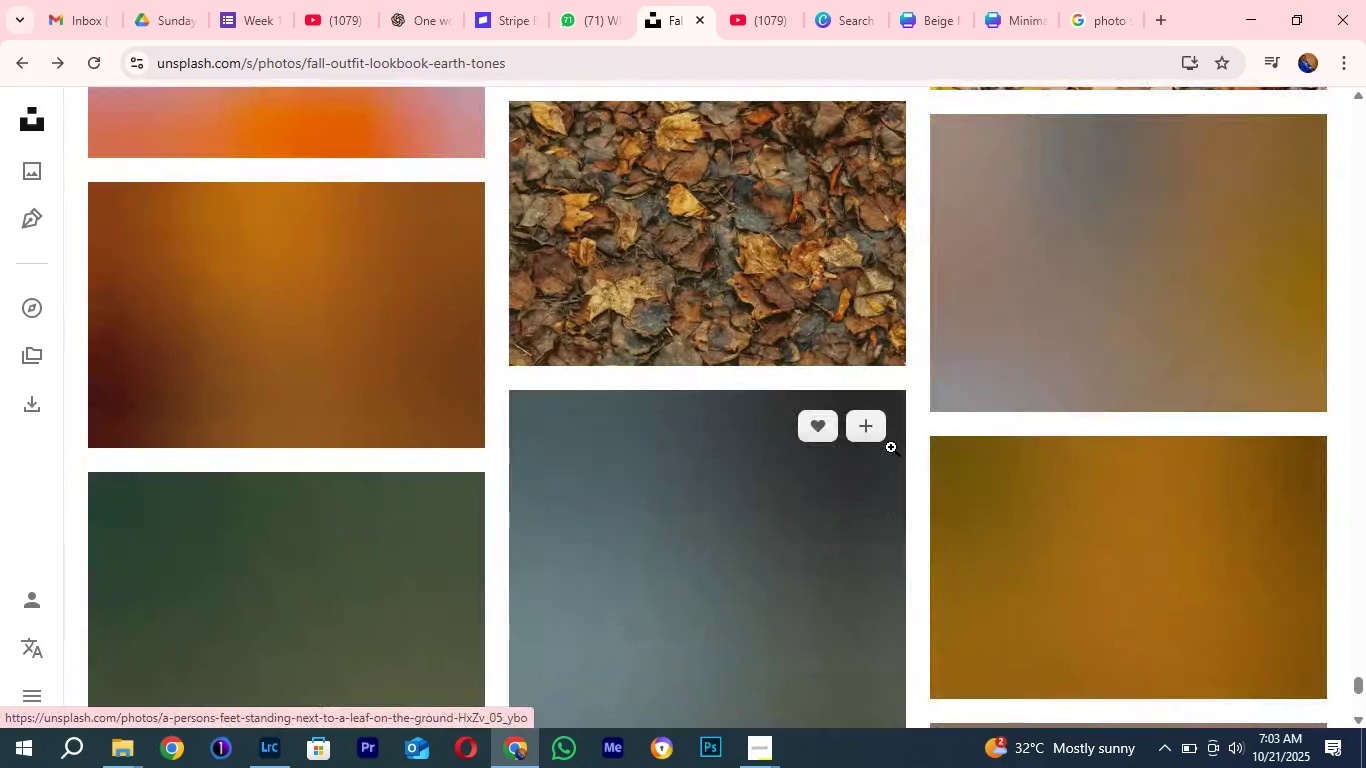 
scroll: coordinate [795, 401], scroll_direction: down, amount: 13.0
 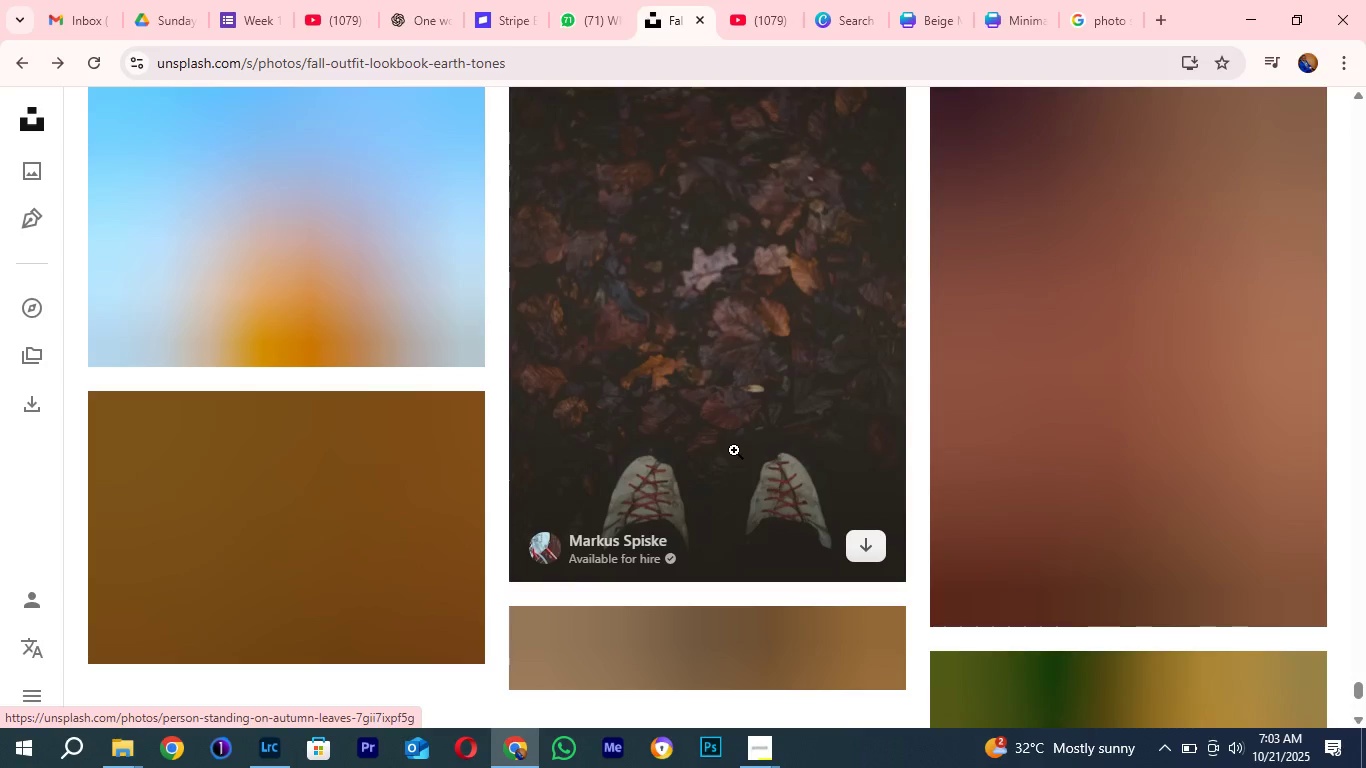 
scroll: coordinate [733, 450], scroll_direction: up, amount: 6.0
 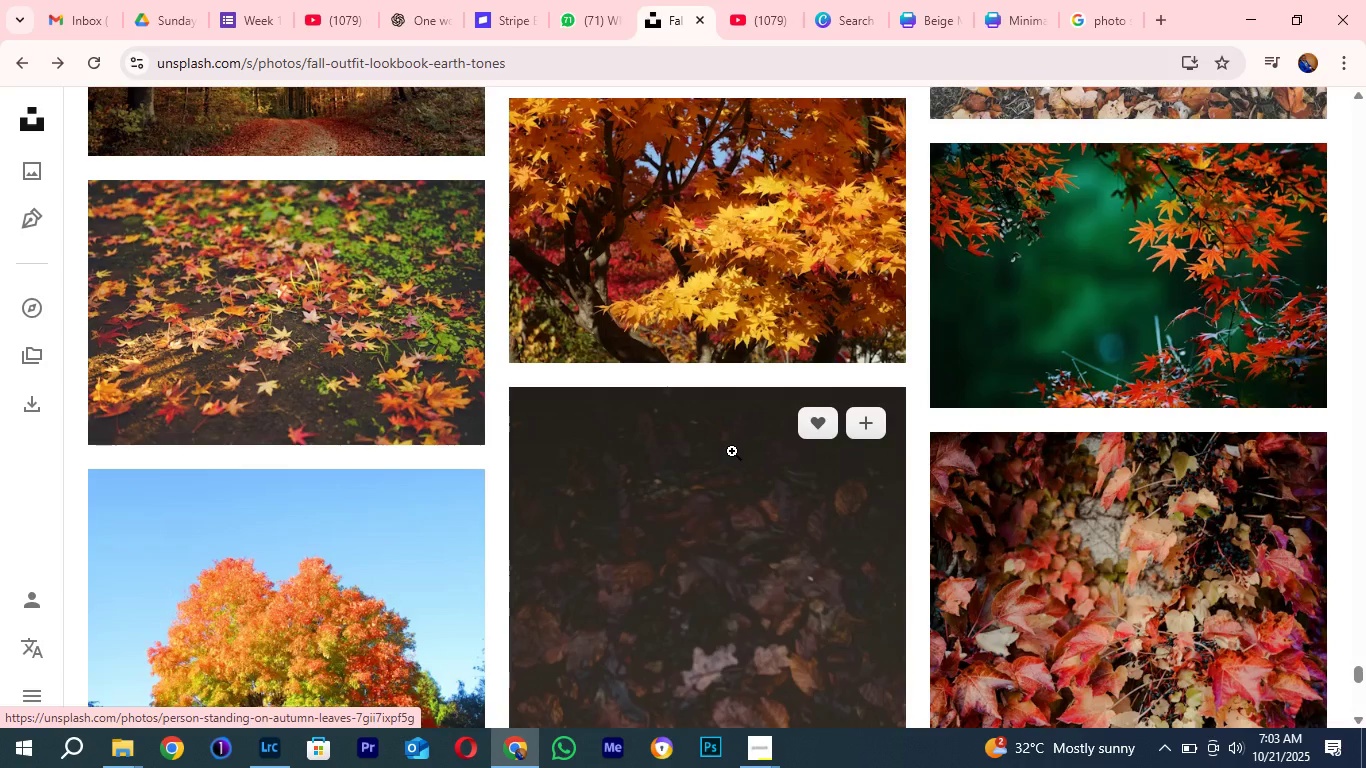 
wait(5.95)
 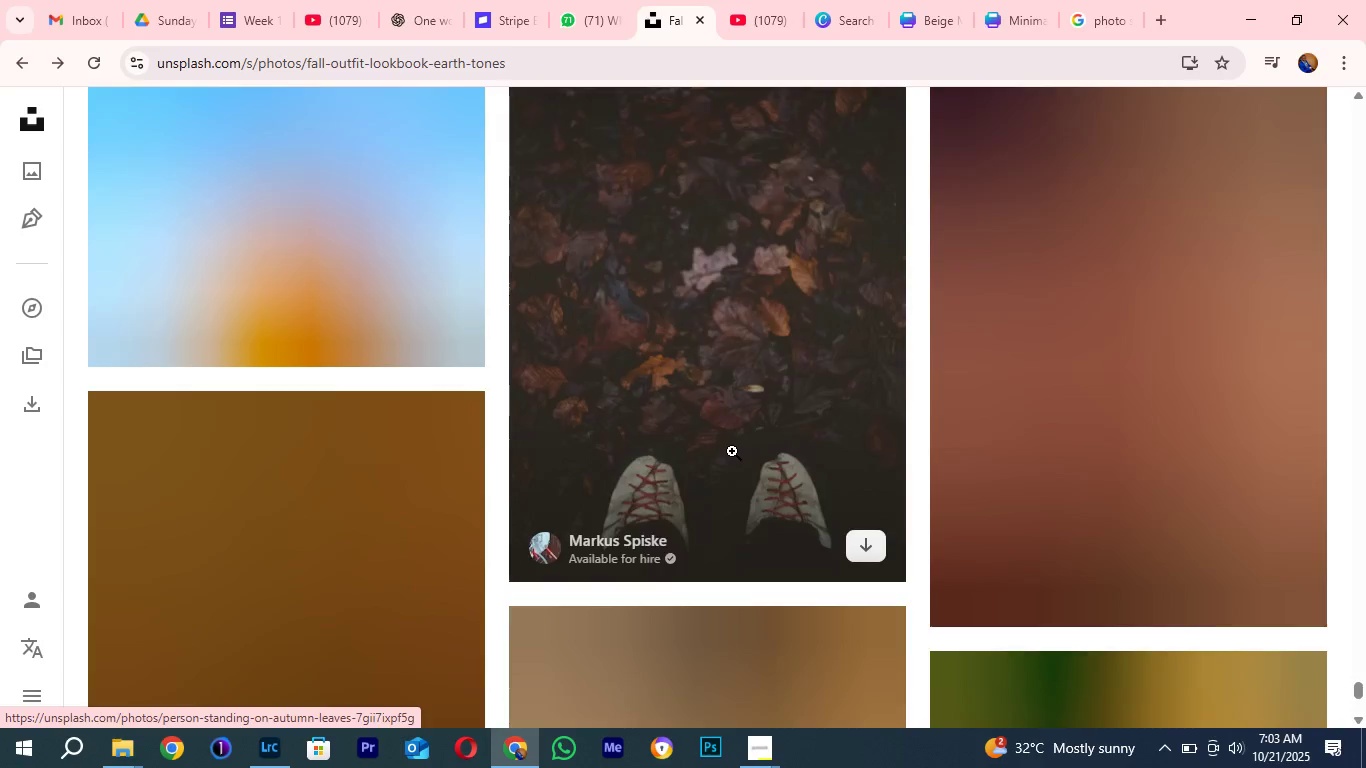 
scroll: coordinate [725, 469], scroll_direction: down, amount: 5.0
 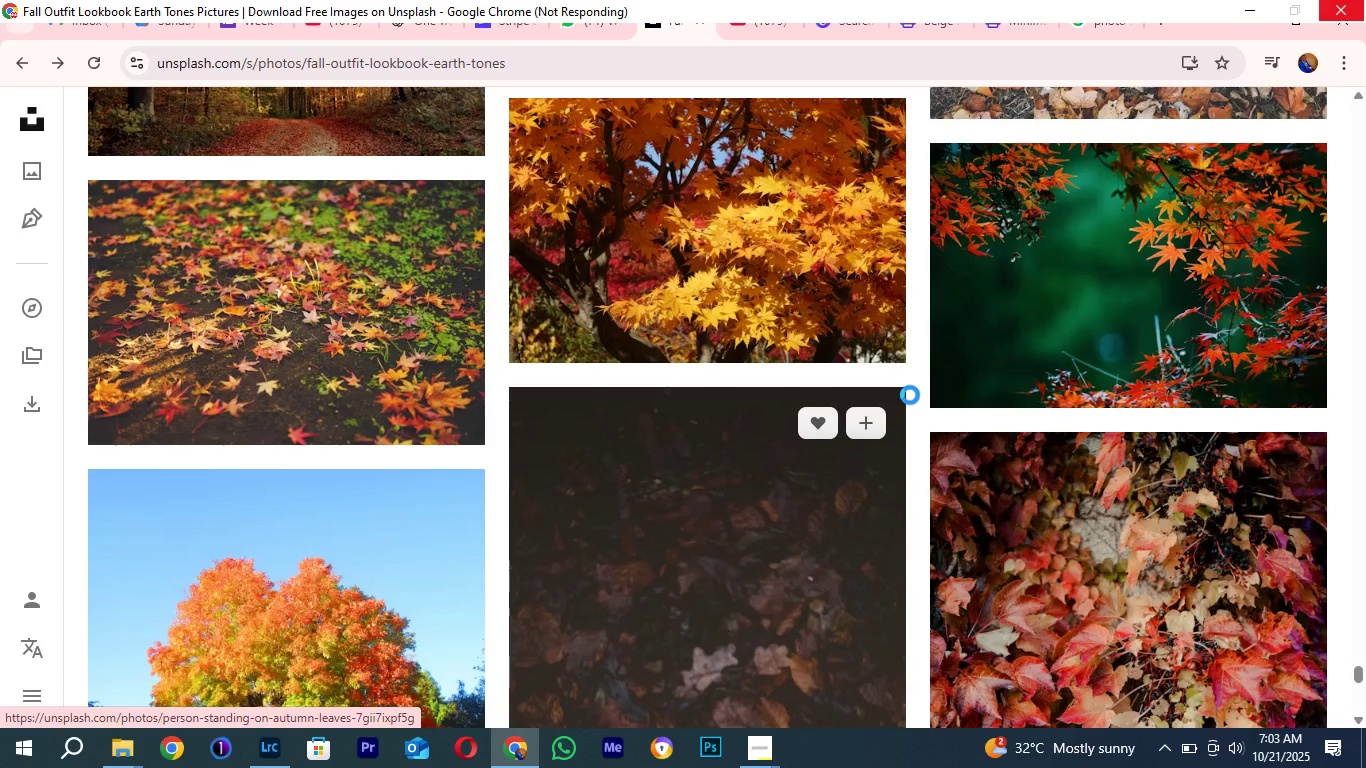 
wait(15.66)
 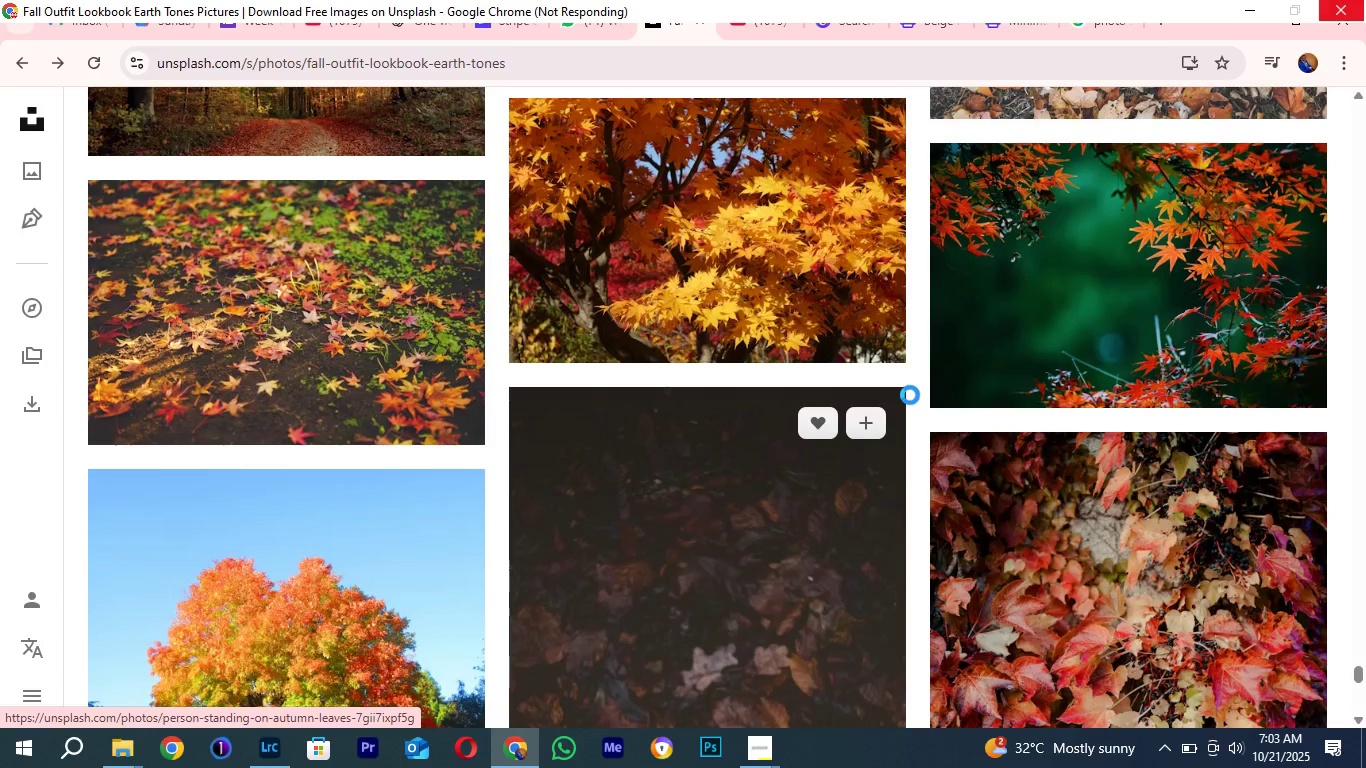 
scroll: coordinate [924, 423], scroll_direction: down, amount: 7.0
 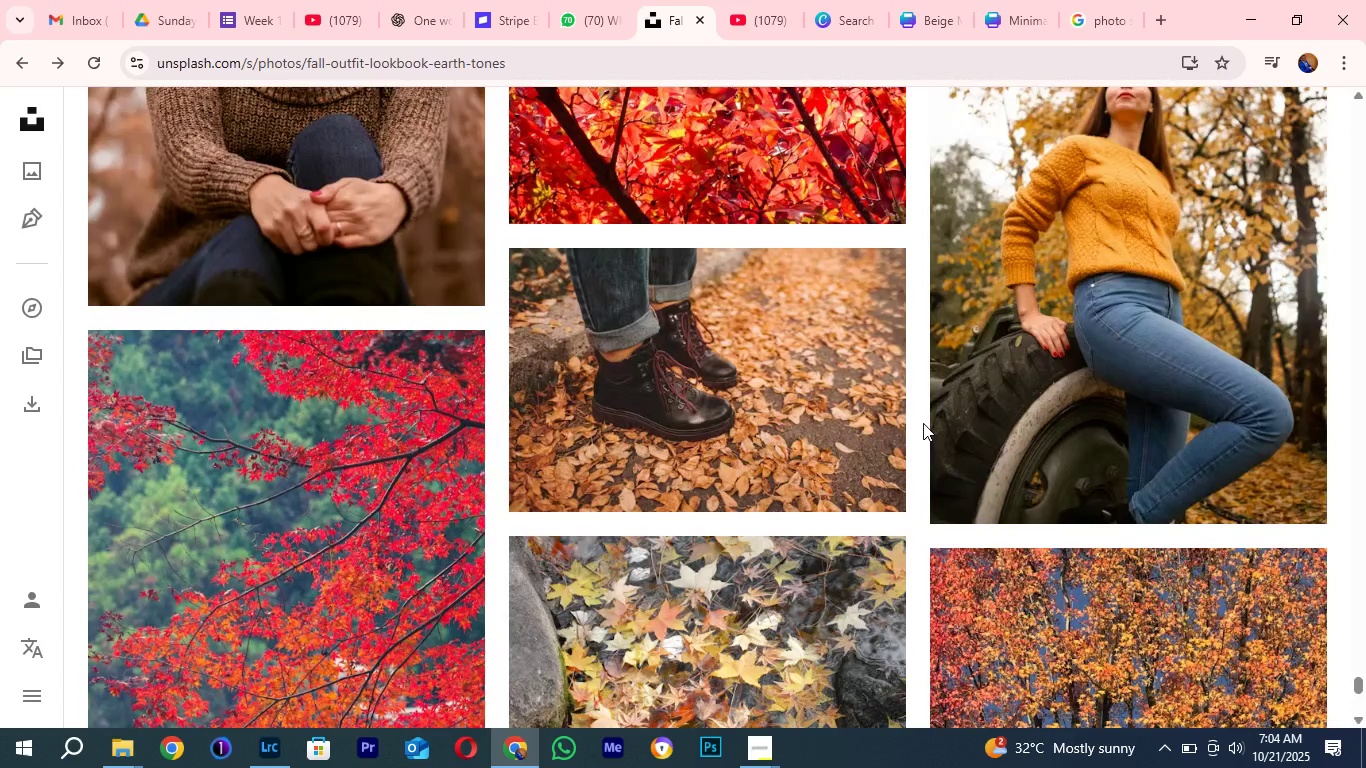 
wait(9.87)
 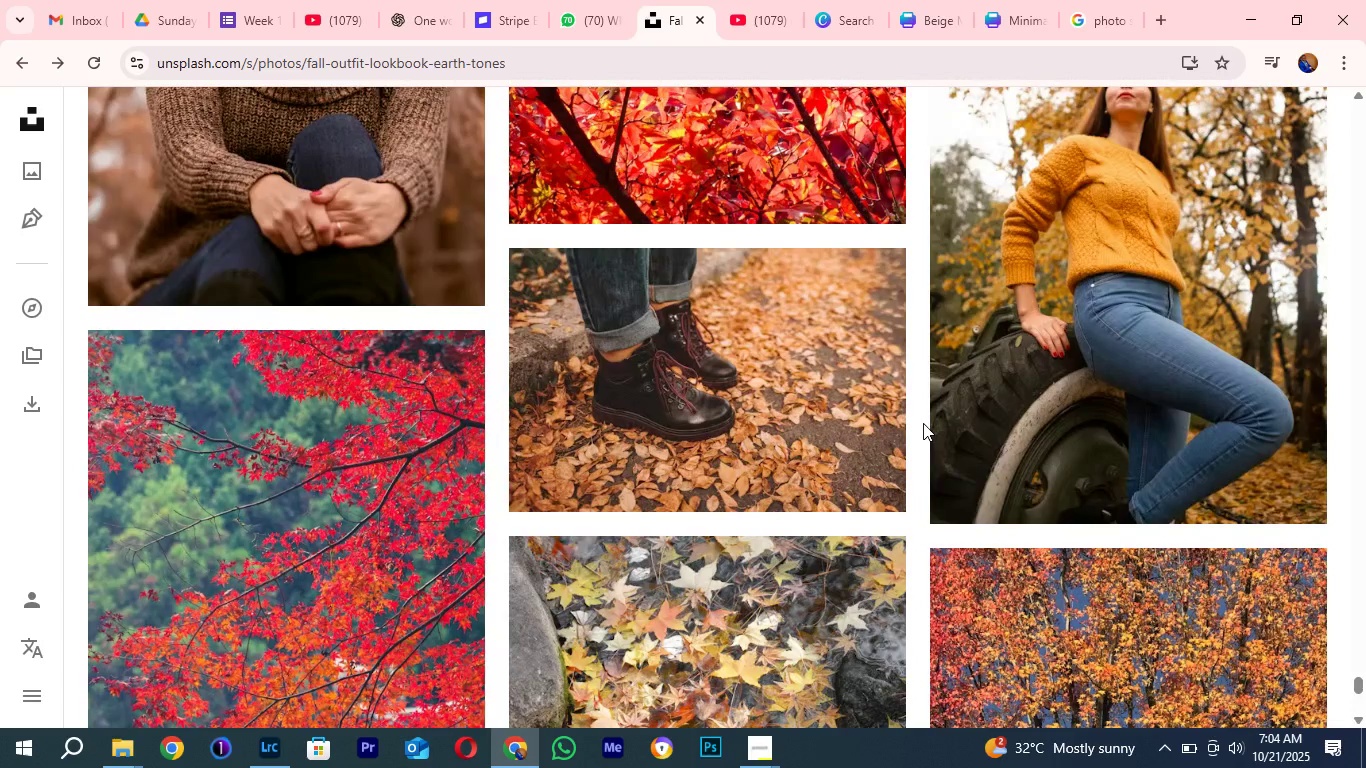 
scroll: coordinate [910, 449], scroll_direction: down, amount: 13.0
 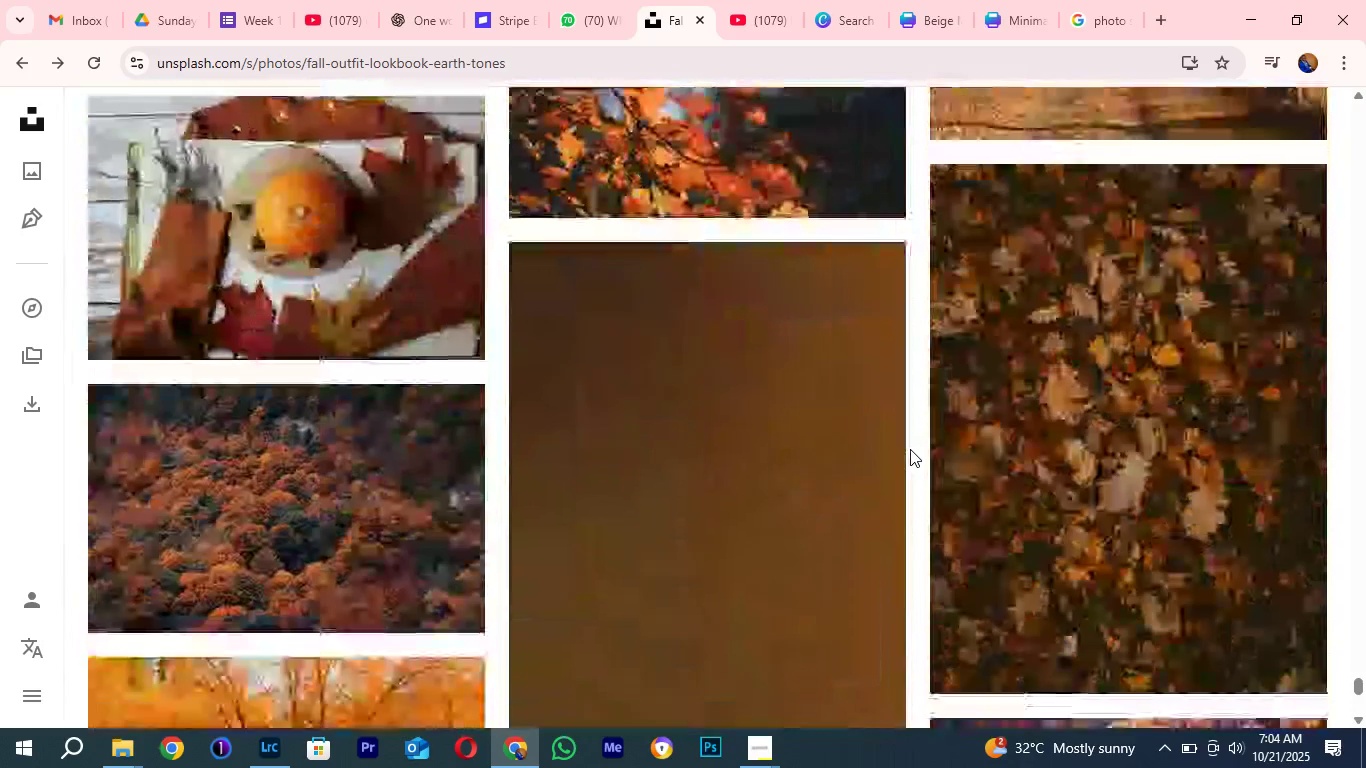 
scroll: coordinate [909, 469], scroll_direction: down, amount: 12.0
 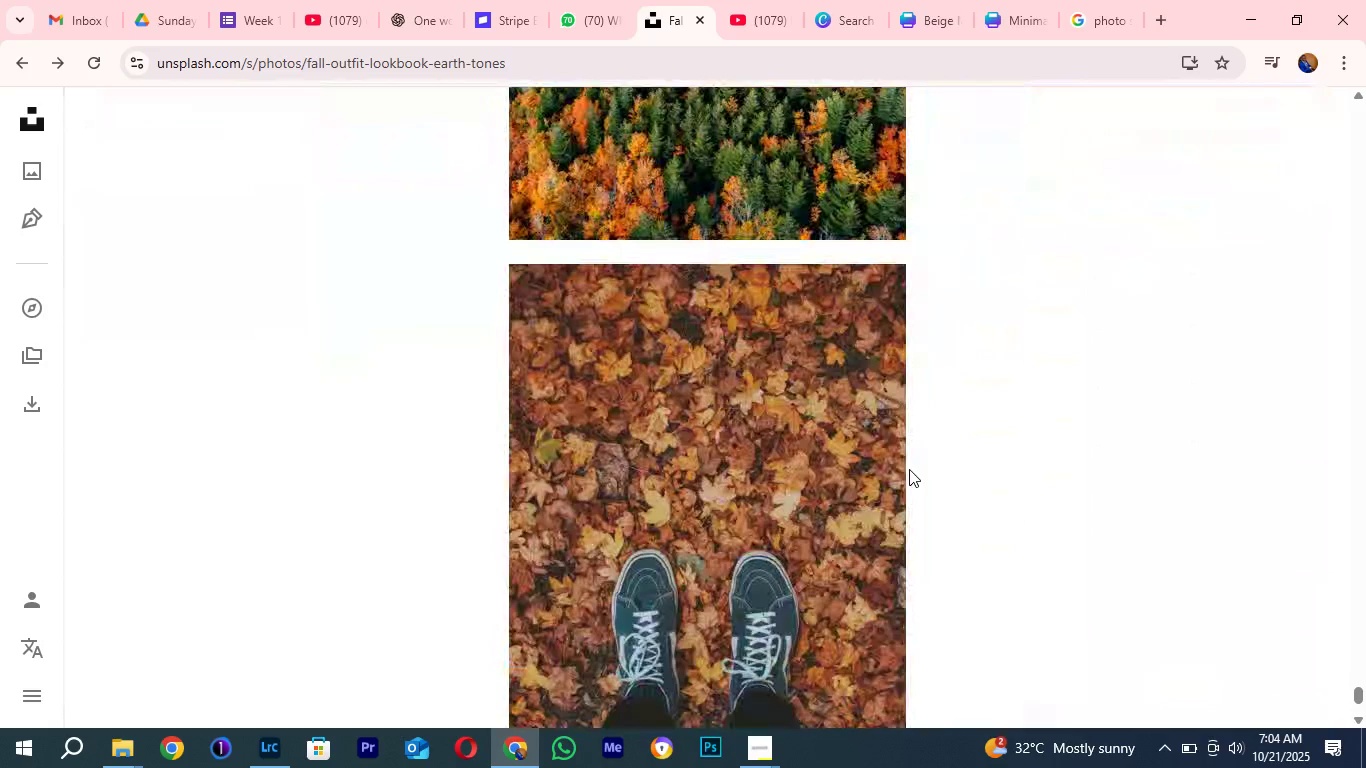 
scroll: coordinate [908, 468], scroll_direction: down, amount: 23.0
 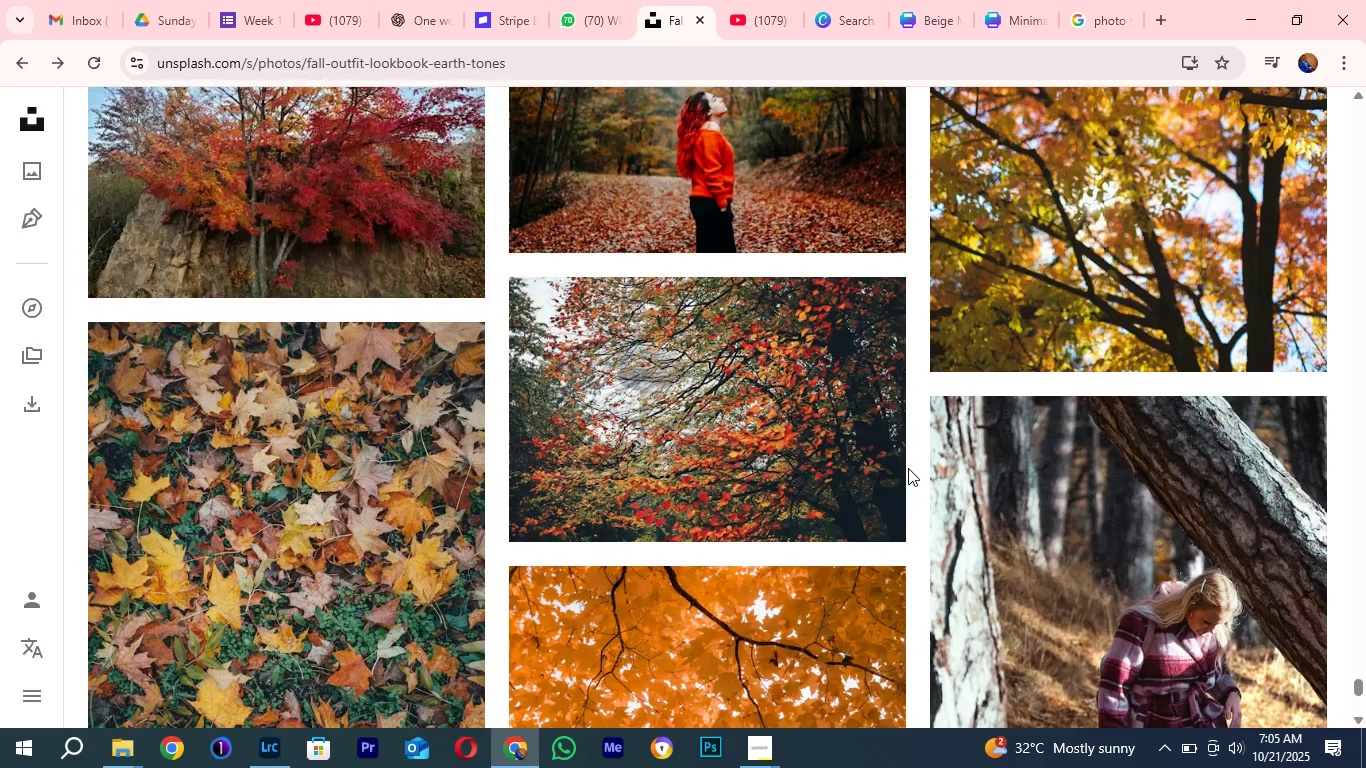 
wait(5.07)
 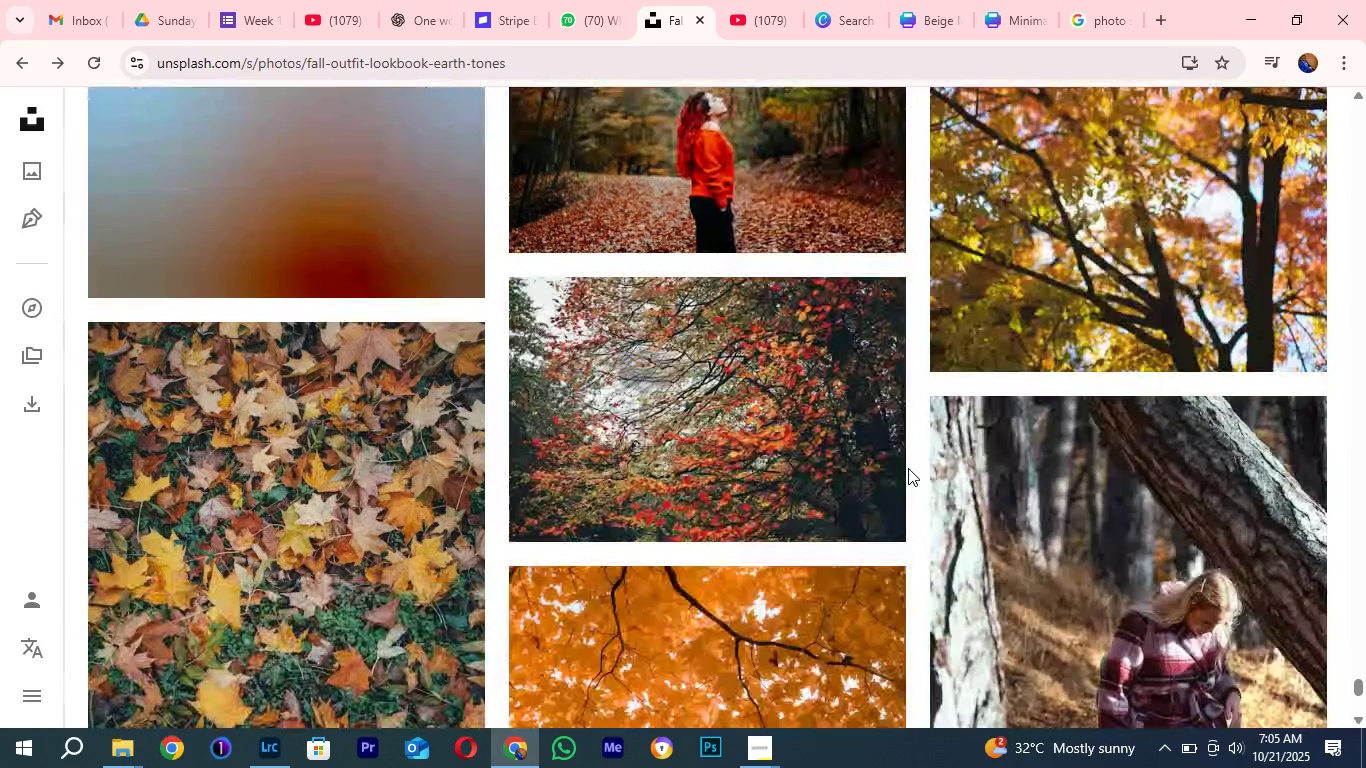 
scroll: coordinate [908, 468], scroll_direction: down, amount: 10.0
 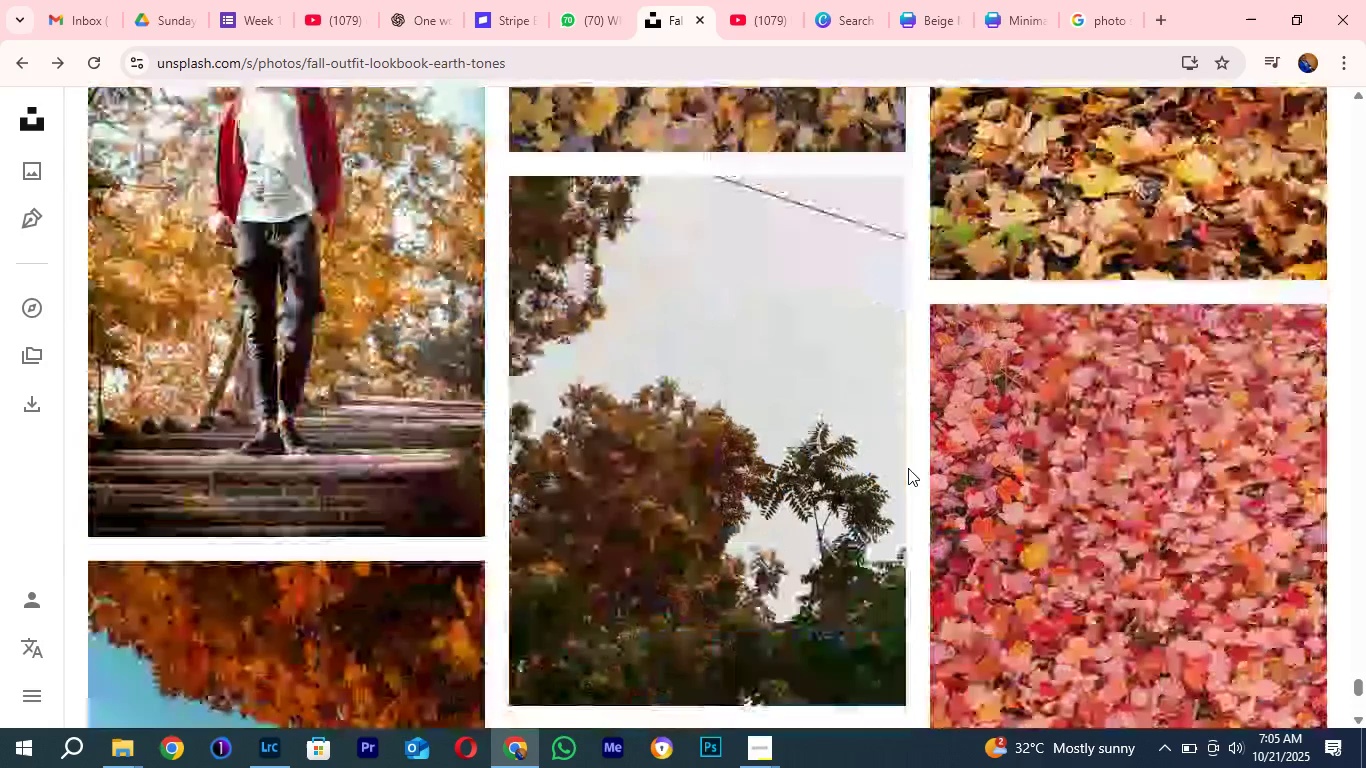 
wait(6.78)
 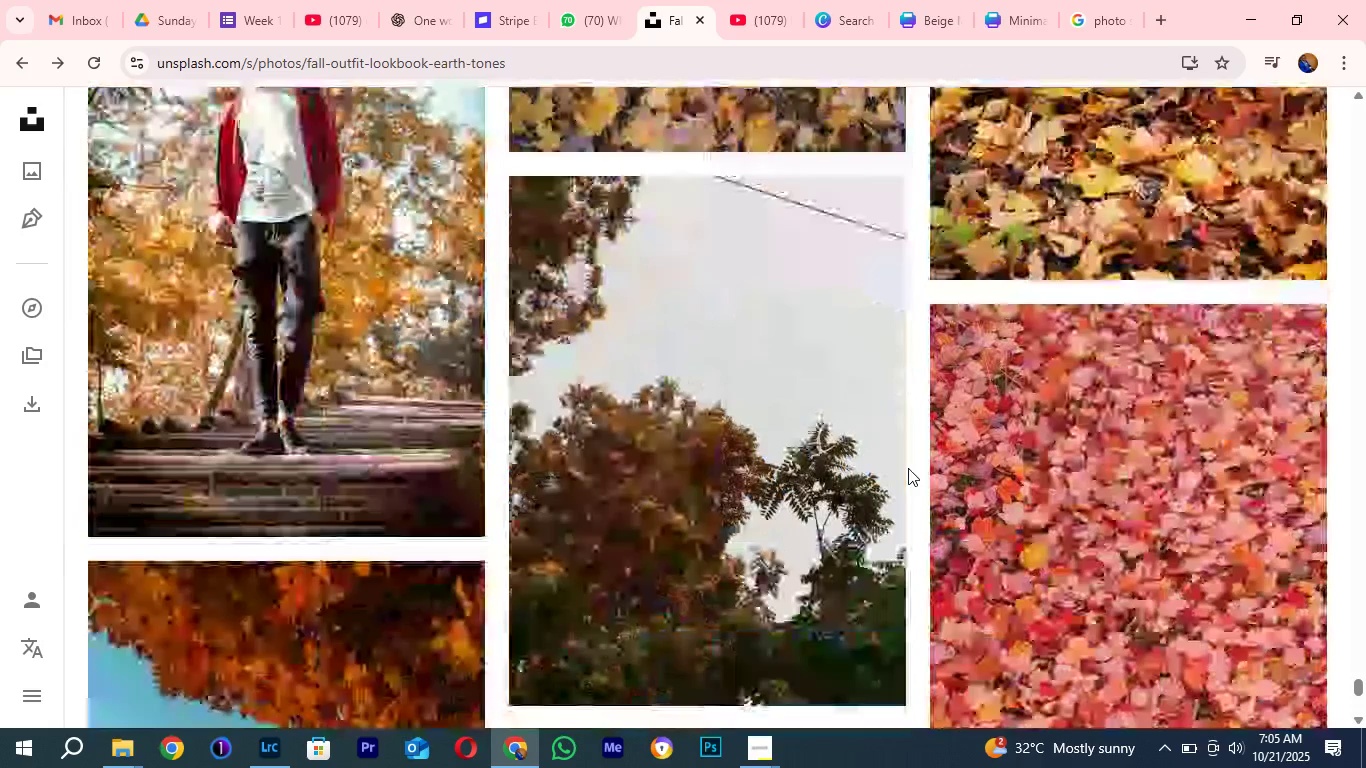 
scroll: coordinate [895, 470], scroll_direction: down, amount: 24.0
 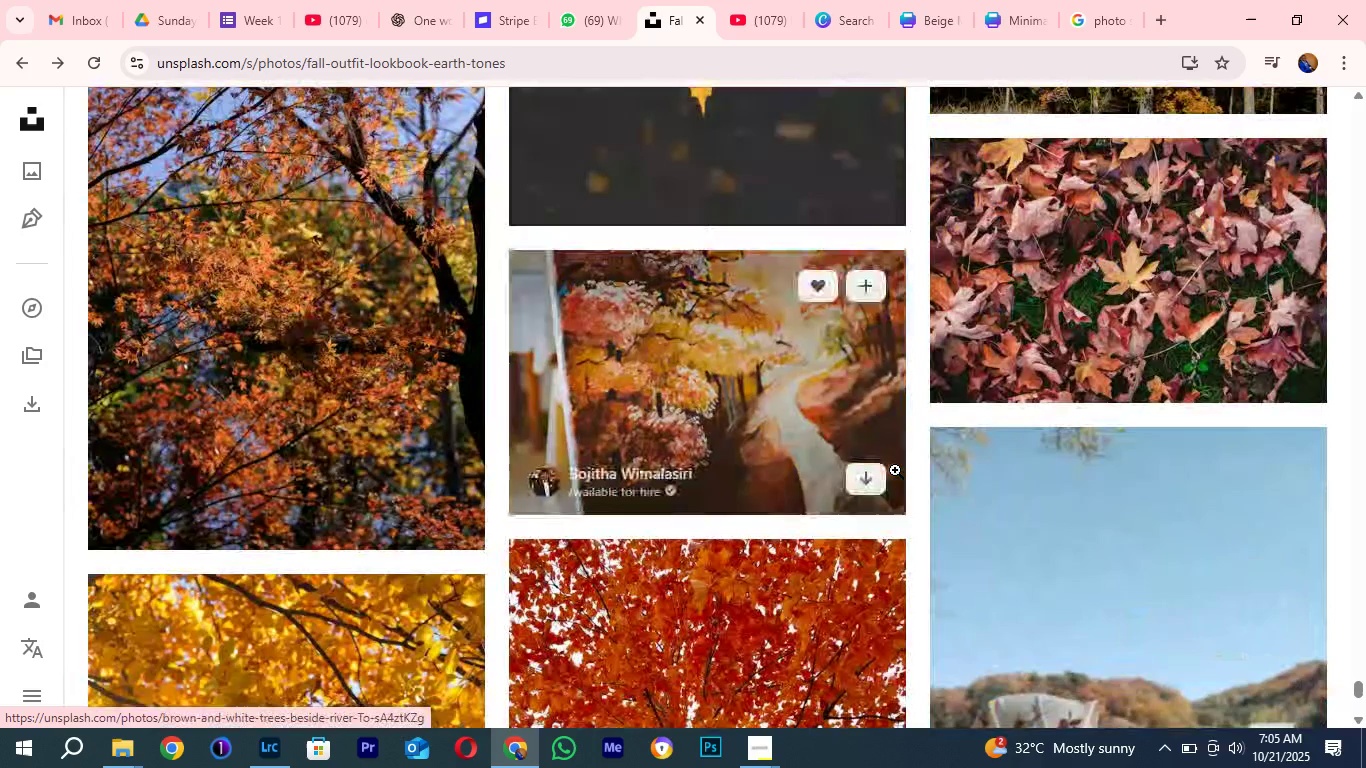 
scroll: coordinate [863, 441], scroll_direction: down, amount: 13.0
 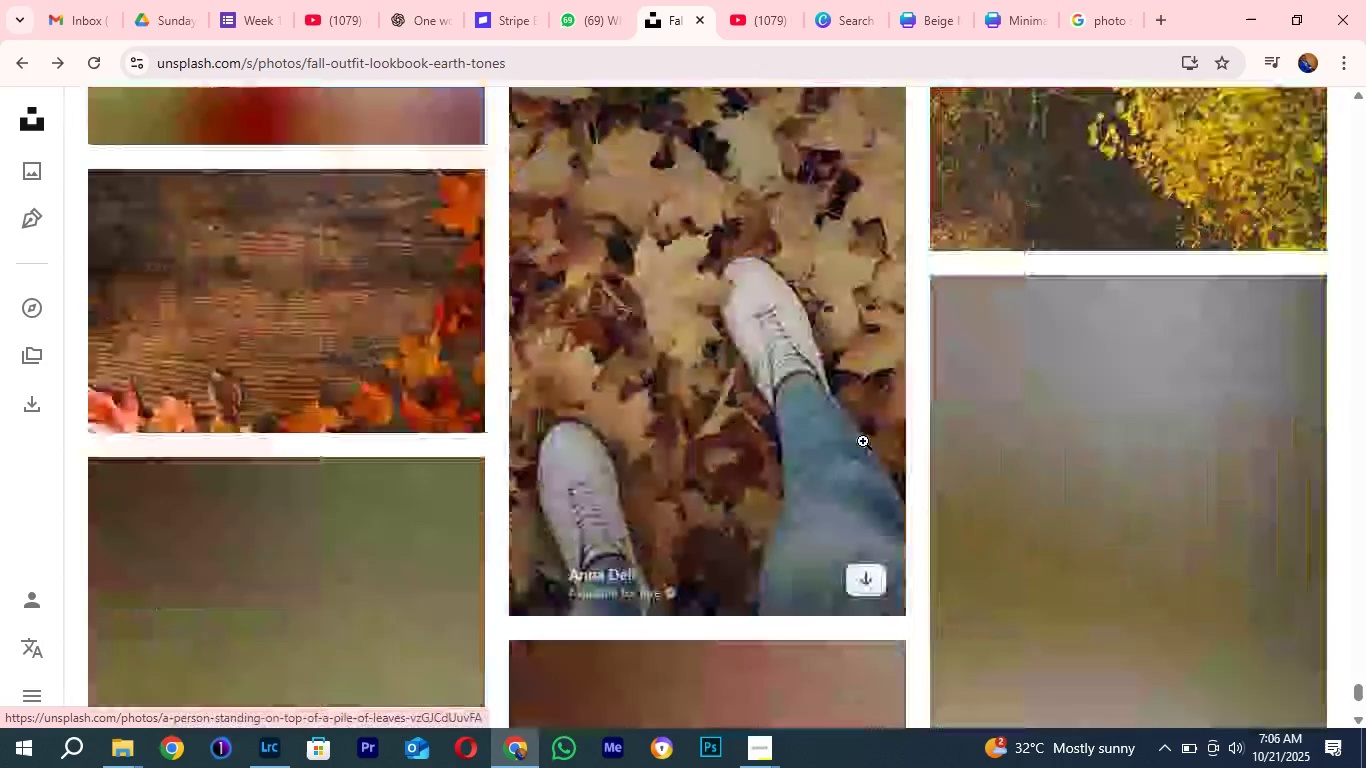 
scroll: coordinate [852, 443], scroll_direction: none, amount: 0.0
 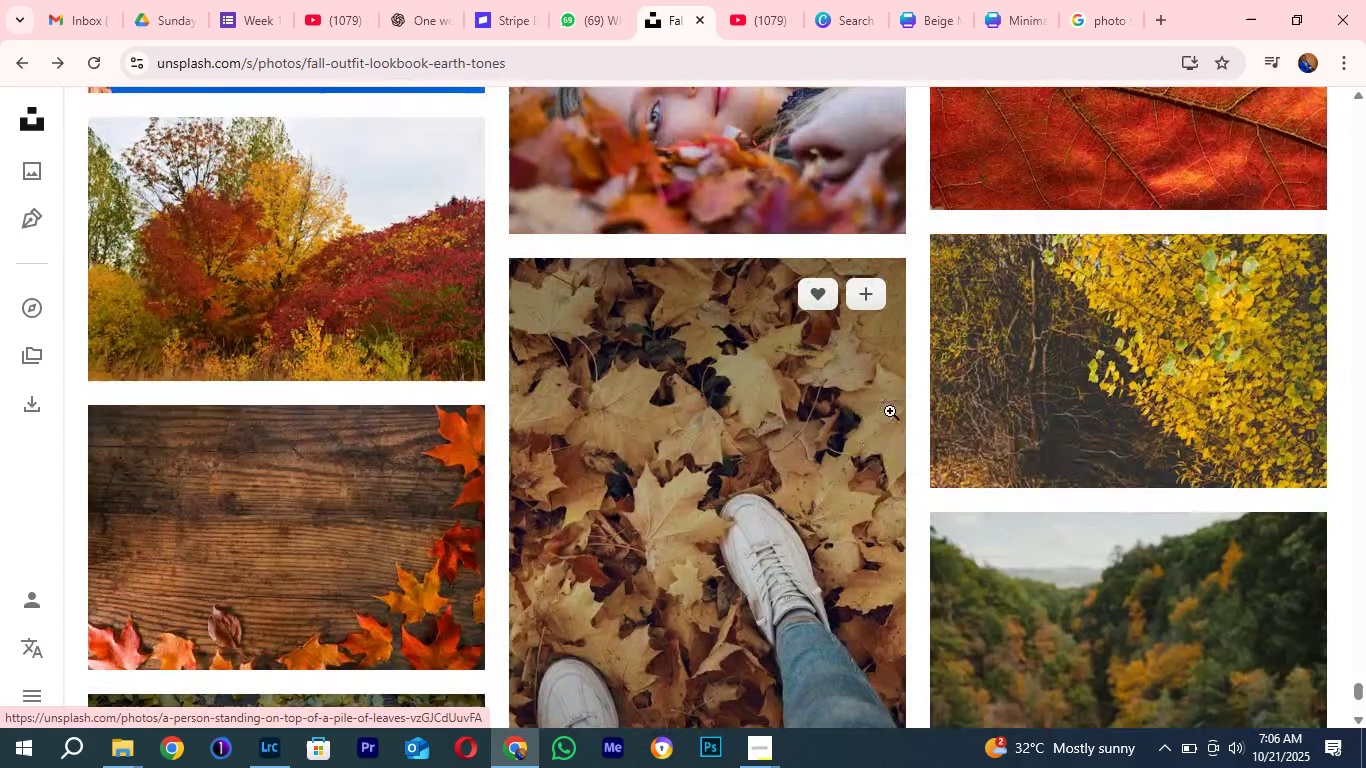 
scroll: coordinate [890, 411], scroll_direction: down, amount: 3.0
 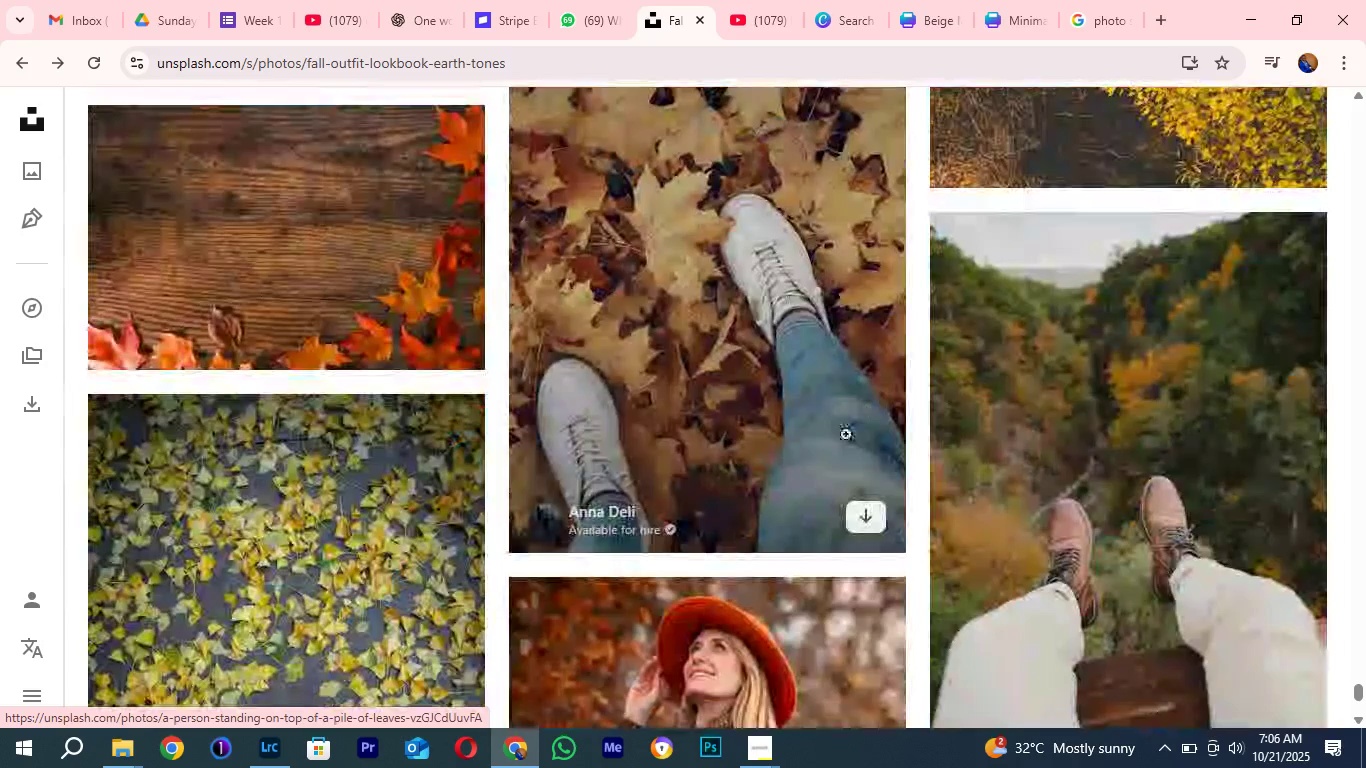 
wait(5.16)
 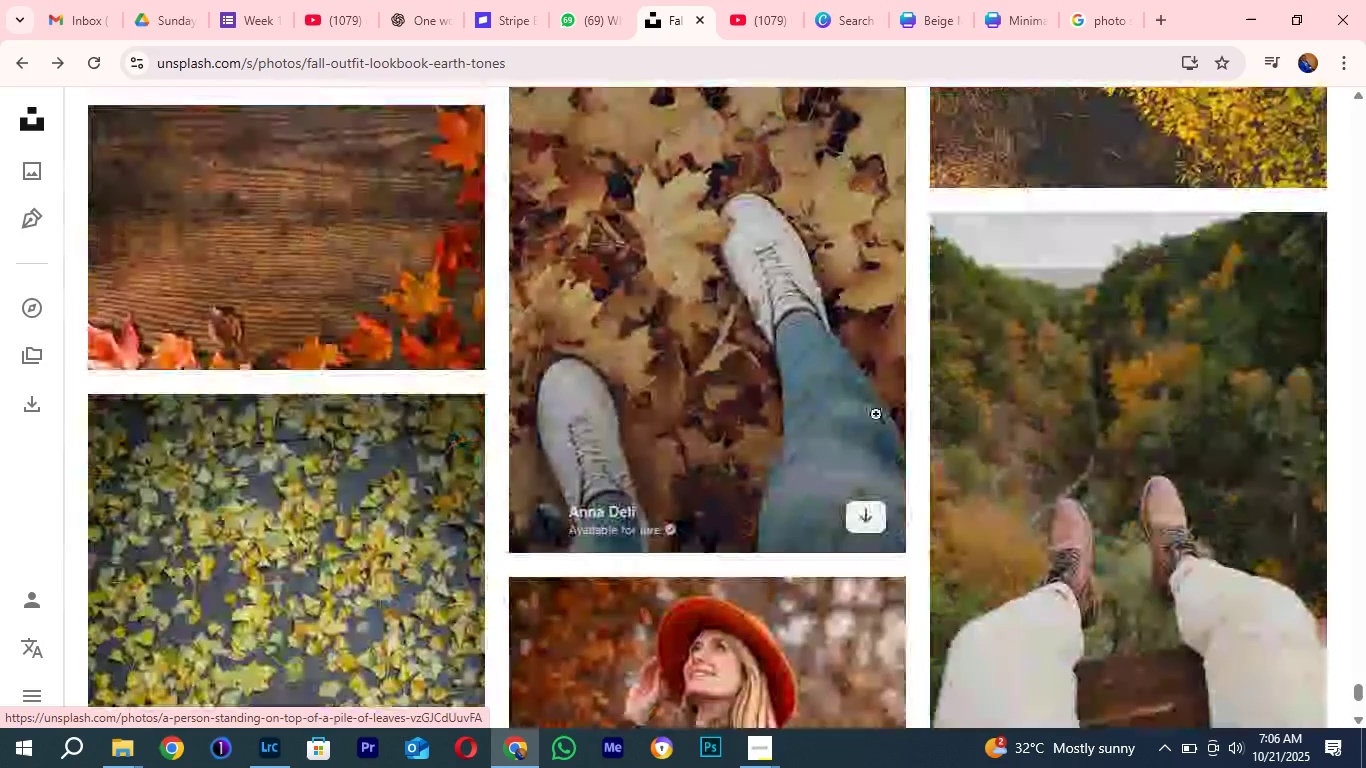 
scroll: coordinate [776, 362], scroll_direction: down, amount: 7.0
 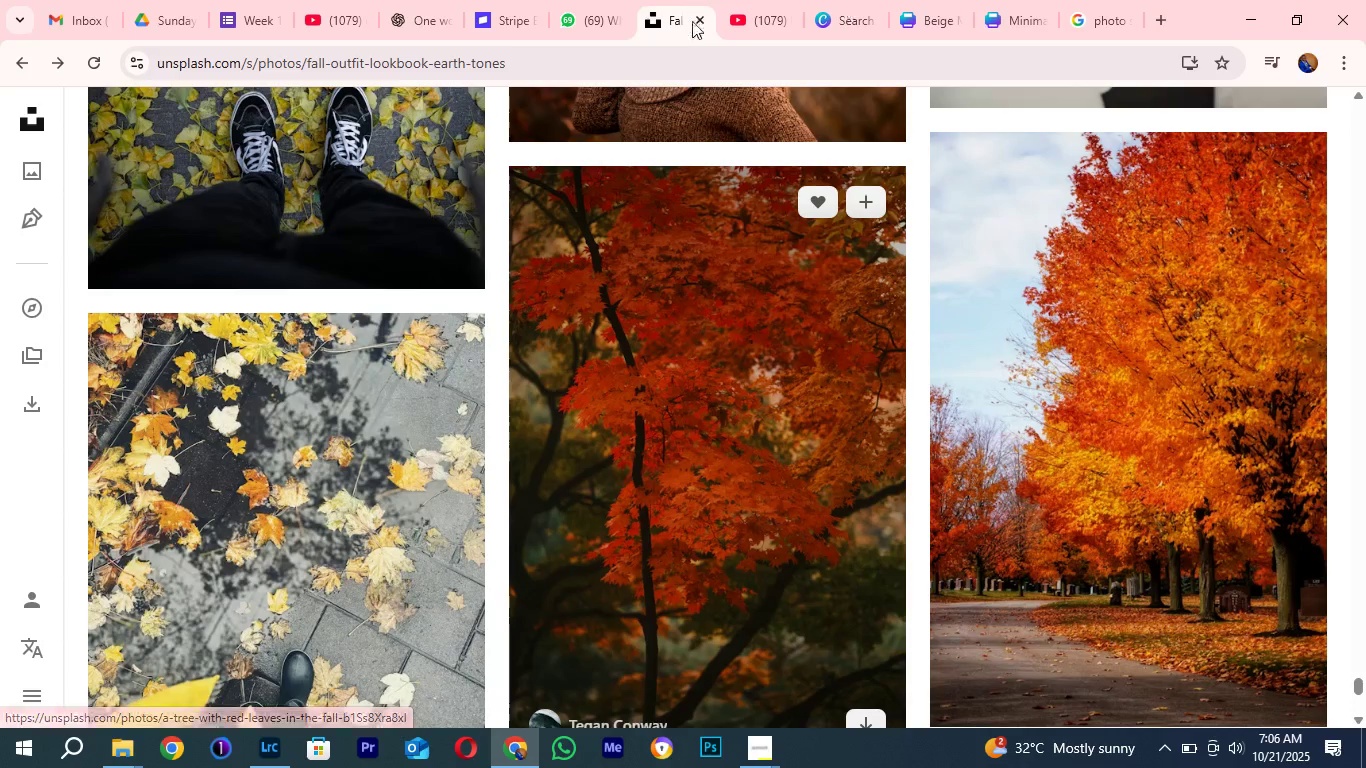 
left_click([754, 13])
 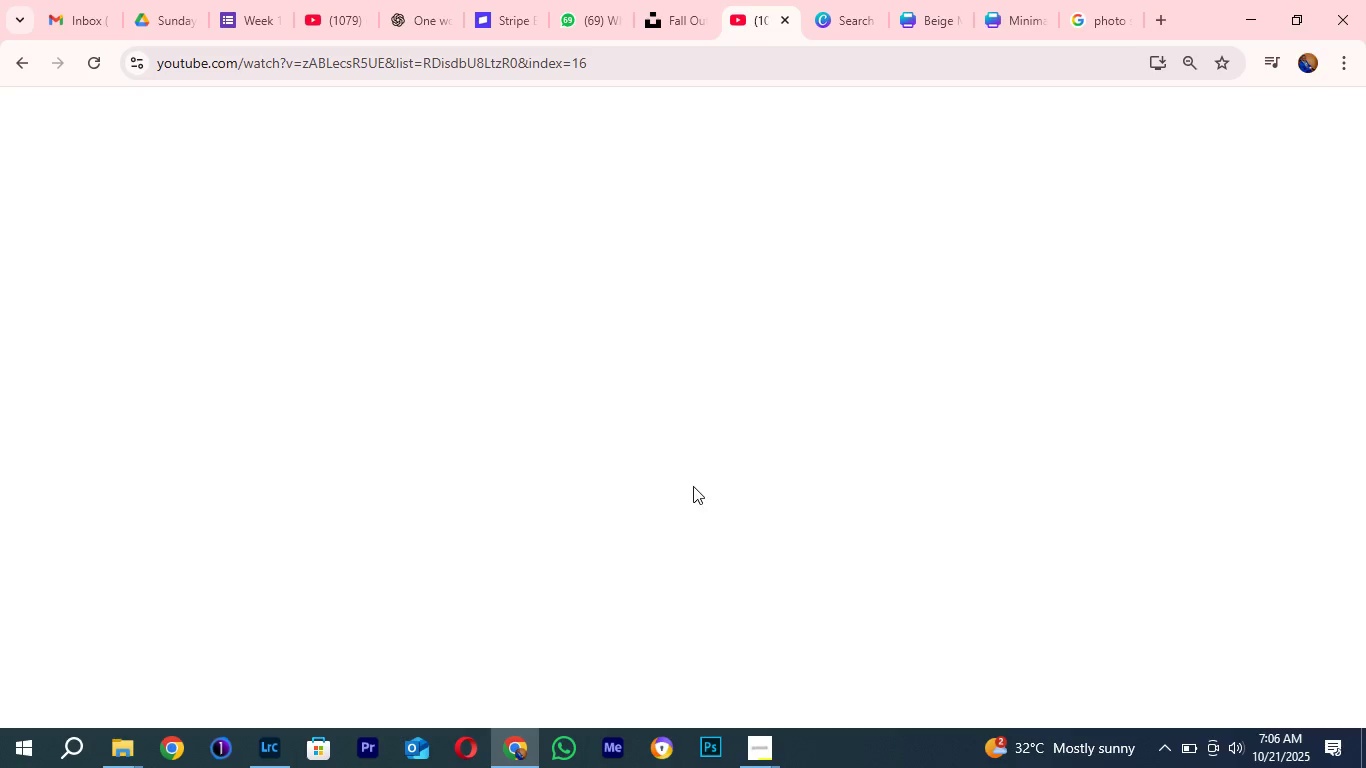 
wait(9.13)
 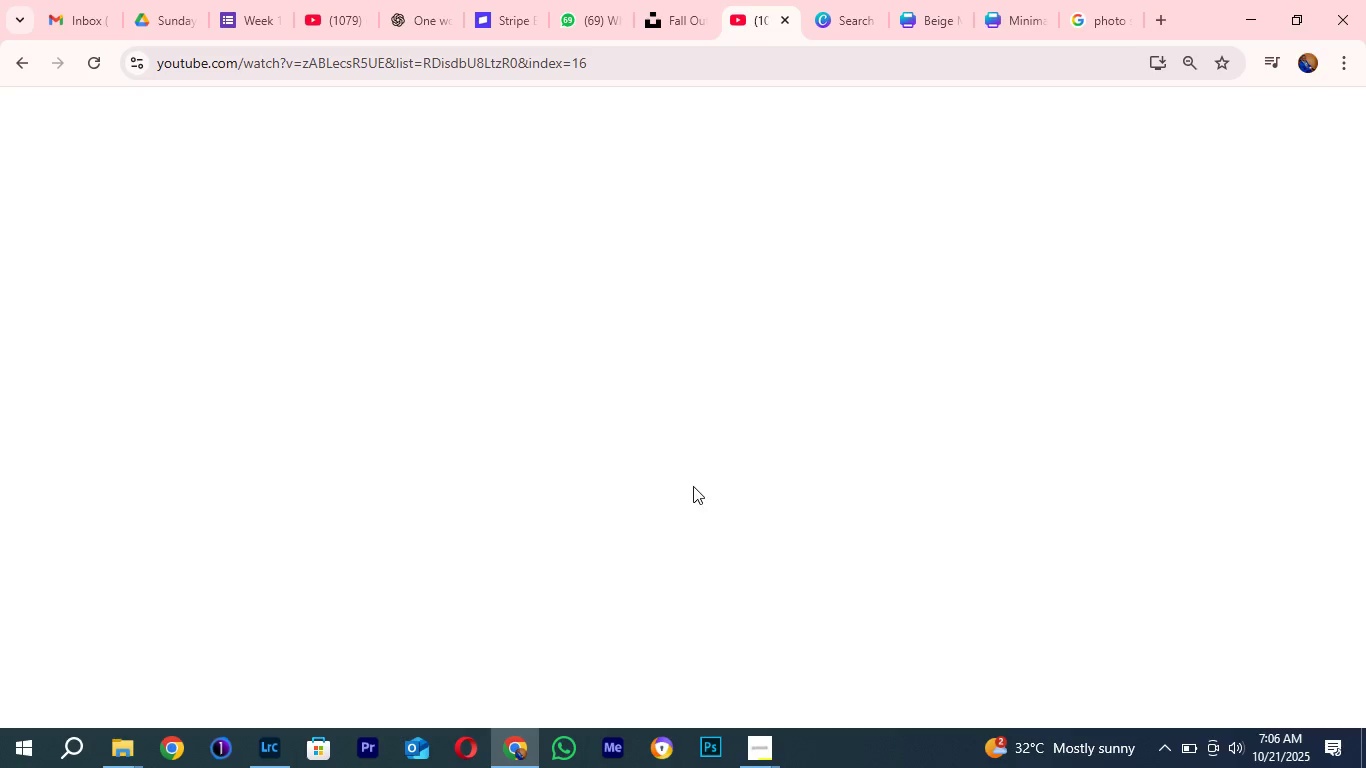 
left_click([754, 438])
 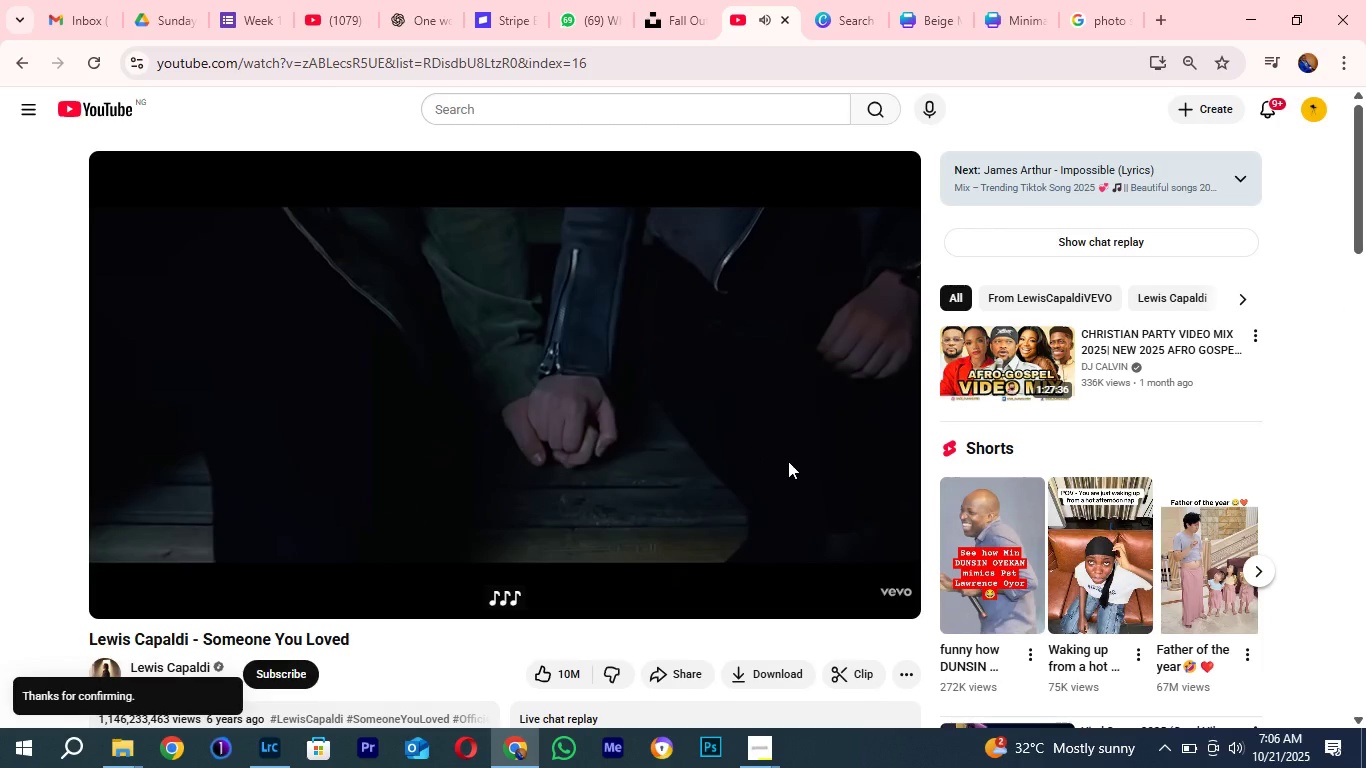 
wait(7.96)
 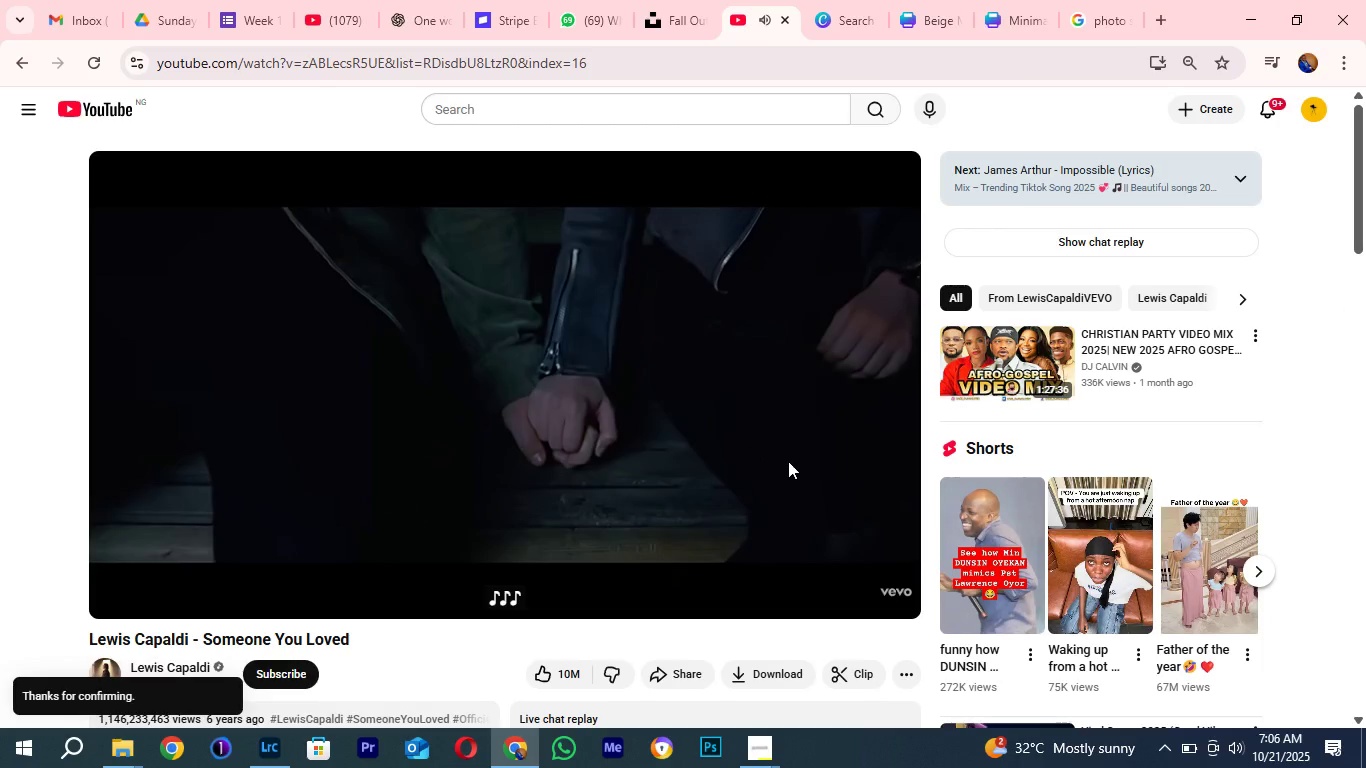 
scroll: coordinate [1235, 479], scroll_direction: down, amount: 4.0
 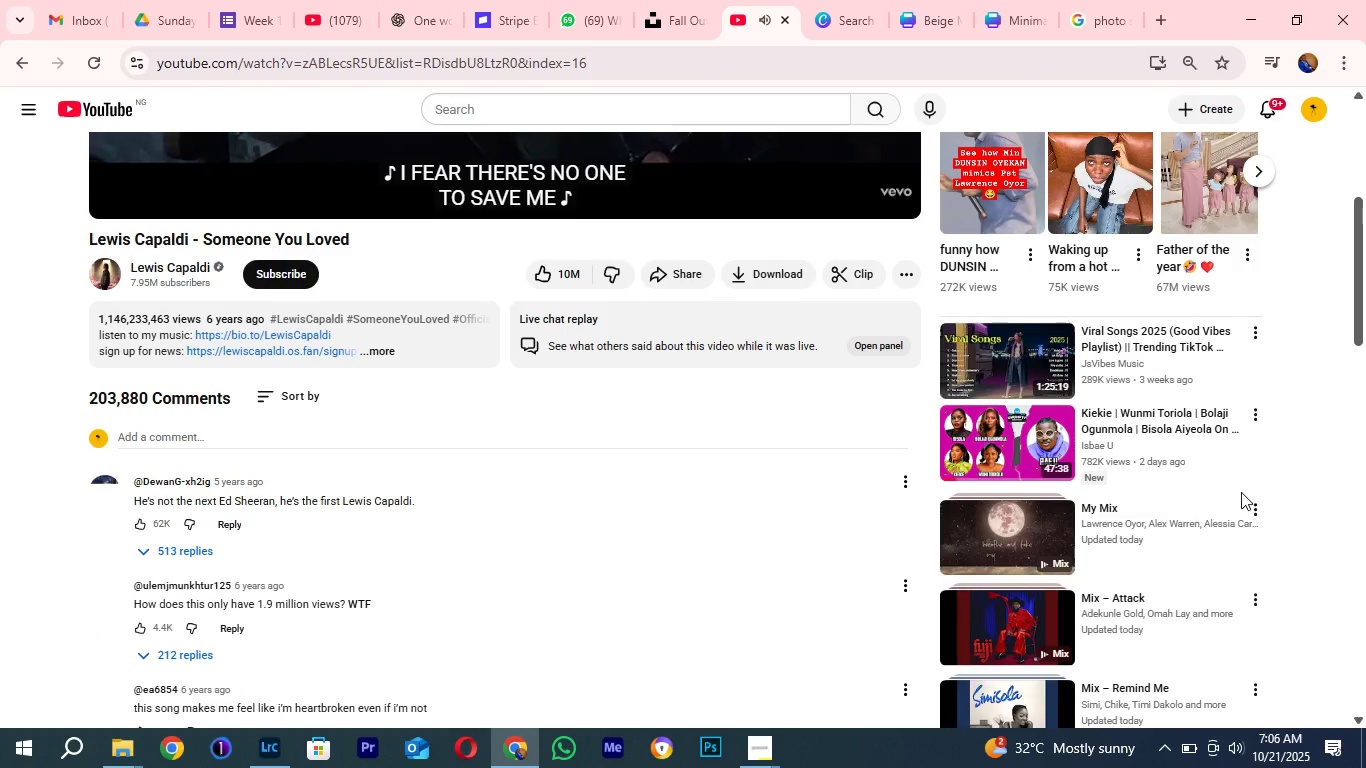 
scroll: coordinate [1274, 480], scroll_direction: up, amount: 10.0
 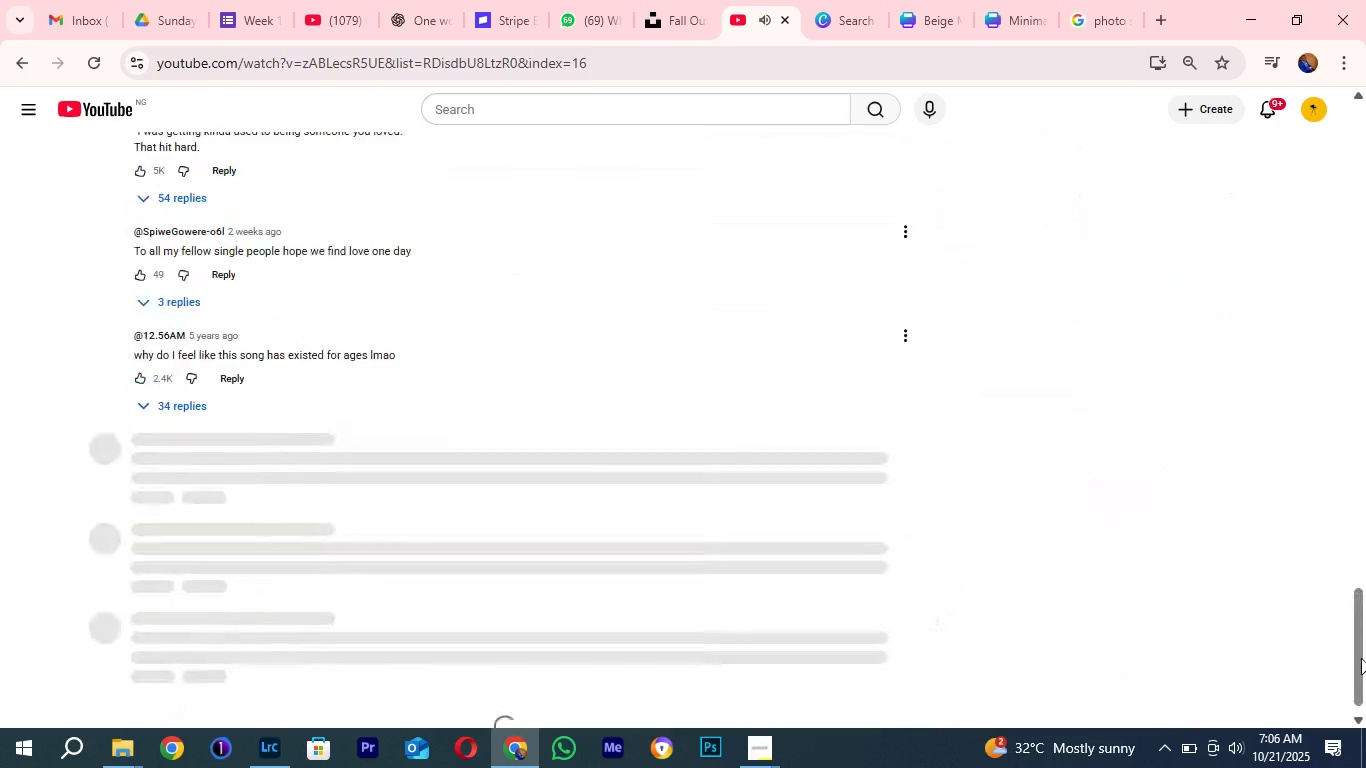 
wait(19.5)
 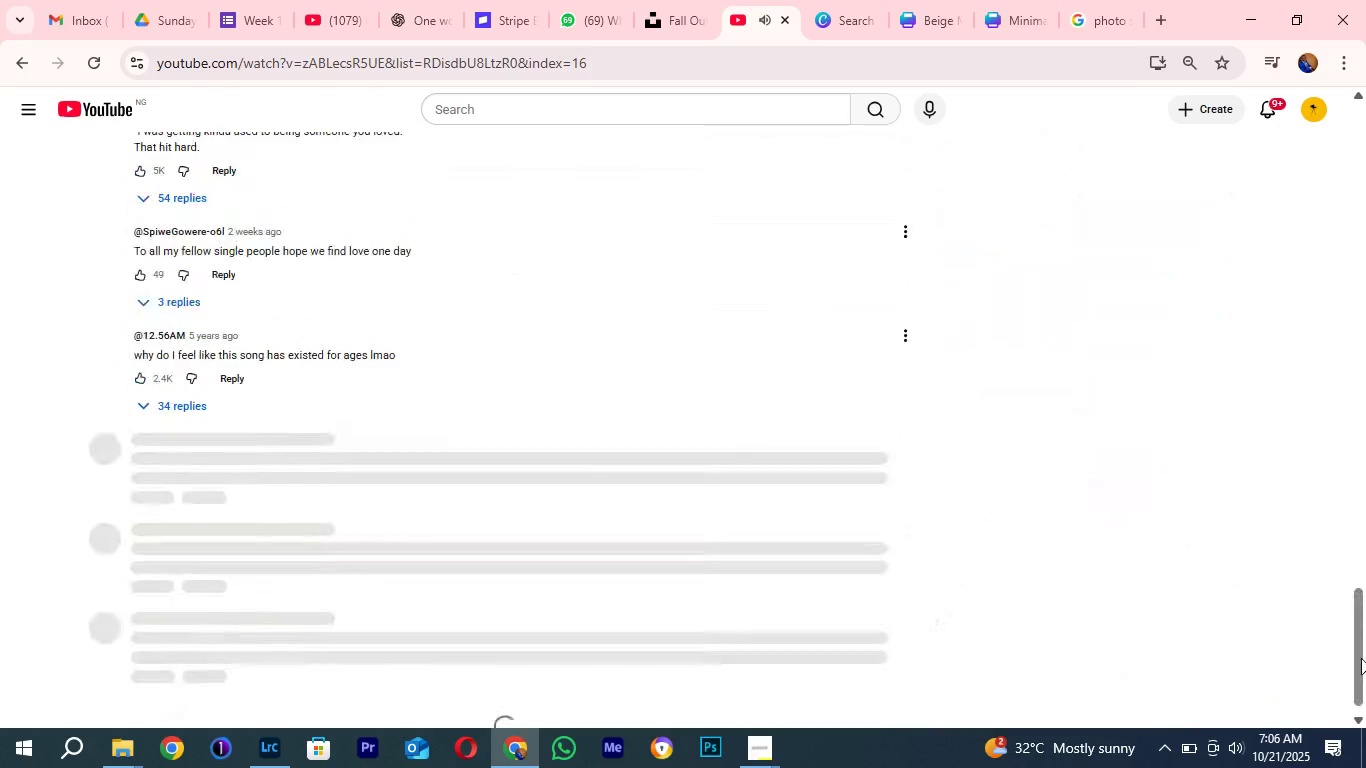 
scroll: coordinate [514, 495], scroll_direction: up, amount: 7.0
 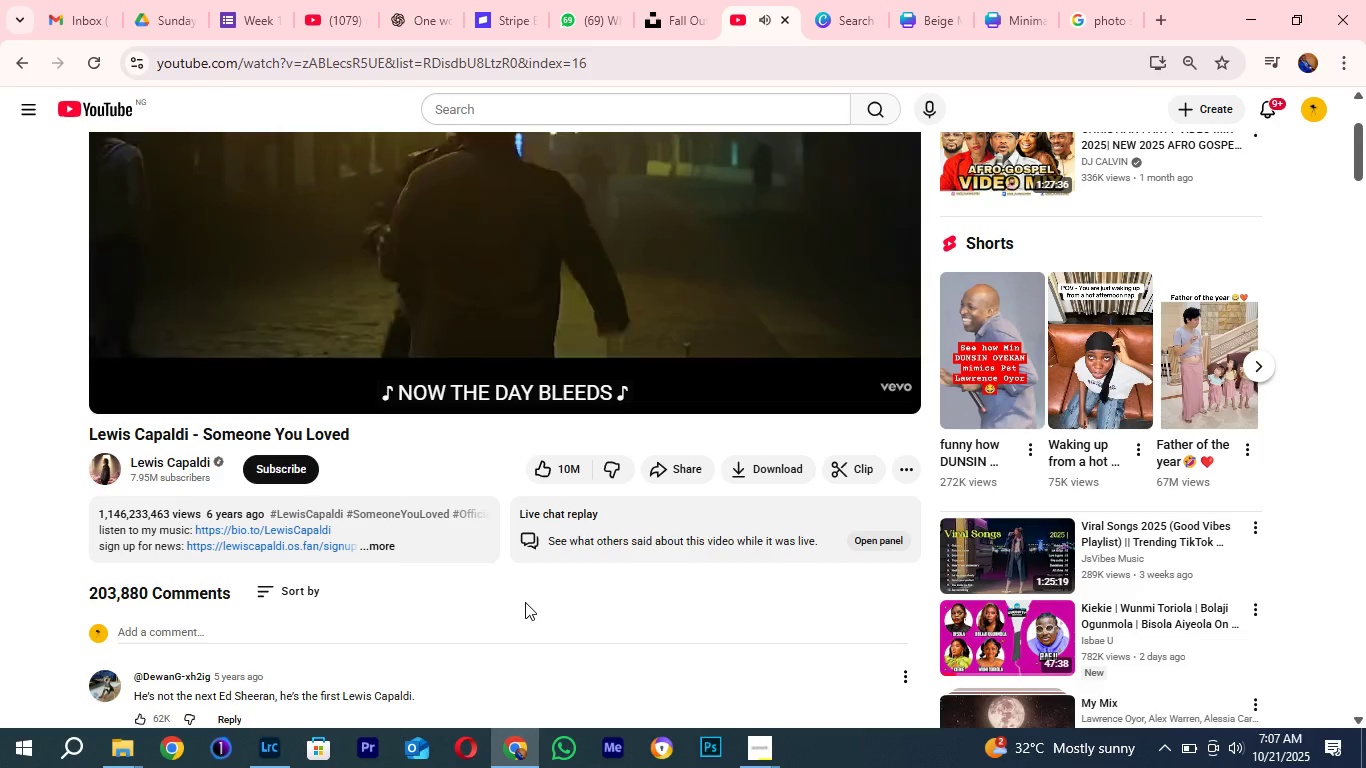 
wait(13.24)
 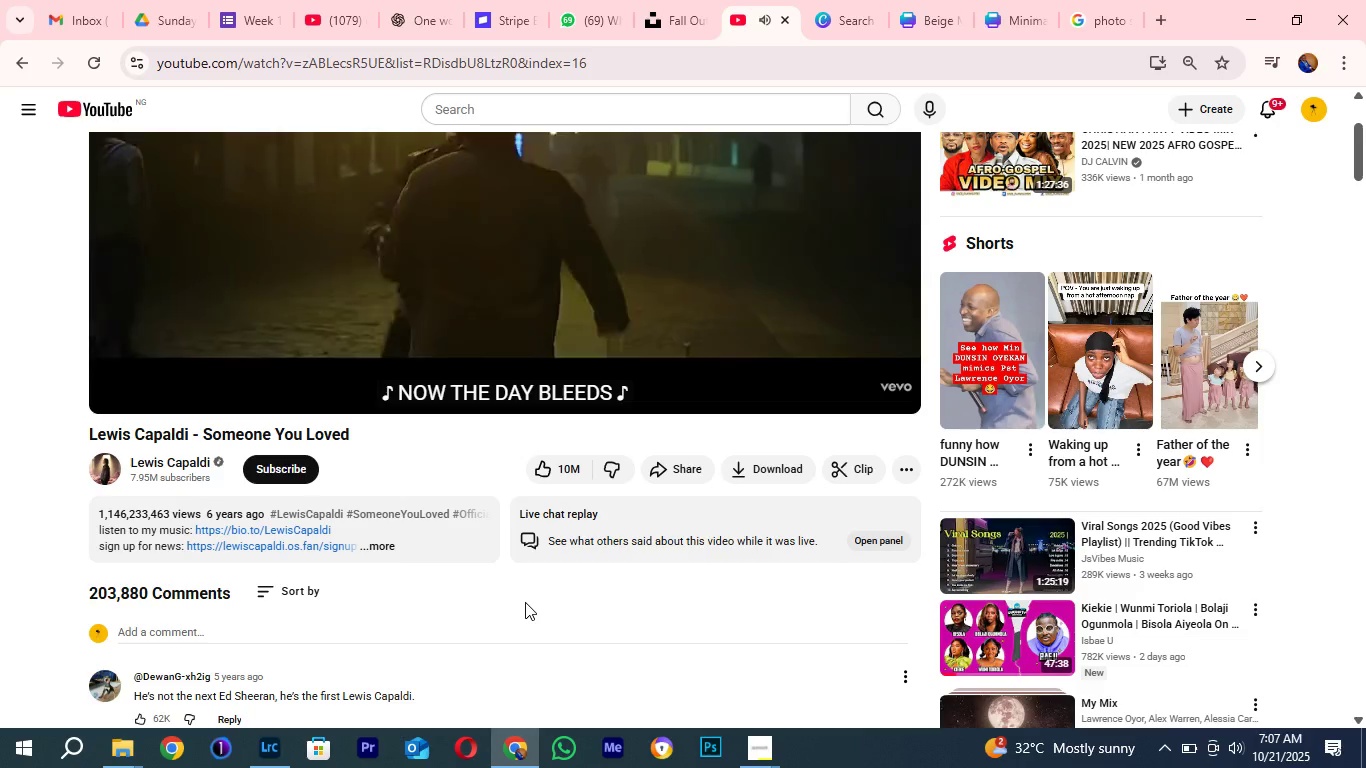 
scroll: coordinate [681, 375], scroll_direction: up, amount: 11.0
 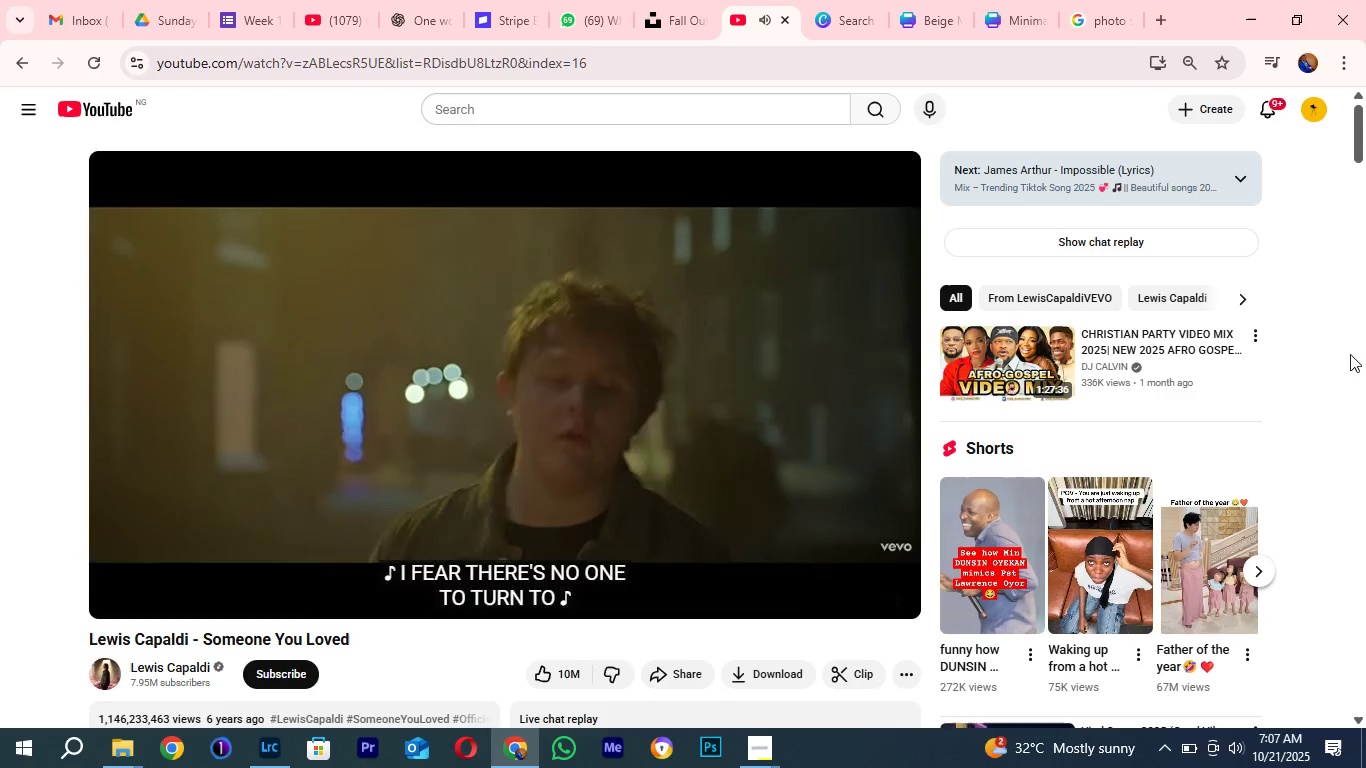 
wait(16.21)
 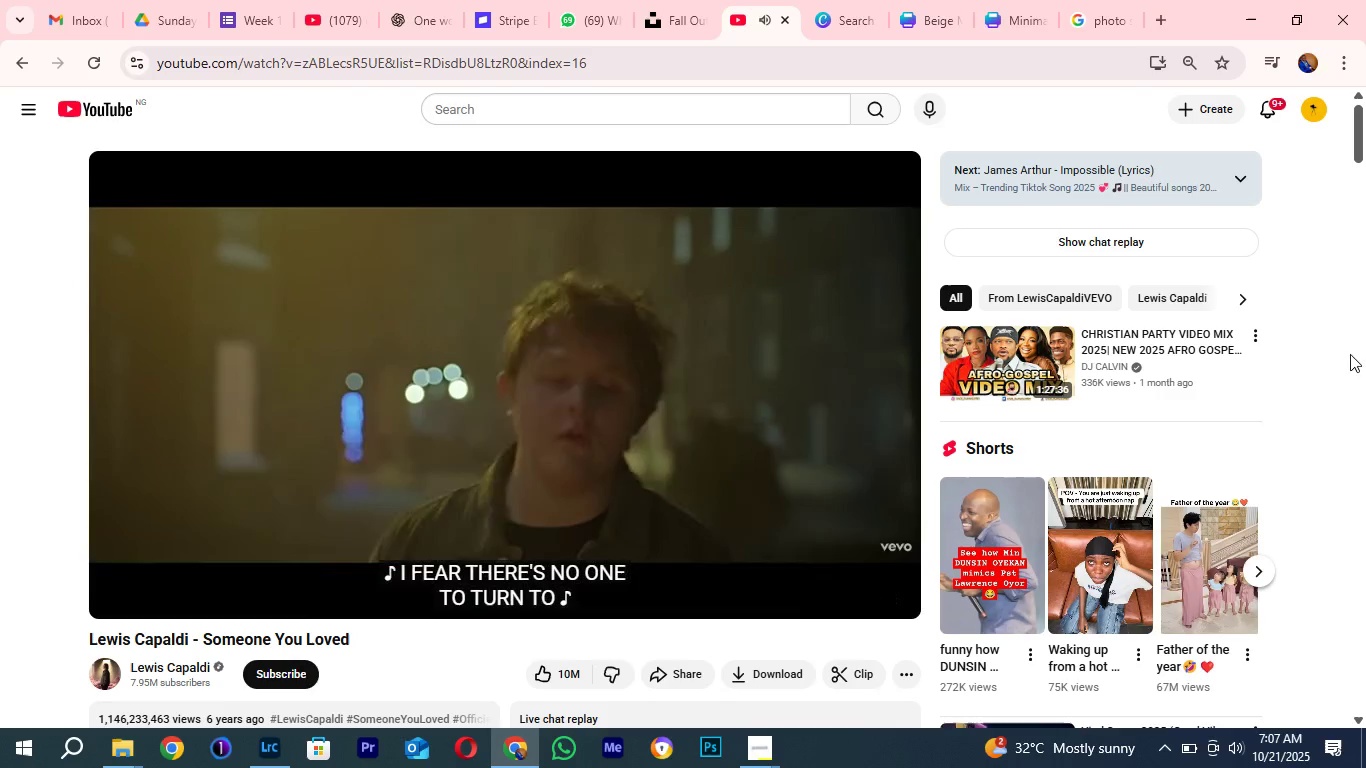 
scroll: coordinate [1346, 459], scroll_direction: down, amount: 1.0
 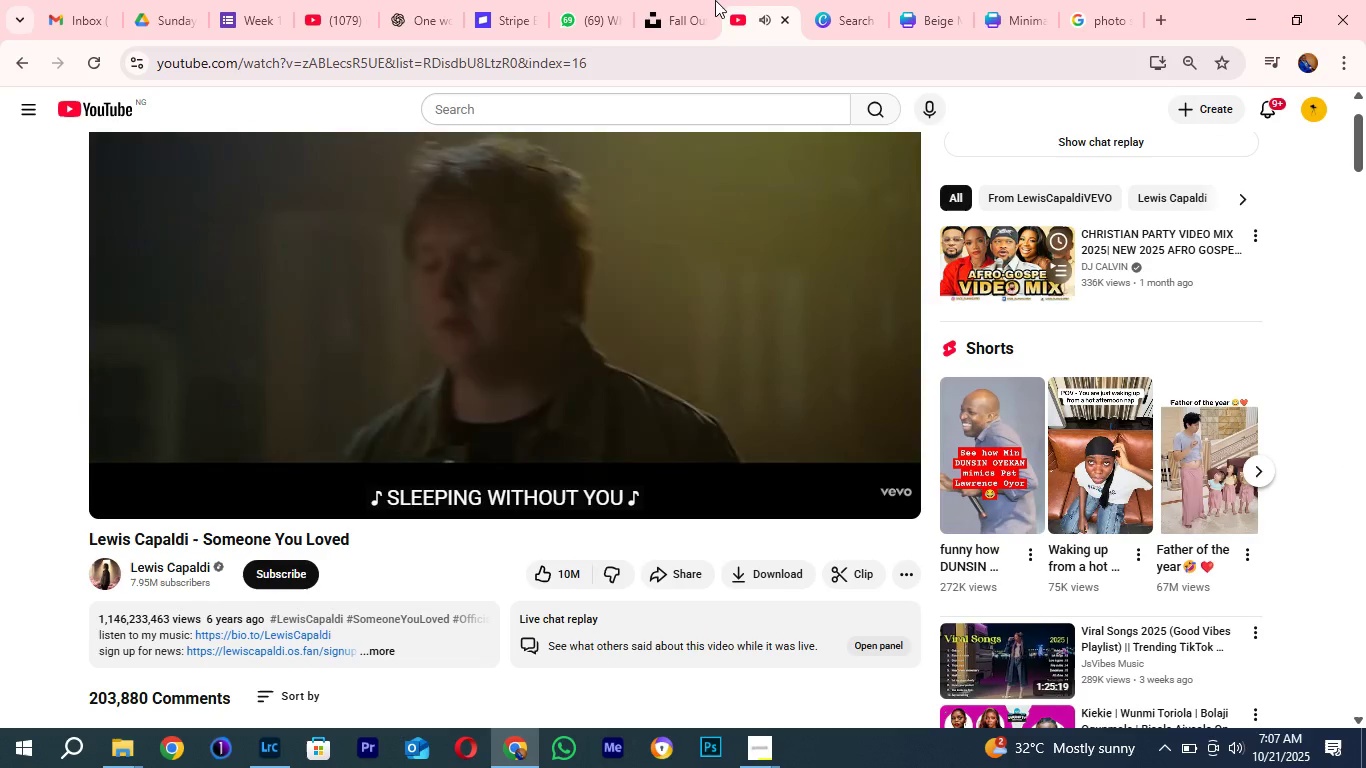 
wait(5.03)
 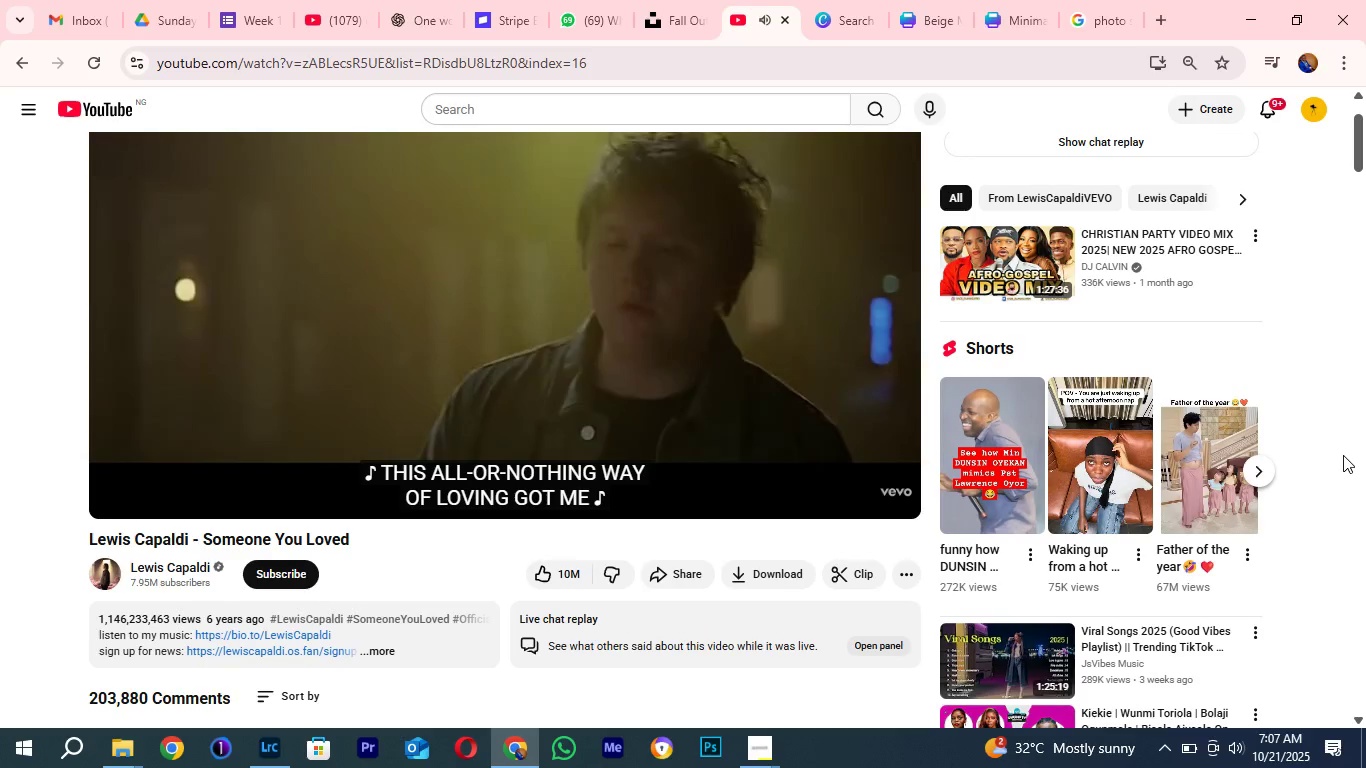 
left_click([662, 4])
 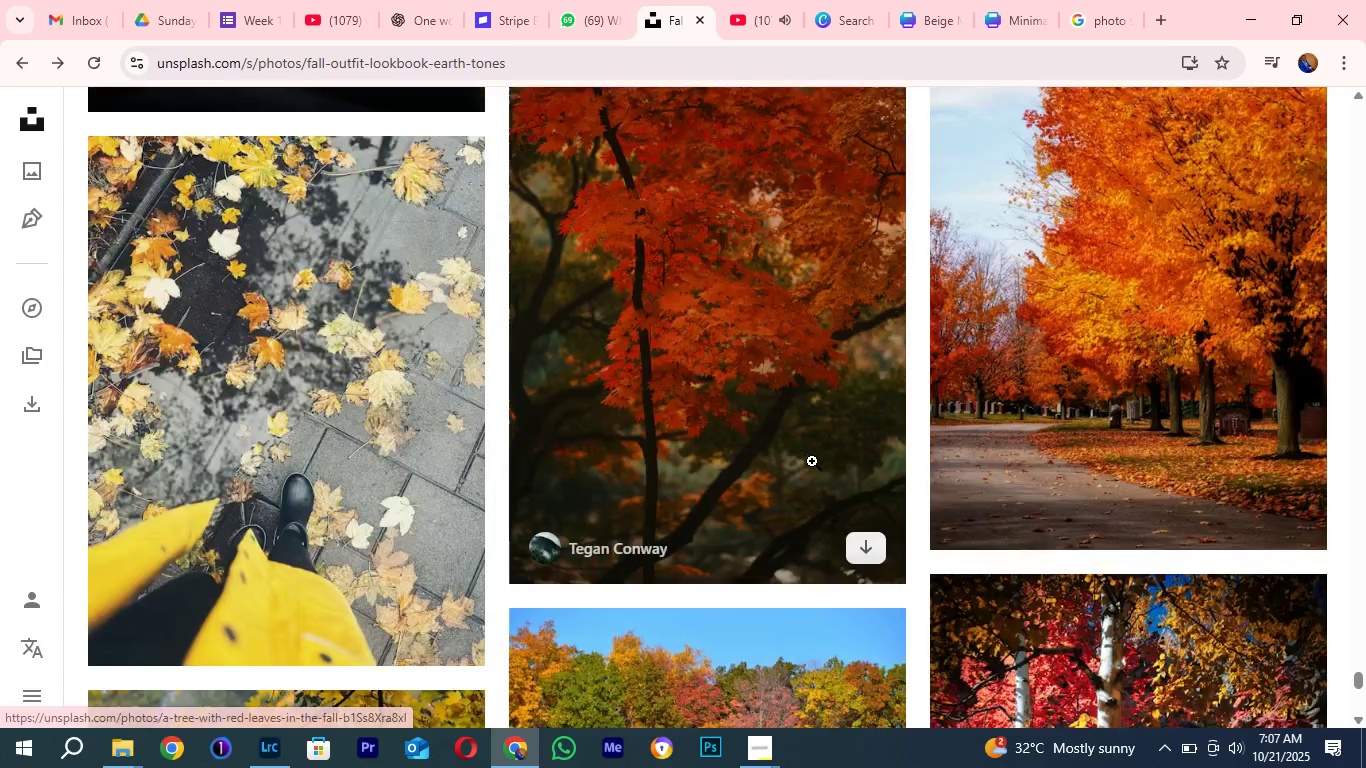 
scroll: coordinate [813, 504], scroll_direction: down, amount: 18.0
 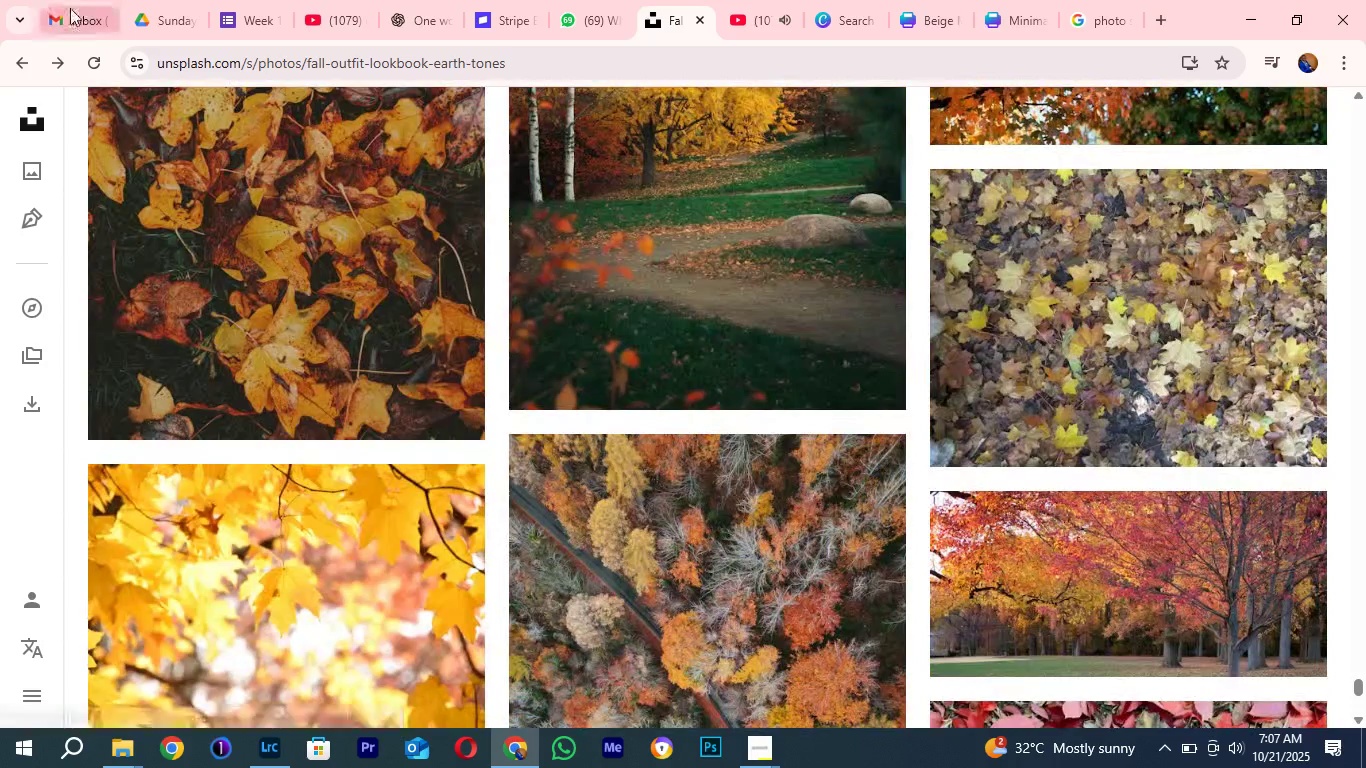 
left_click([78, 17])
 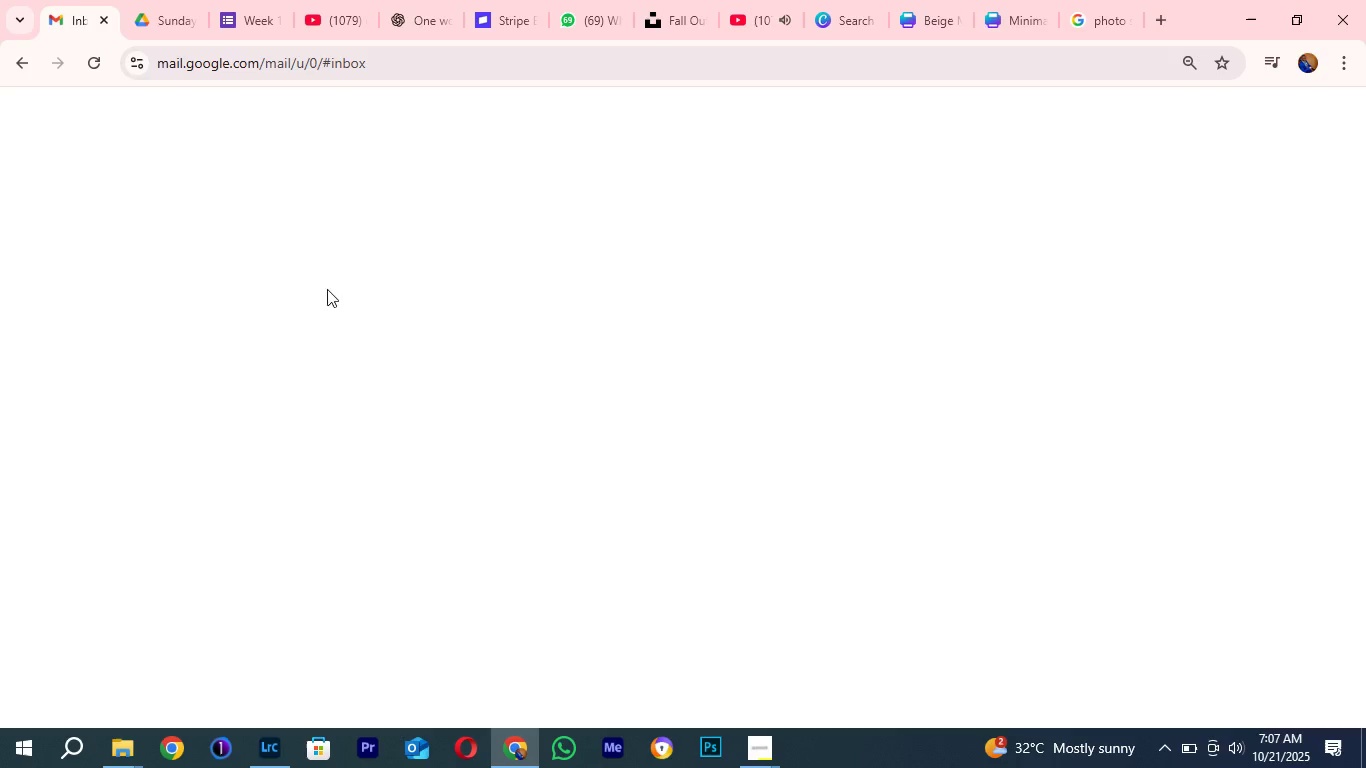 
wait(18.2)
 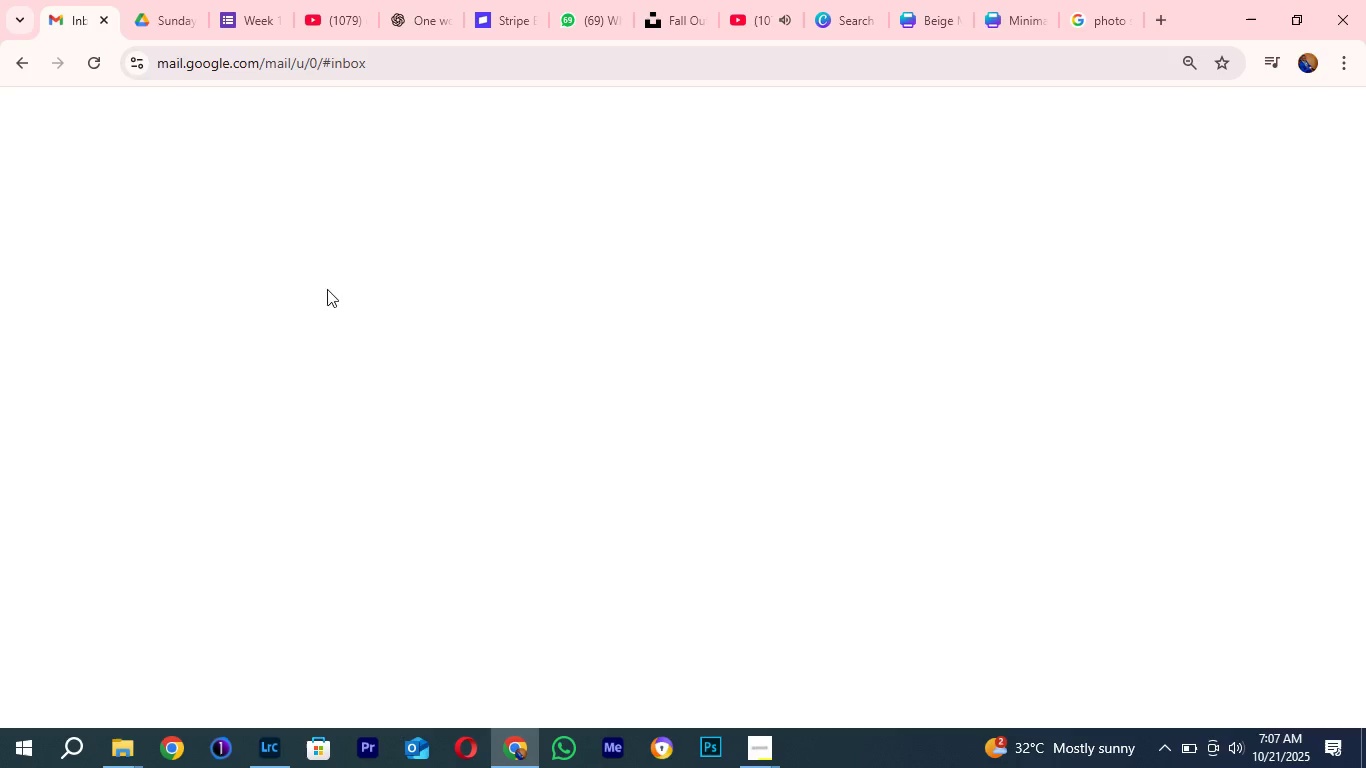 
left_click([728, 287])
 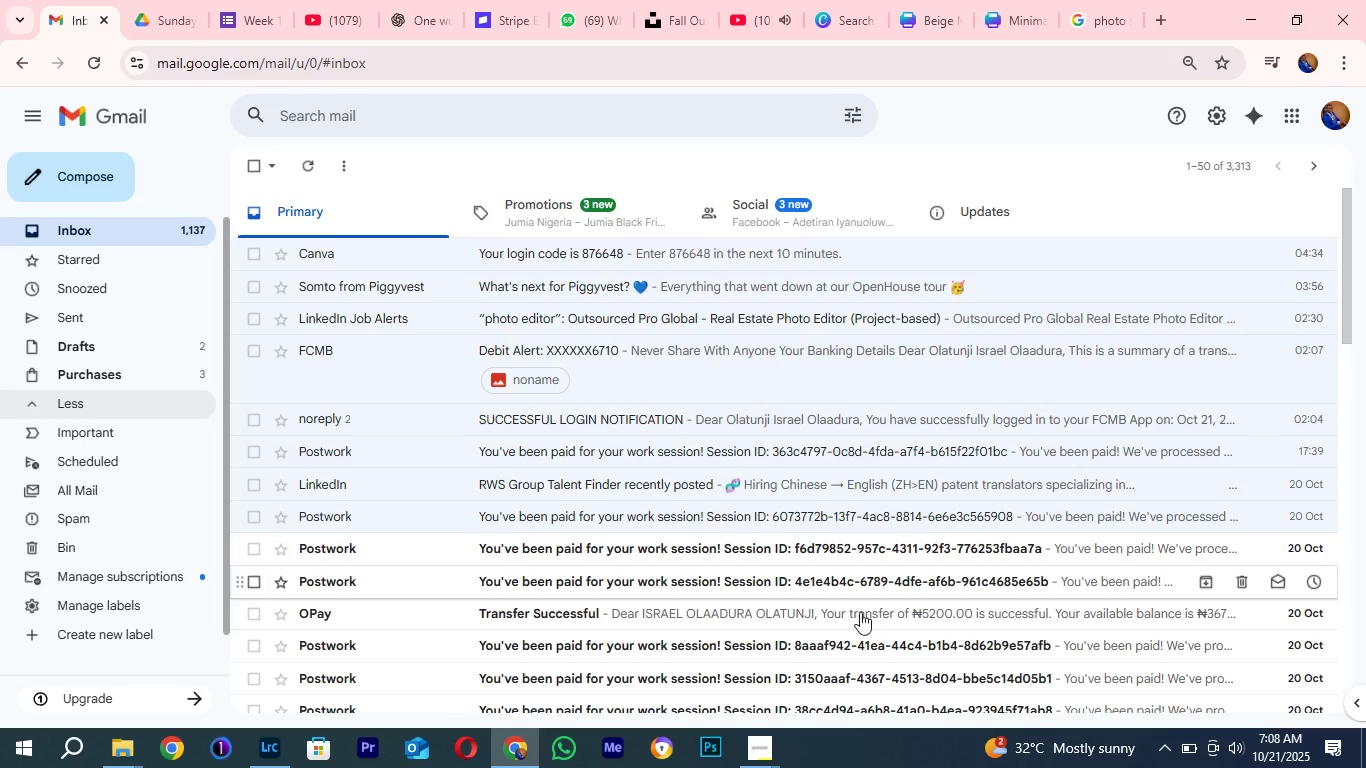 
wait(13.99)
 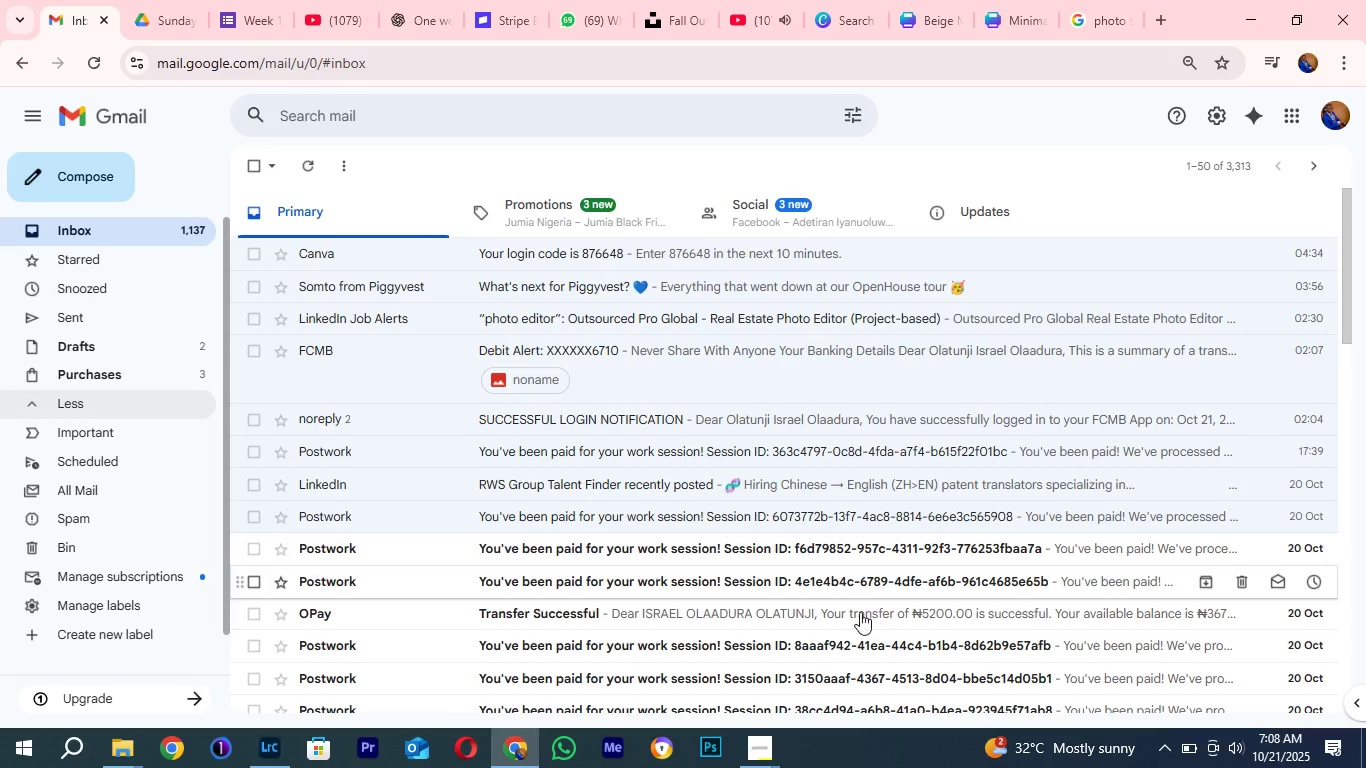 
scroll: coordinate [782, 512], scroll_direction: down, amount: 2.0
 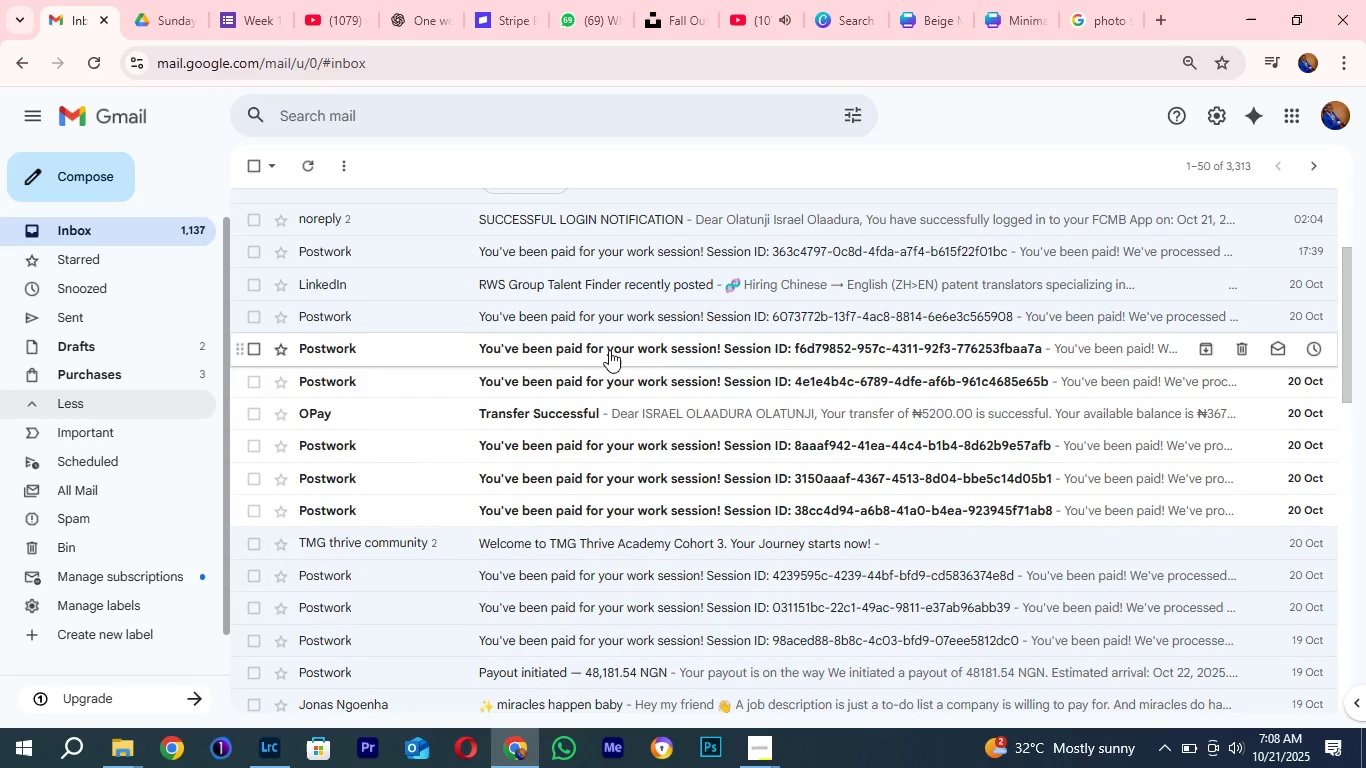 
wait(5.06)
 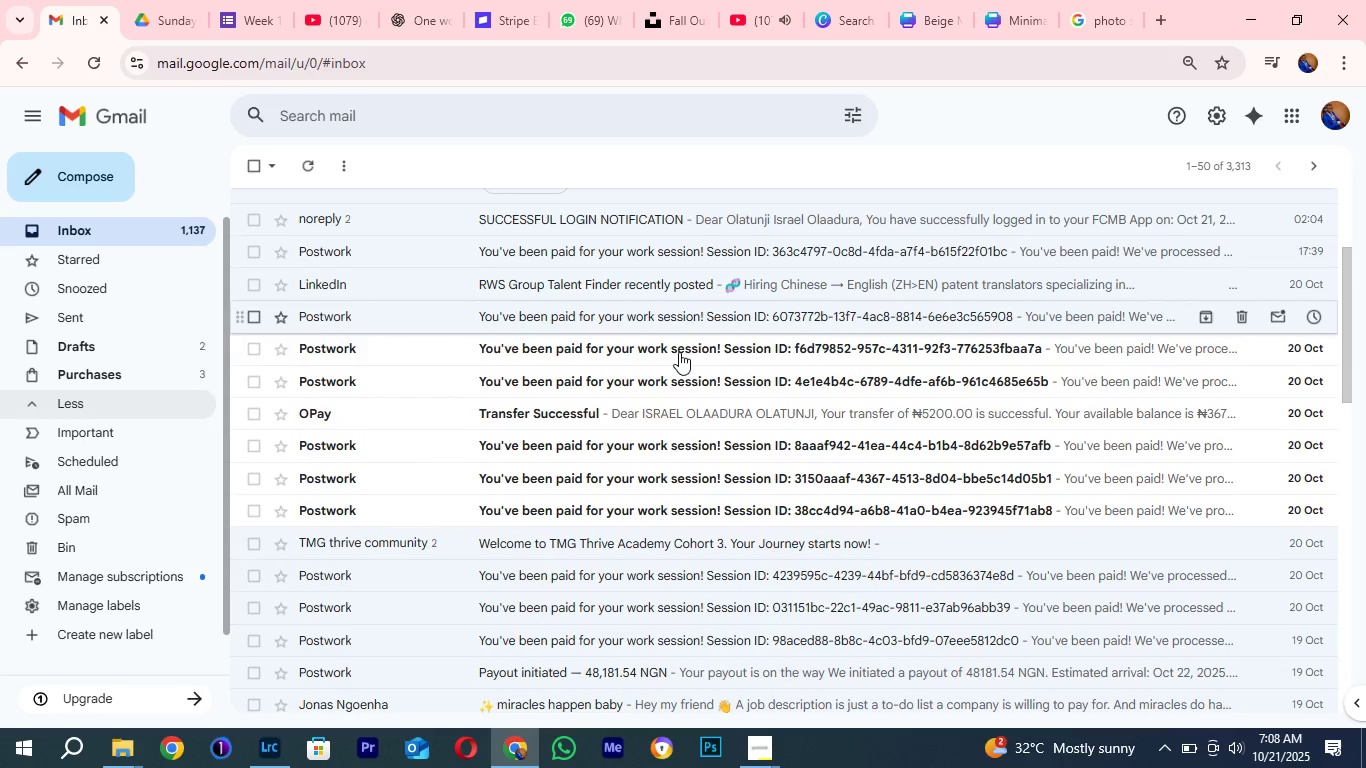 
left_click([608, 350])
 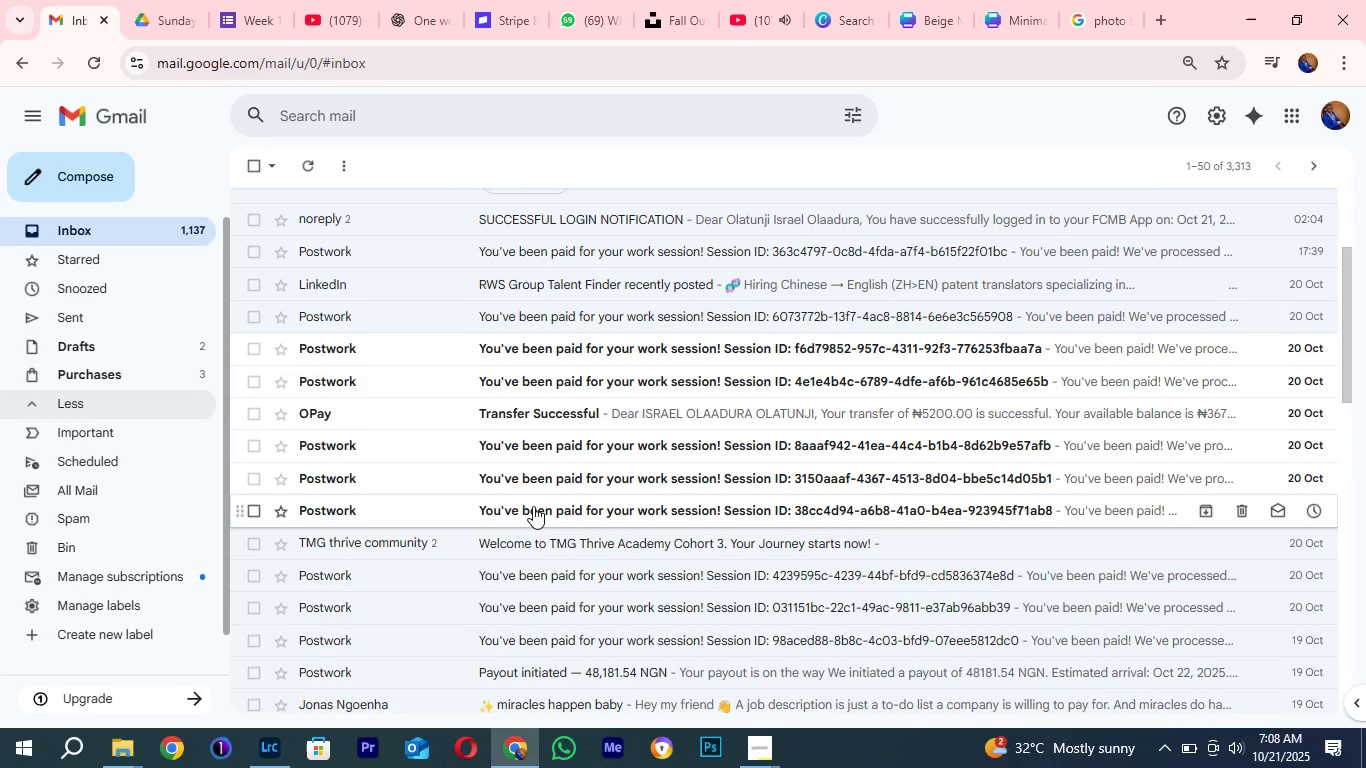 
wait(18.33)
 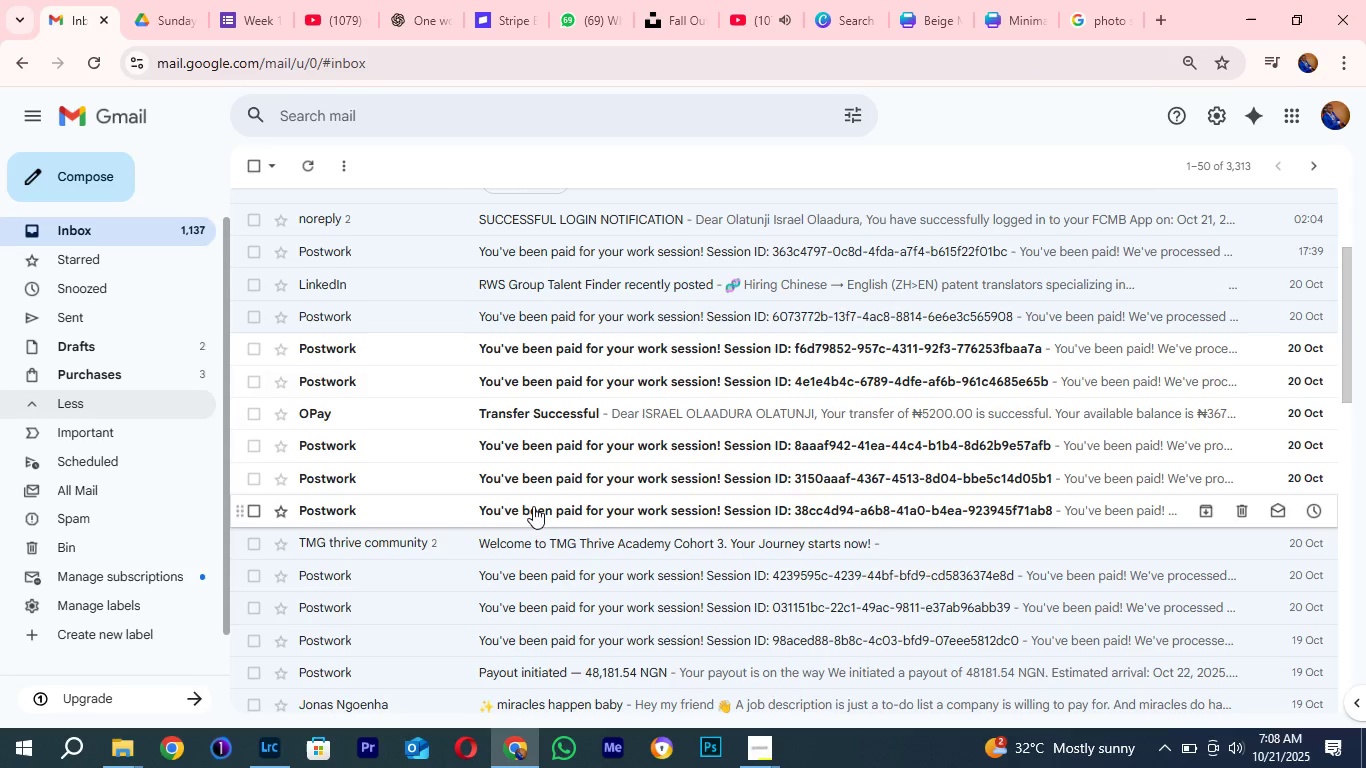 
double_click([552, 347])
 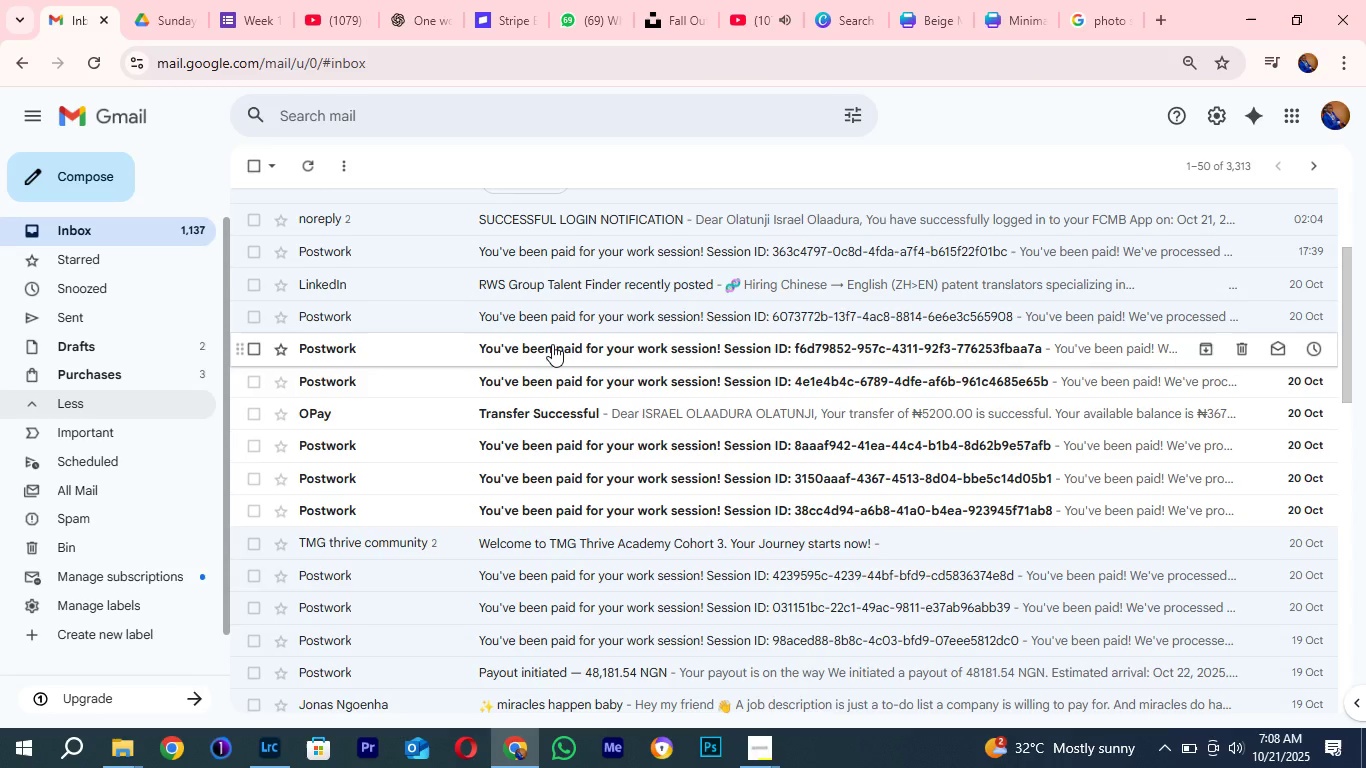 
wait(10.03)
 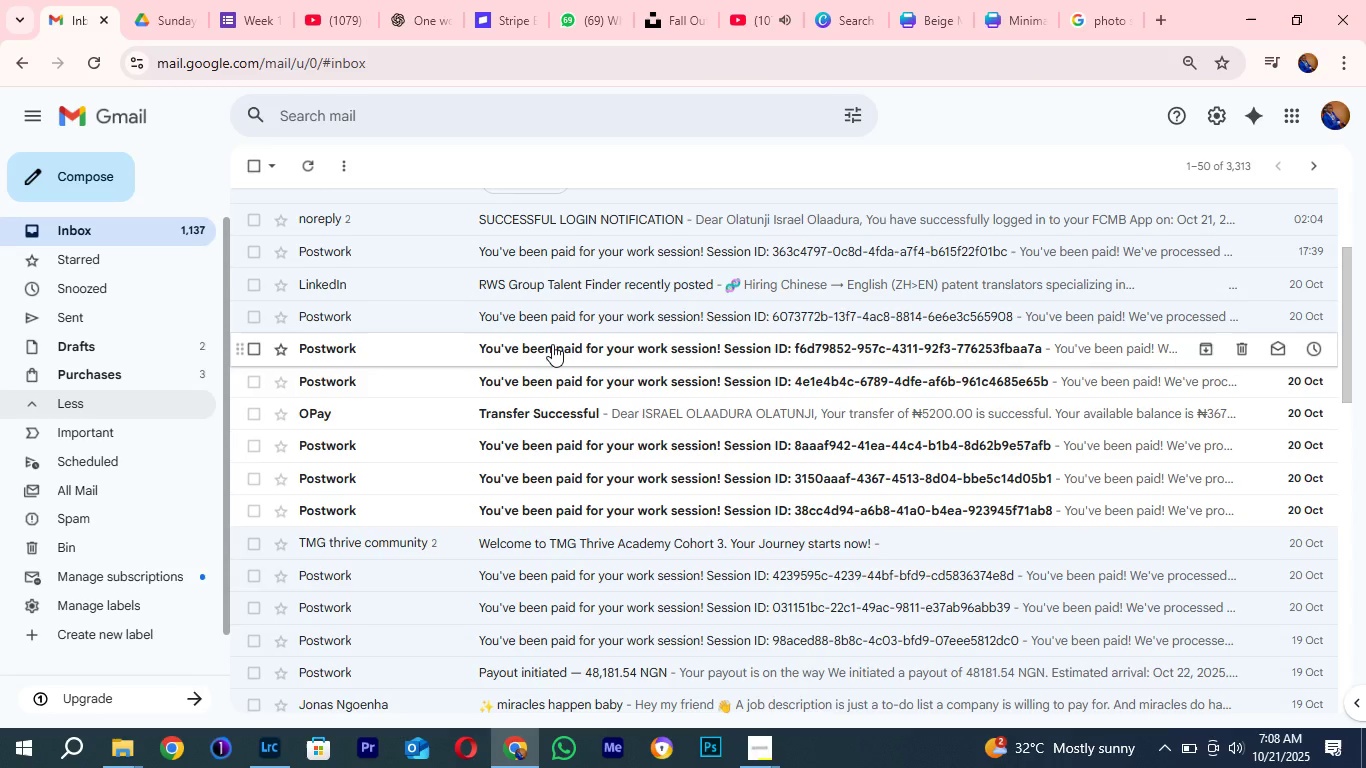 
mouse_move([1183, 706])
 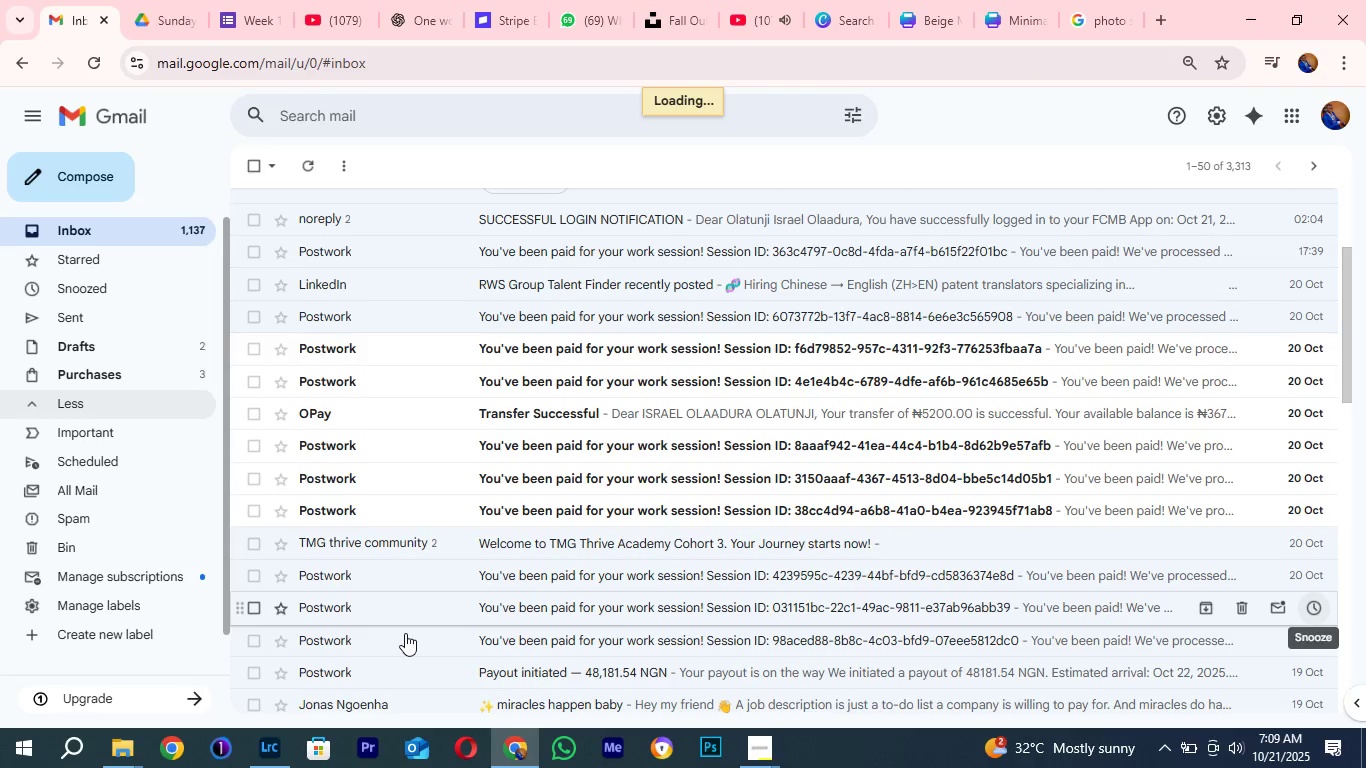 
wait(35.62)
 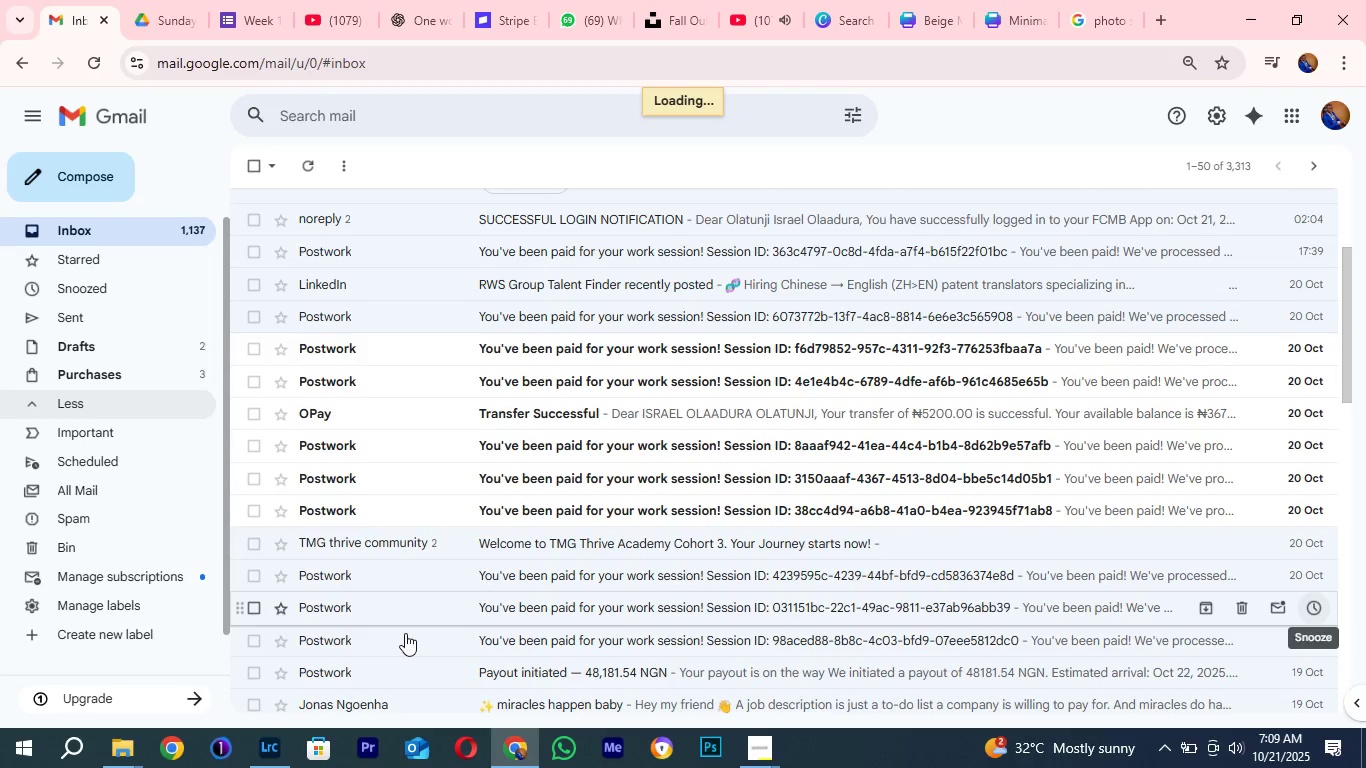 
scroll: coordinate [681, 433], scroll_direction: down, amount: 2.0
 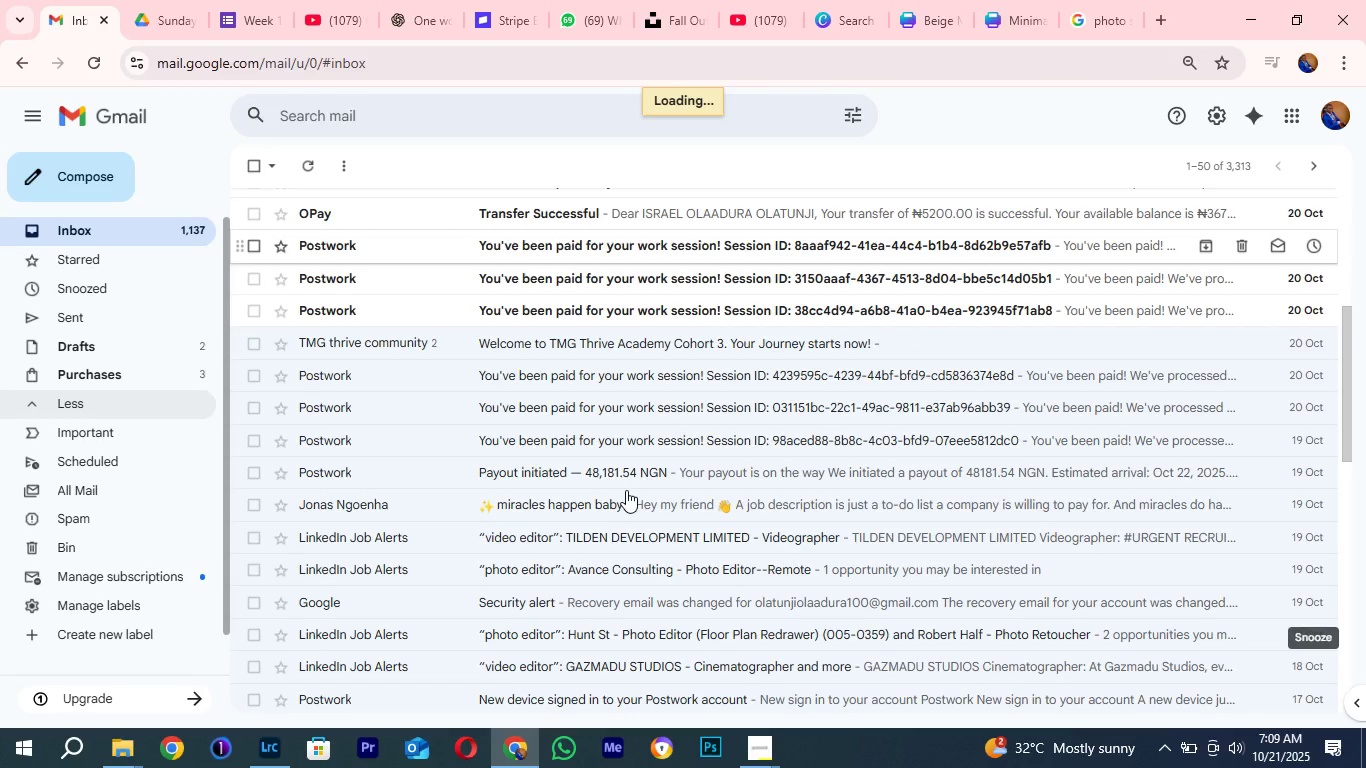 
scroll: coordinate [633, 485], scroll_direction: up, amount: 4.0
 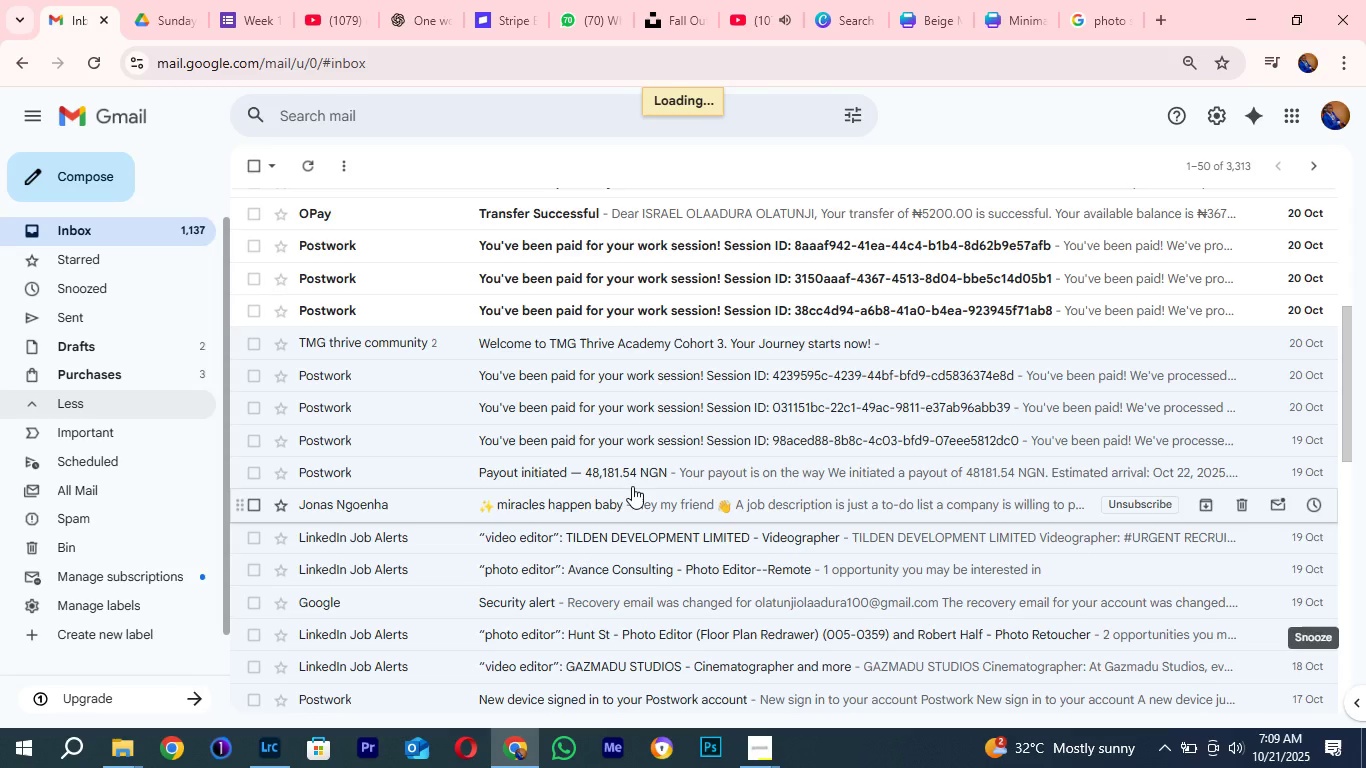 
scroll: coordinate [619, 472], scroll_direction: down, amount: 11.0
 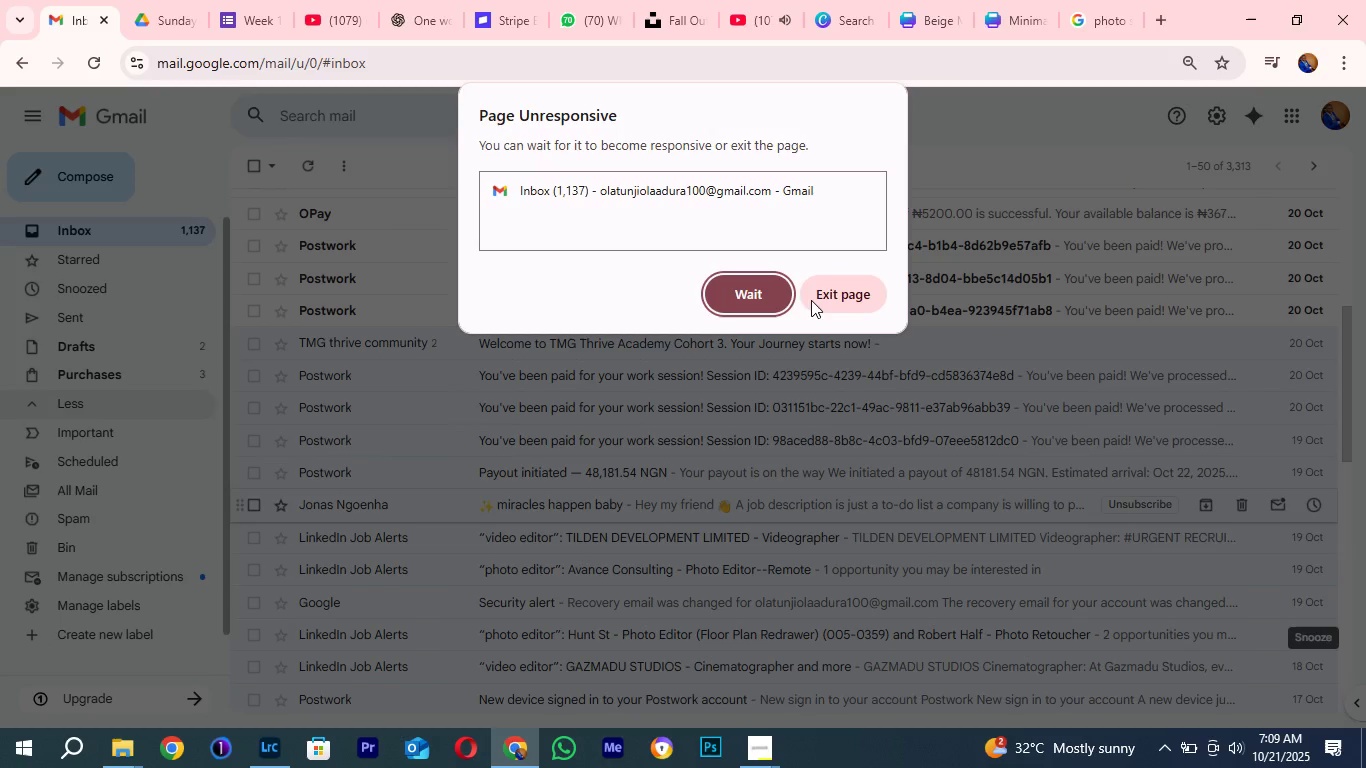 
left_click([741, 300])
 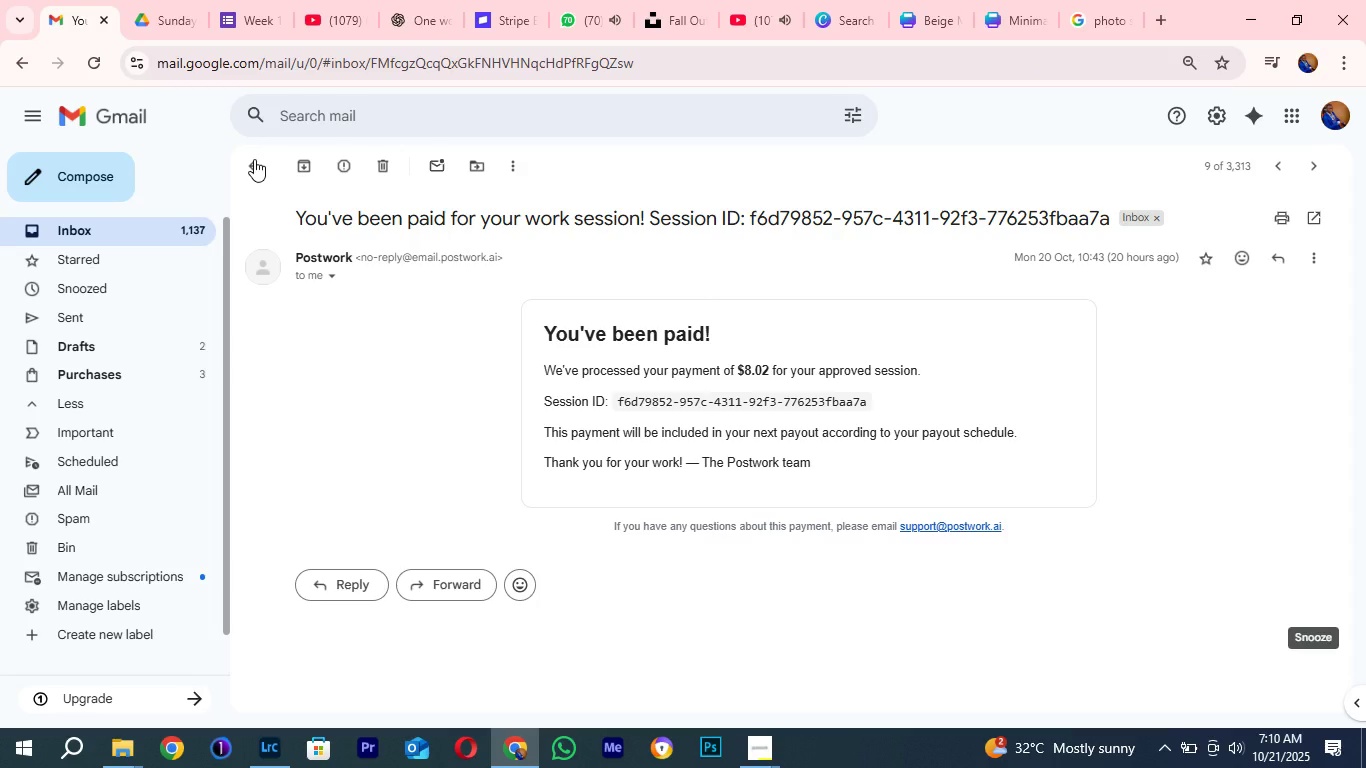 
wait(22.24)
 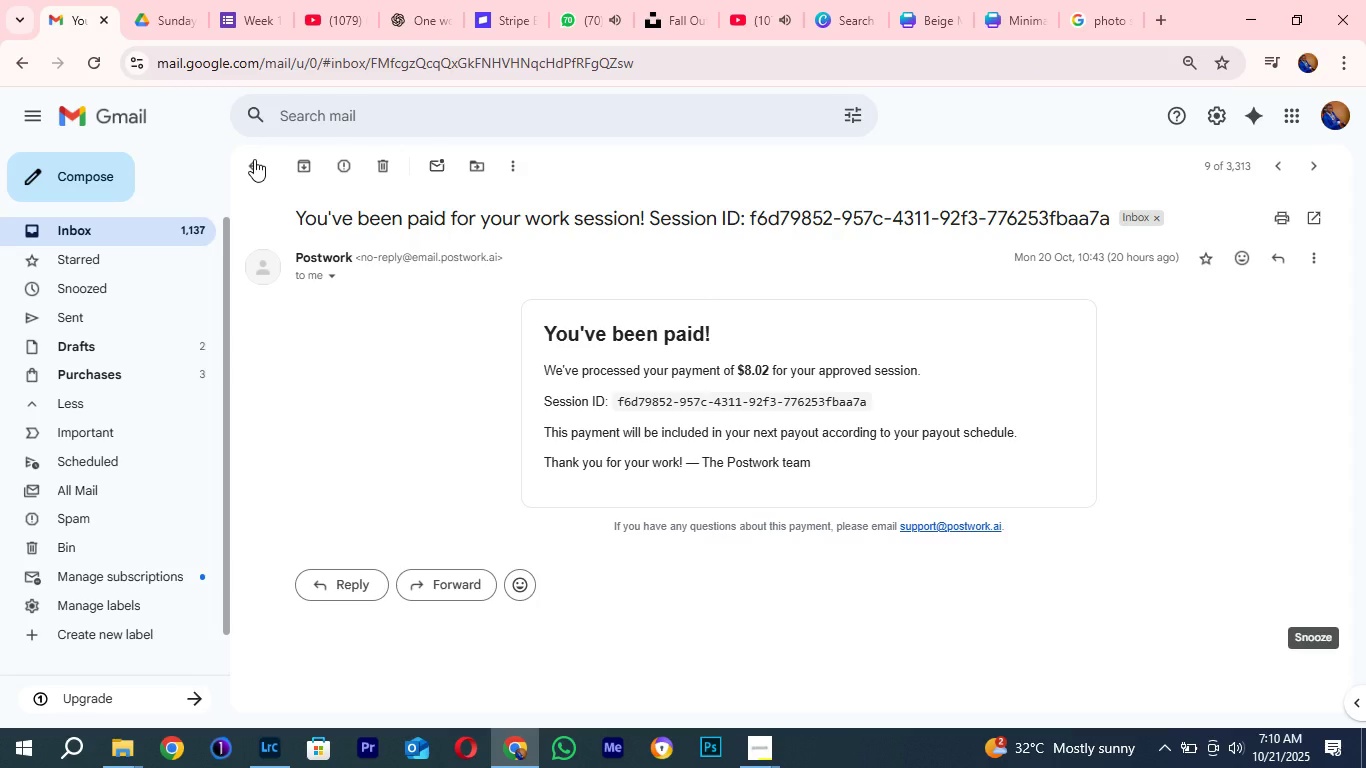 
left_click([254, 159])
 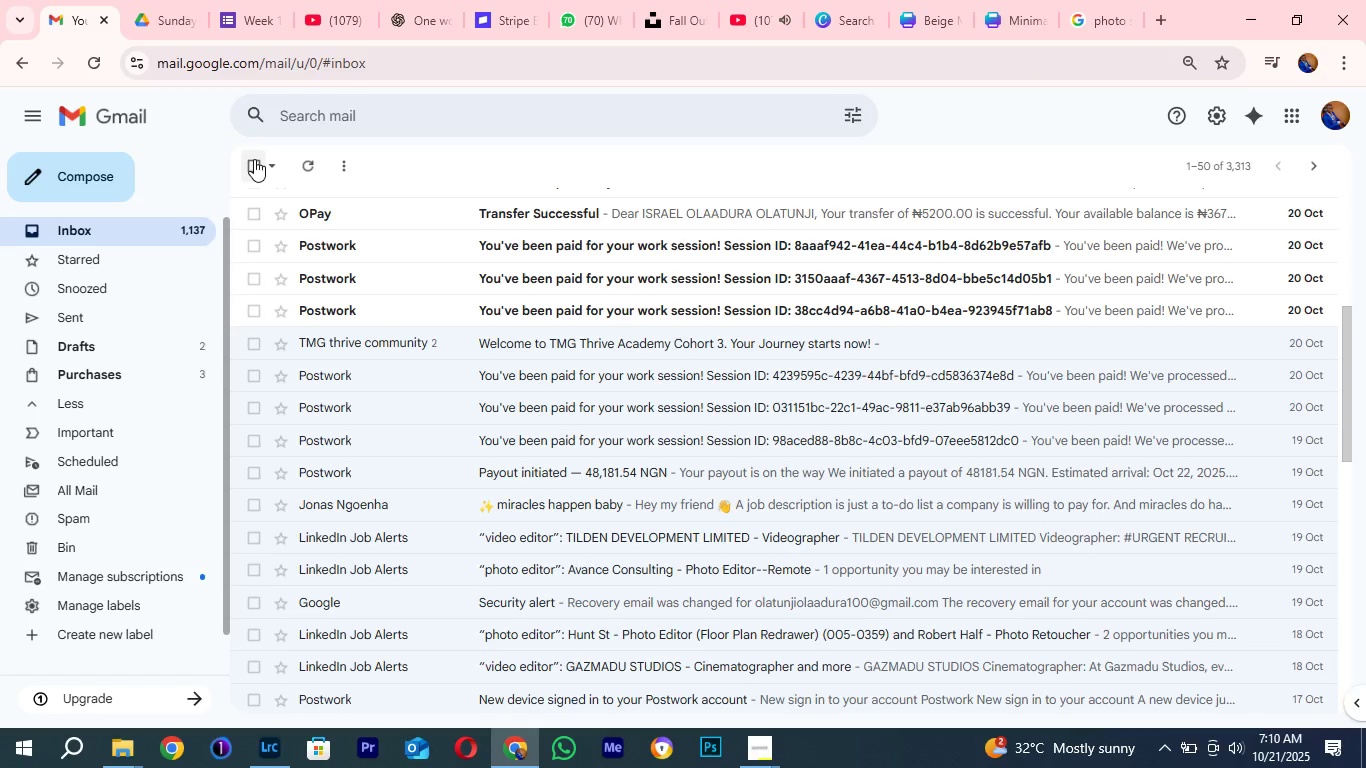 
wait(6.77)
 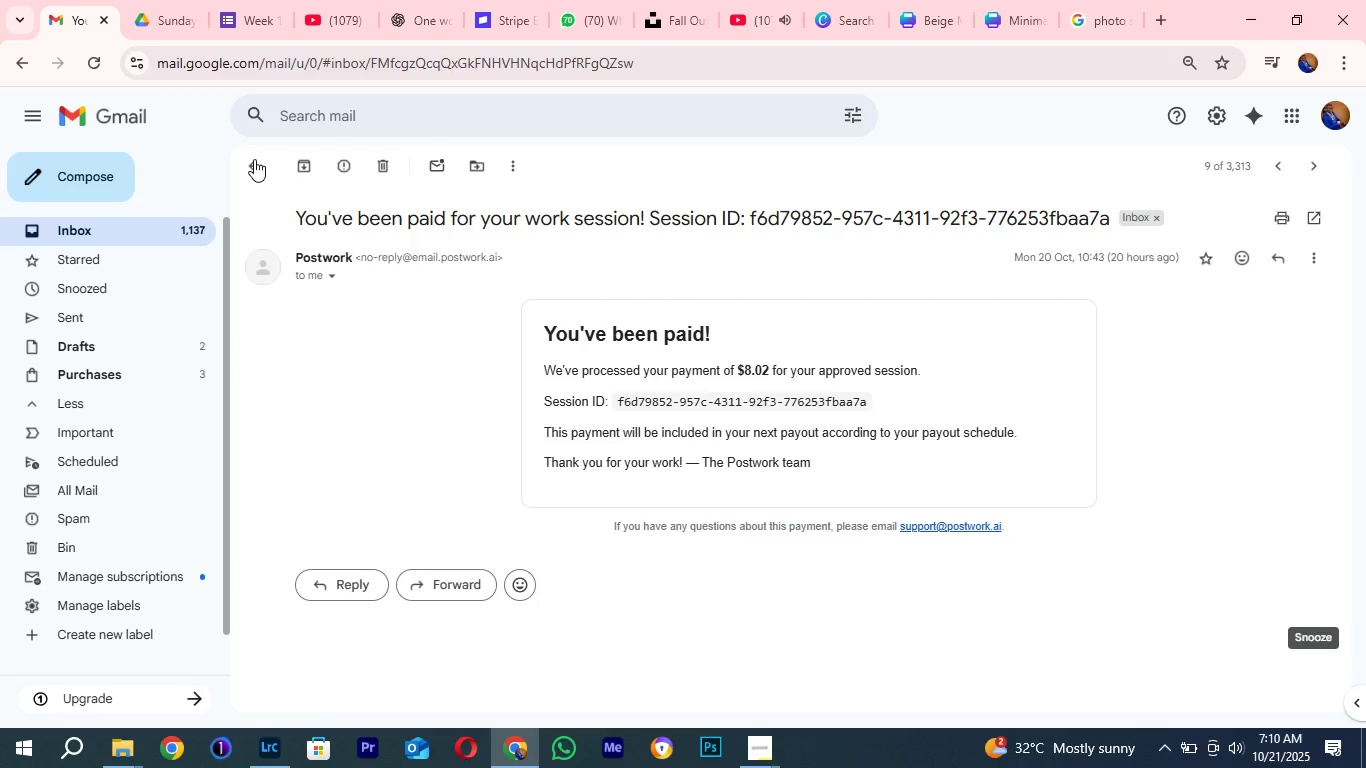 
scroll: coordinate [710, 466], scroll_direction: up, amount: 5.0
 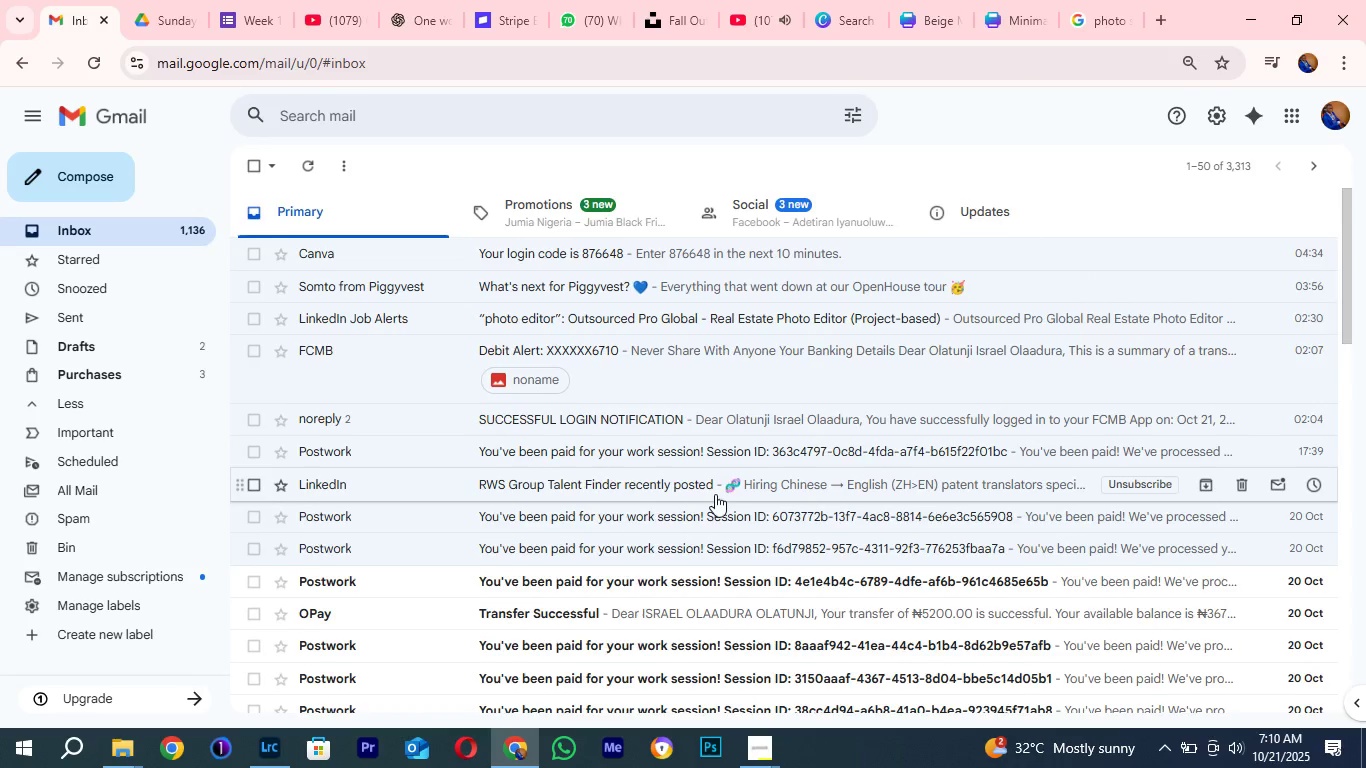 
scroll: coordinate [715, 494], scroll_direction: down, amount: 2.0
 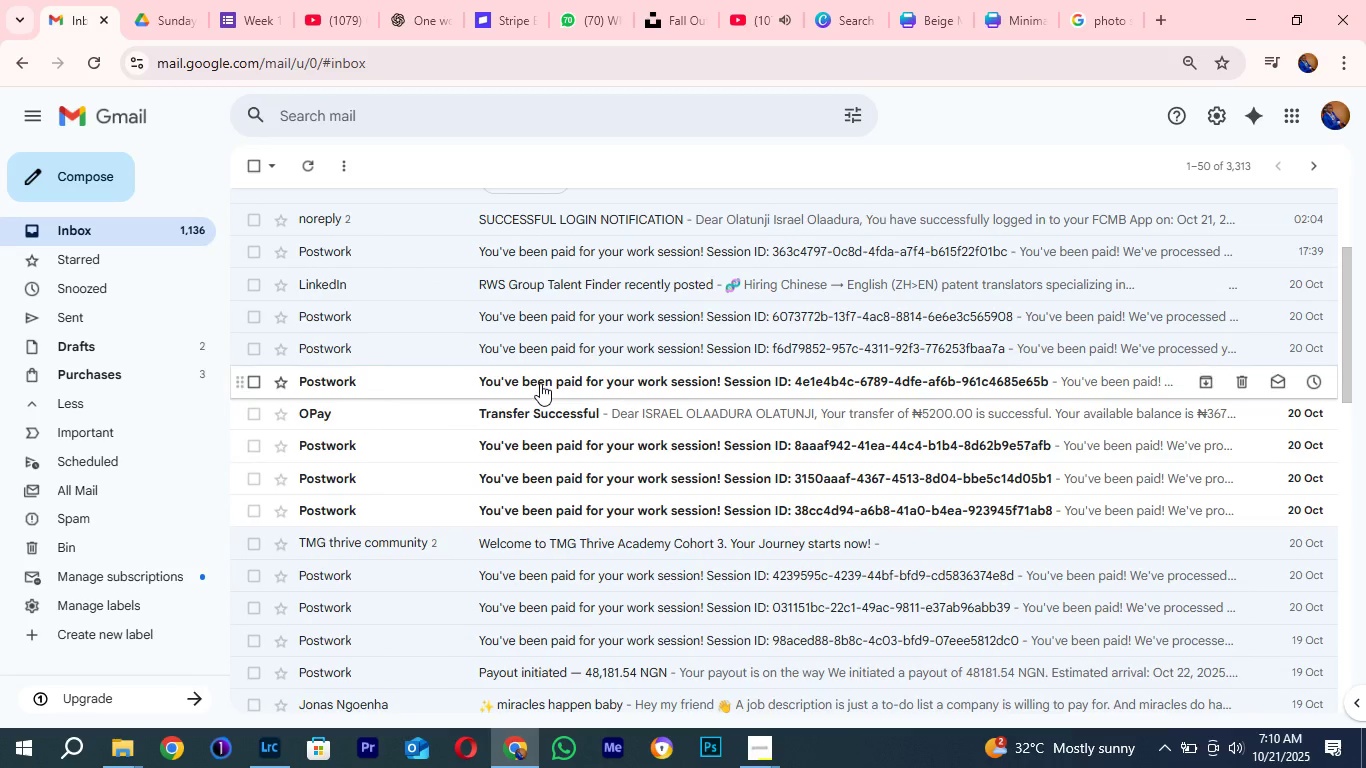 
left_click([538, 383])
 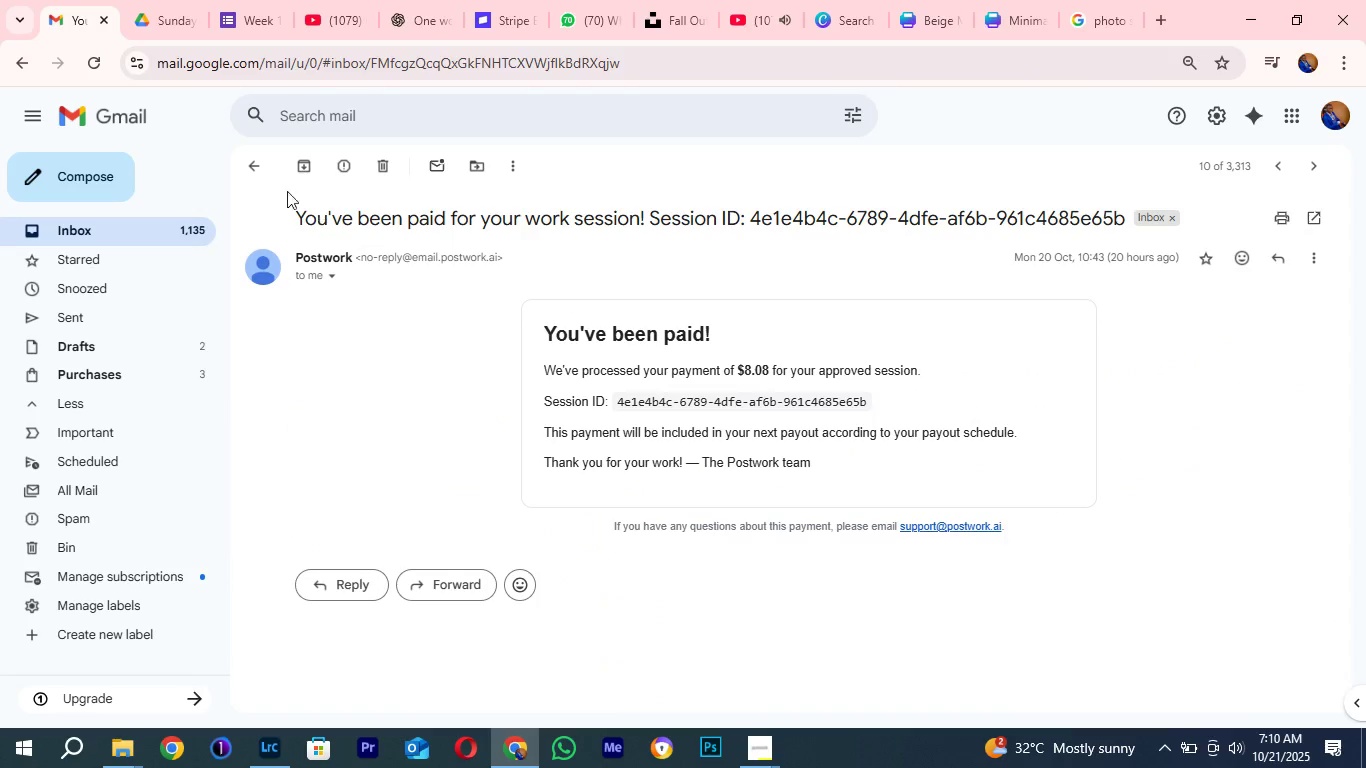 
wait(6.47)
 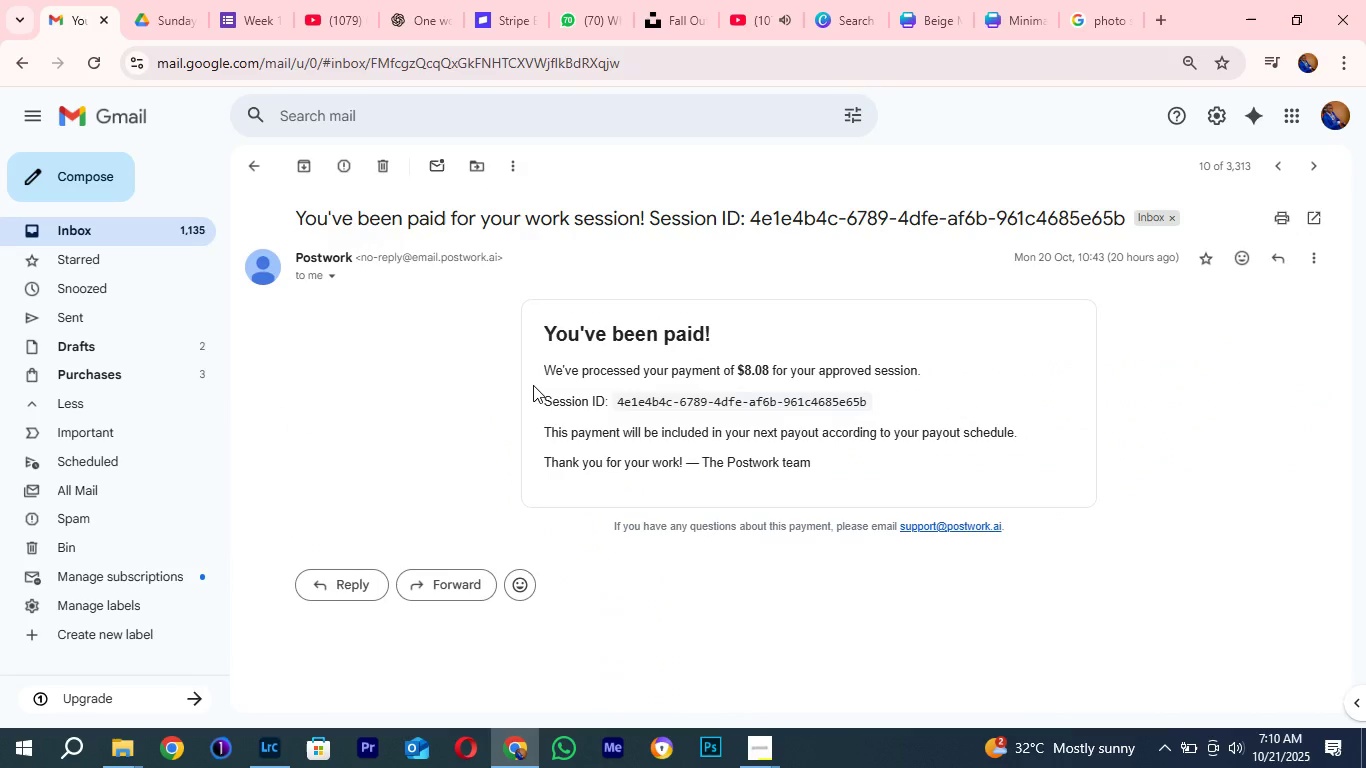 
left_click([254, 159])
 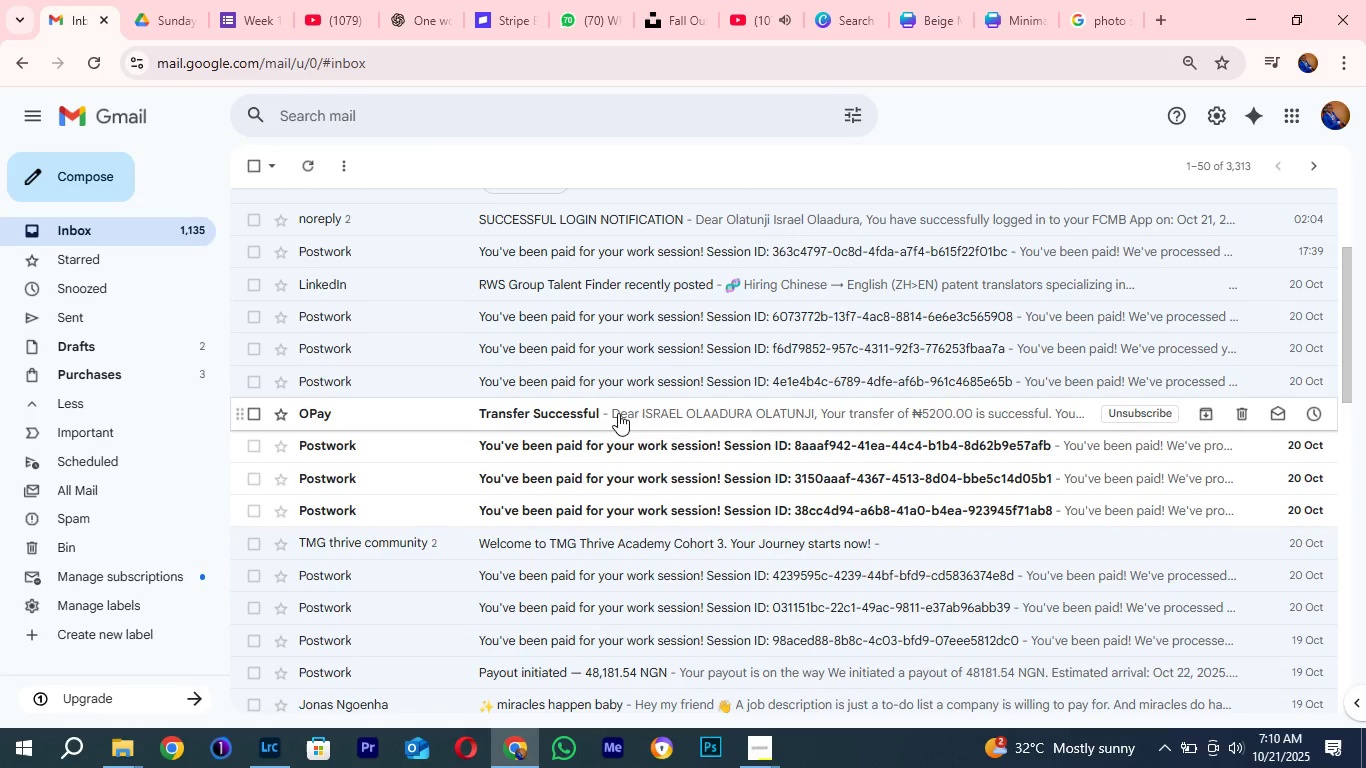 
left_click([618, 413])
 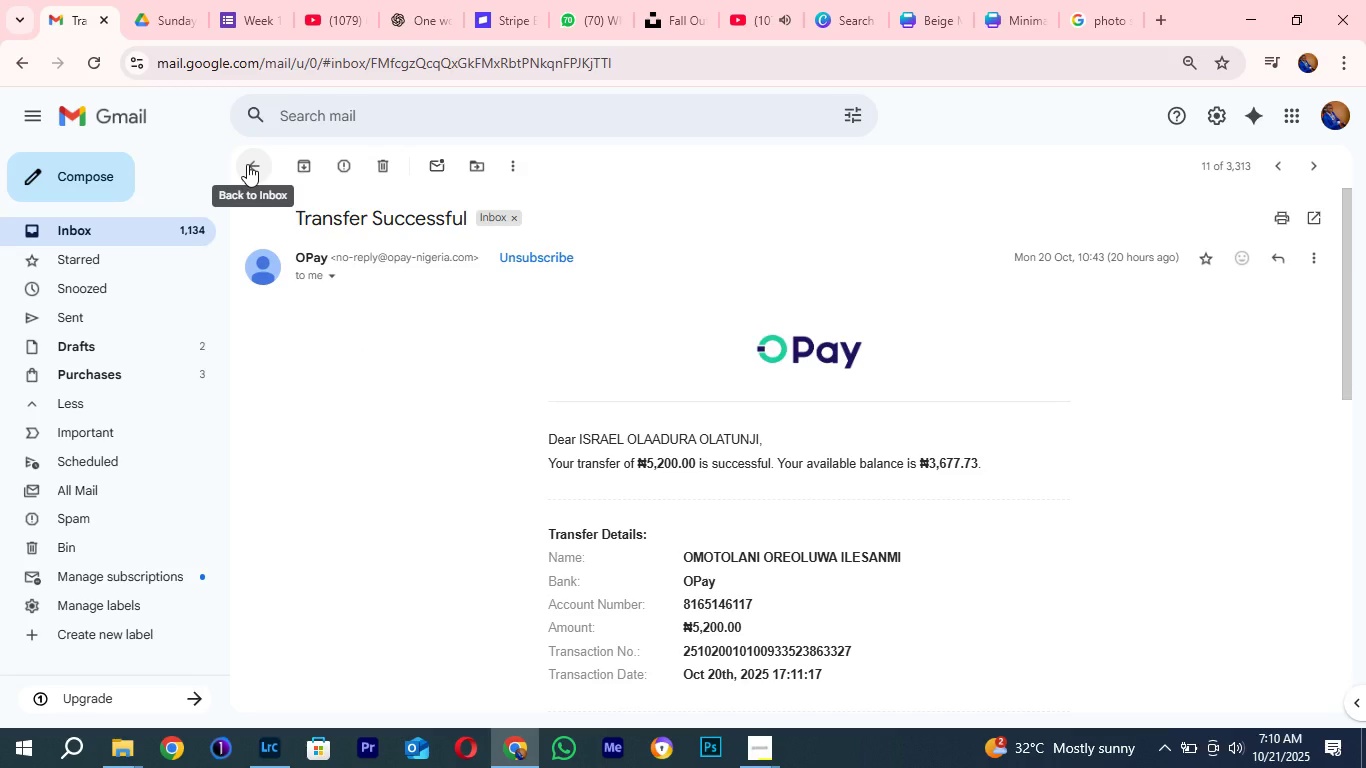 
wait(16.57)
 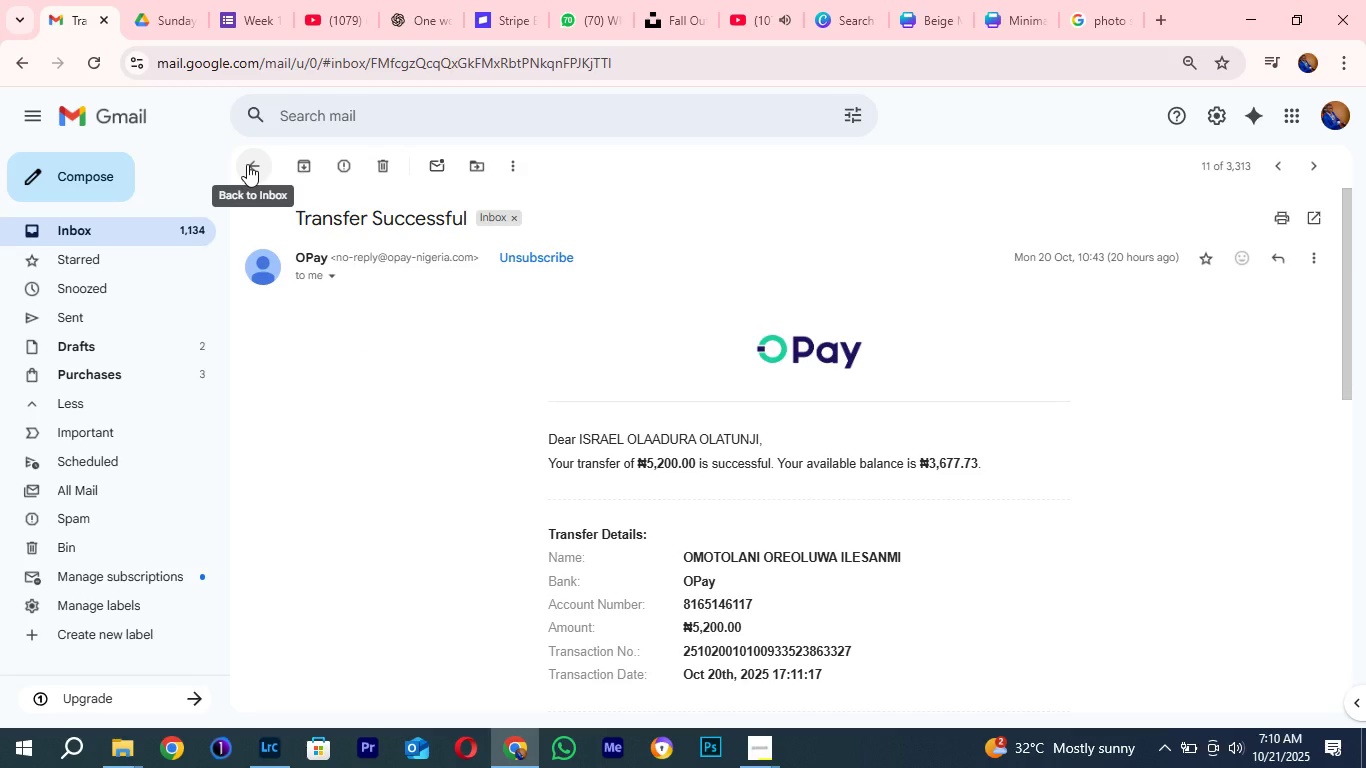 
left_click([247, 164])
 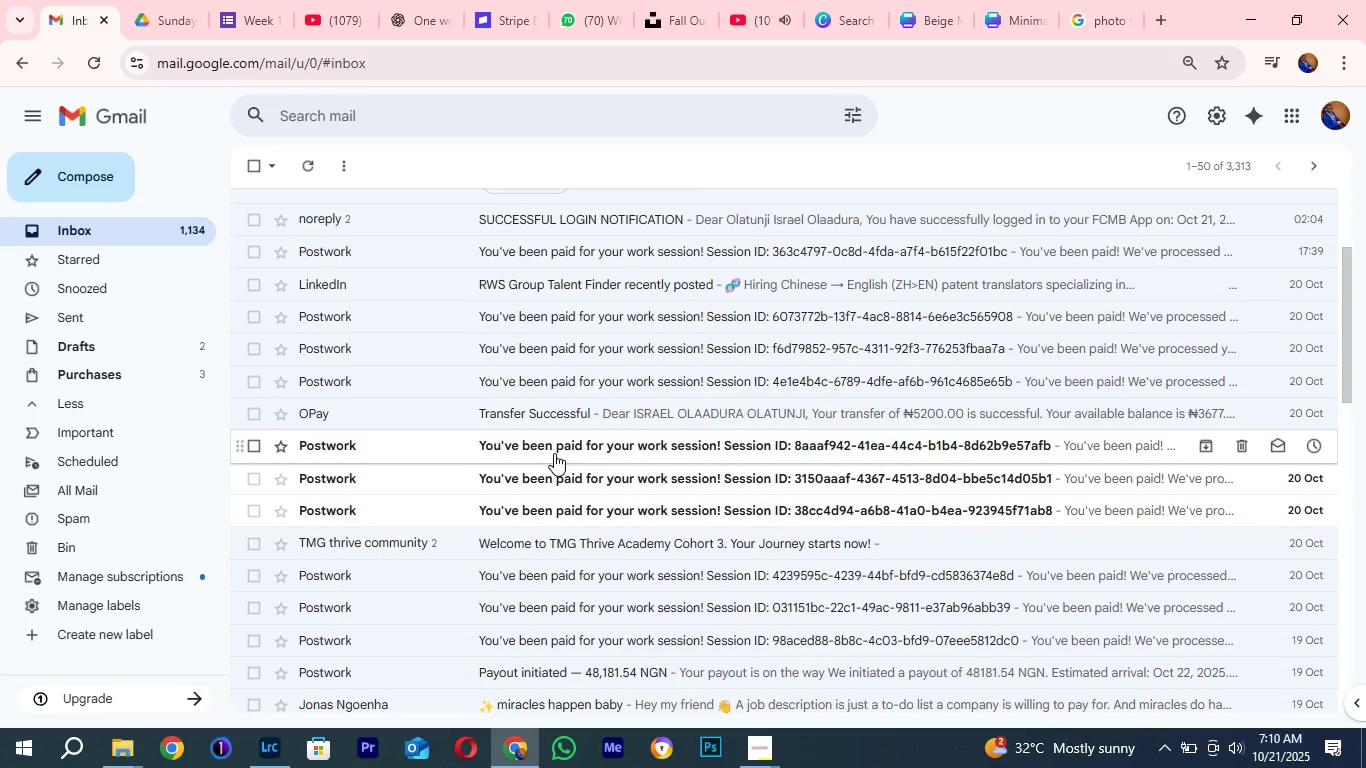 
left_click([554, 453])
 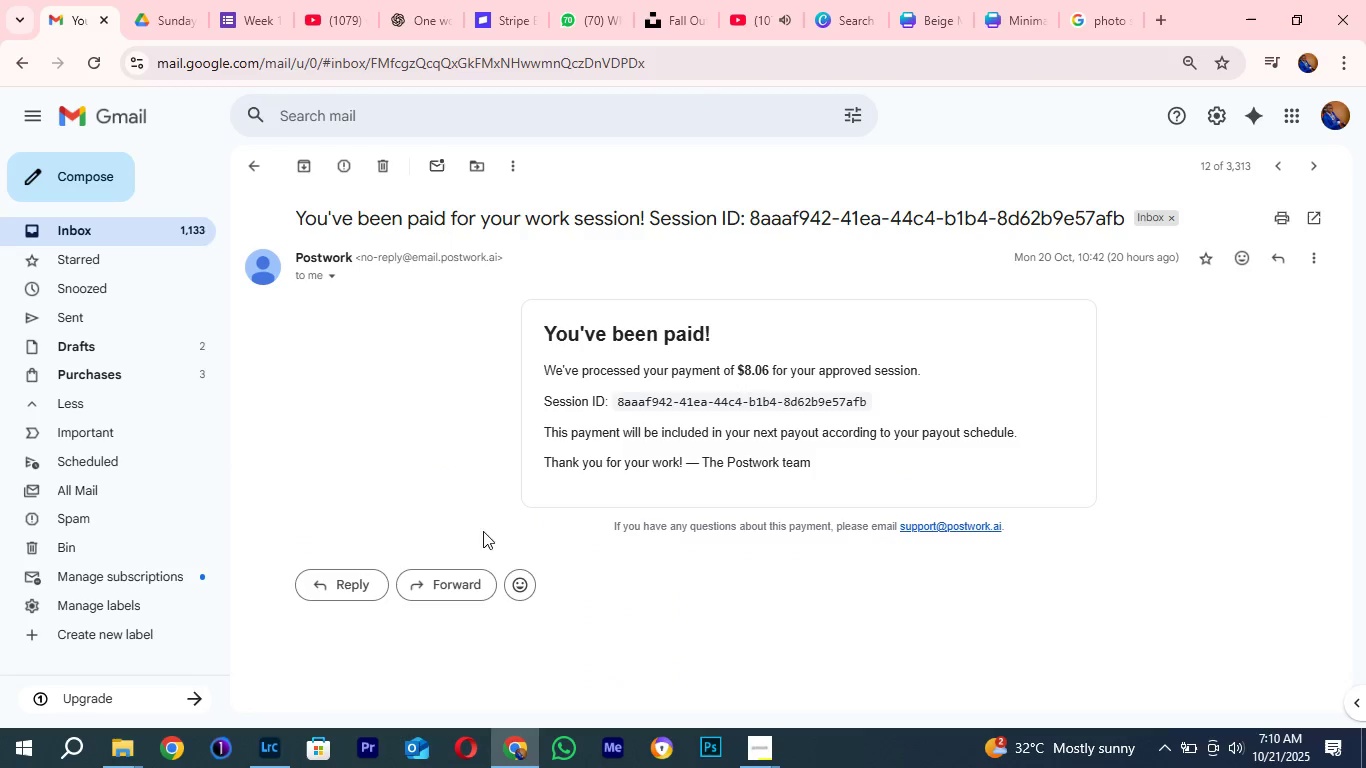 
scroll: coordinate [485, 471], scroll_direction: down, amount: 2.0
 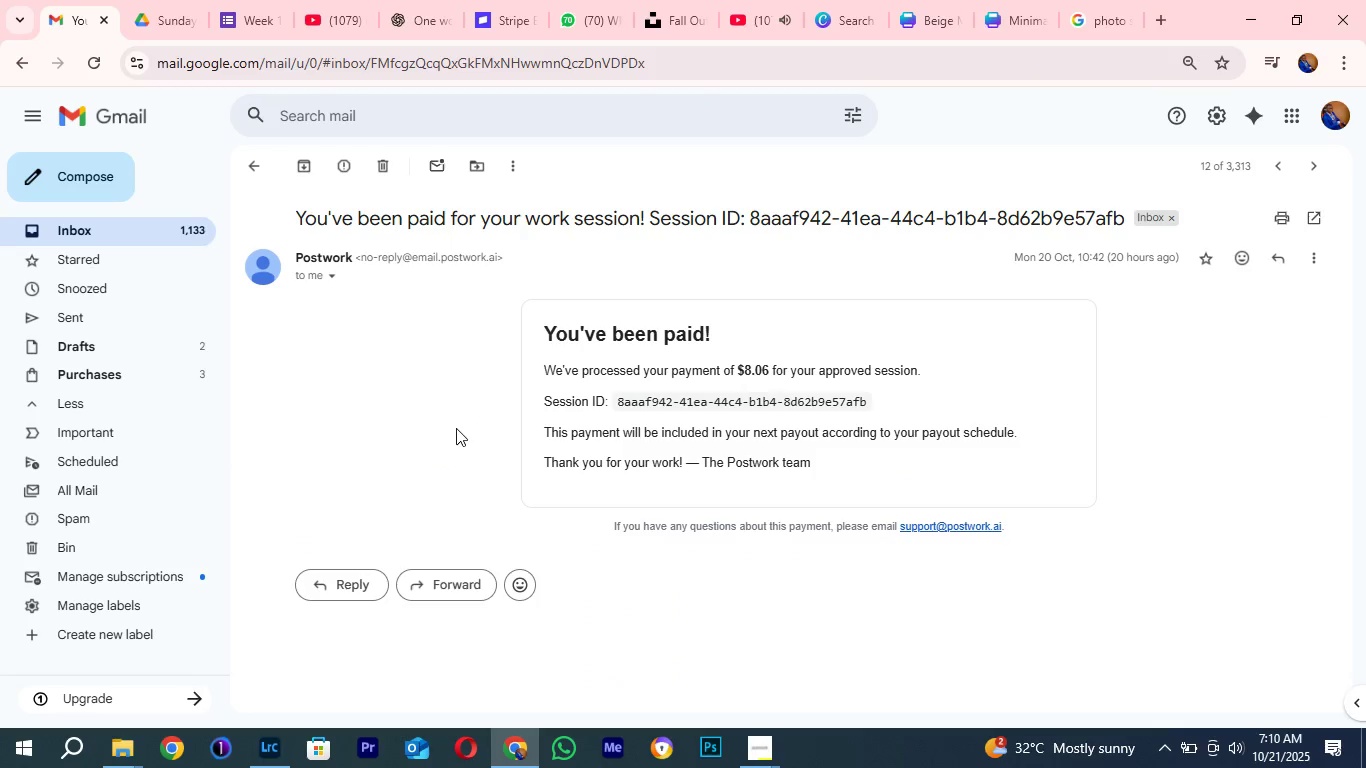 
scroll: coordinate [458, 428], scroll_direction: up, amount: 2.0
 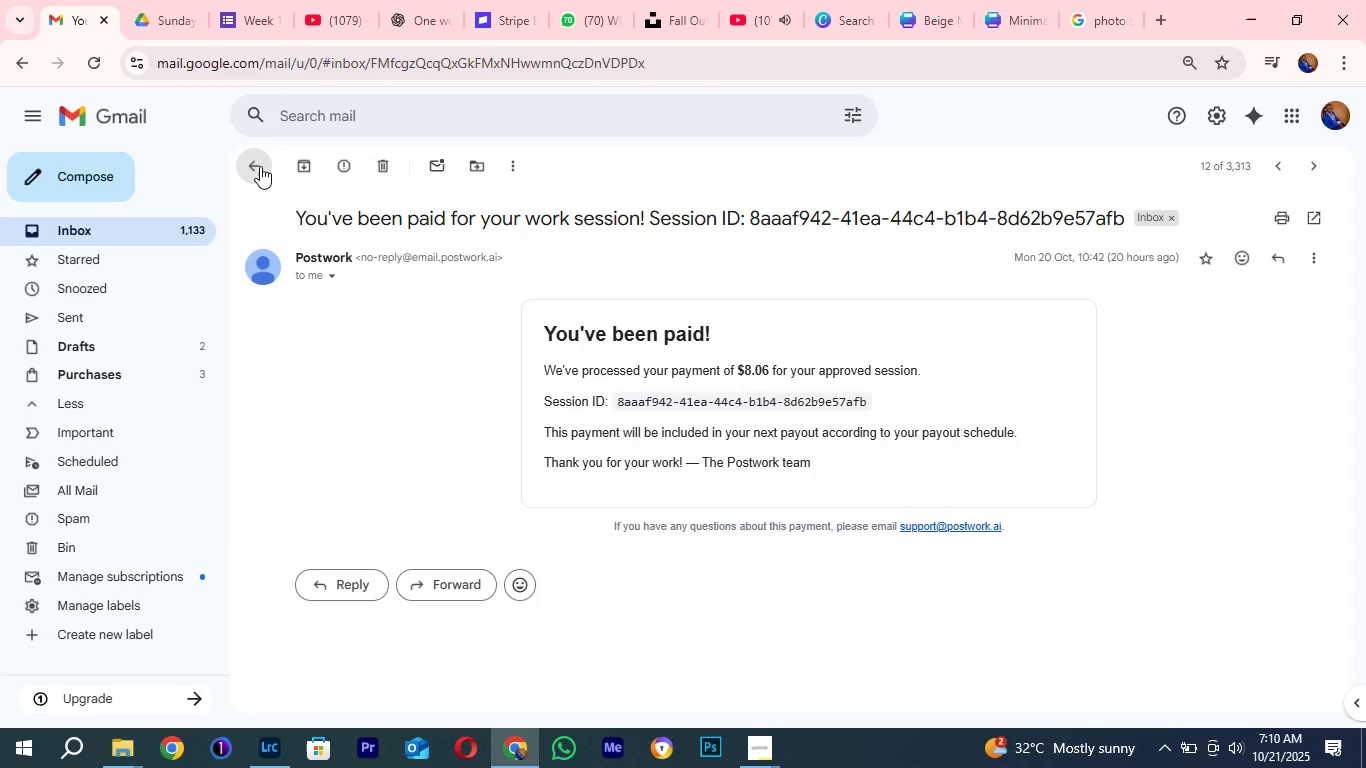 
left_click([260, 166])
 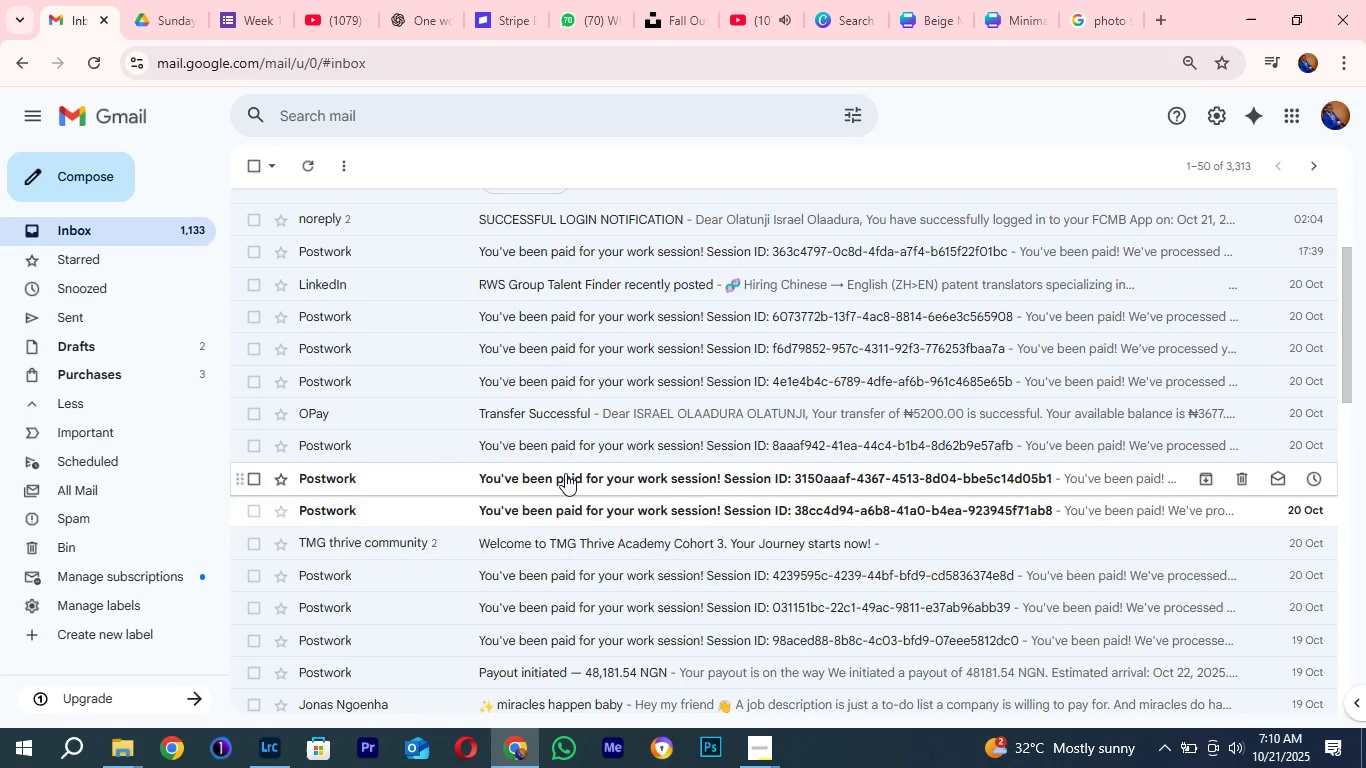 
wait(7.46)
 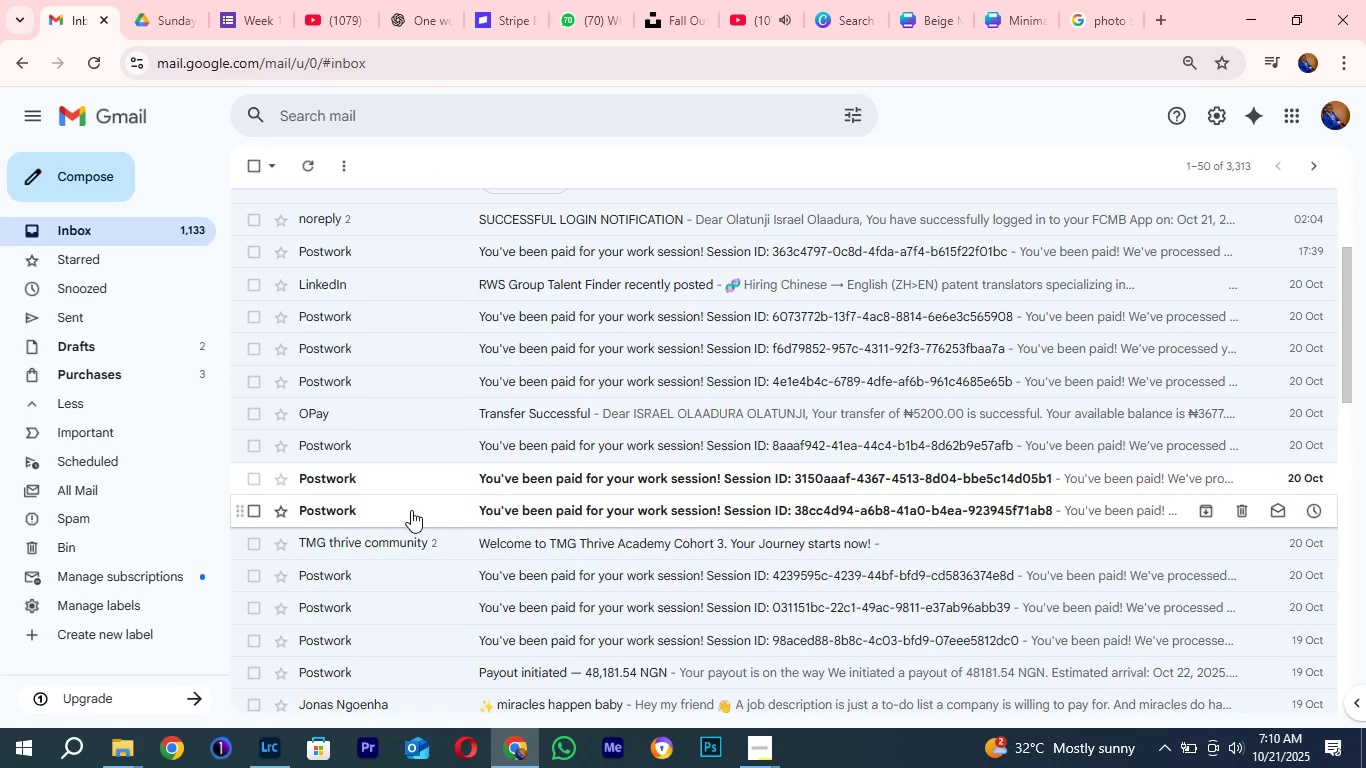 
left_click([565, 473])
 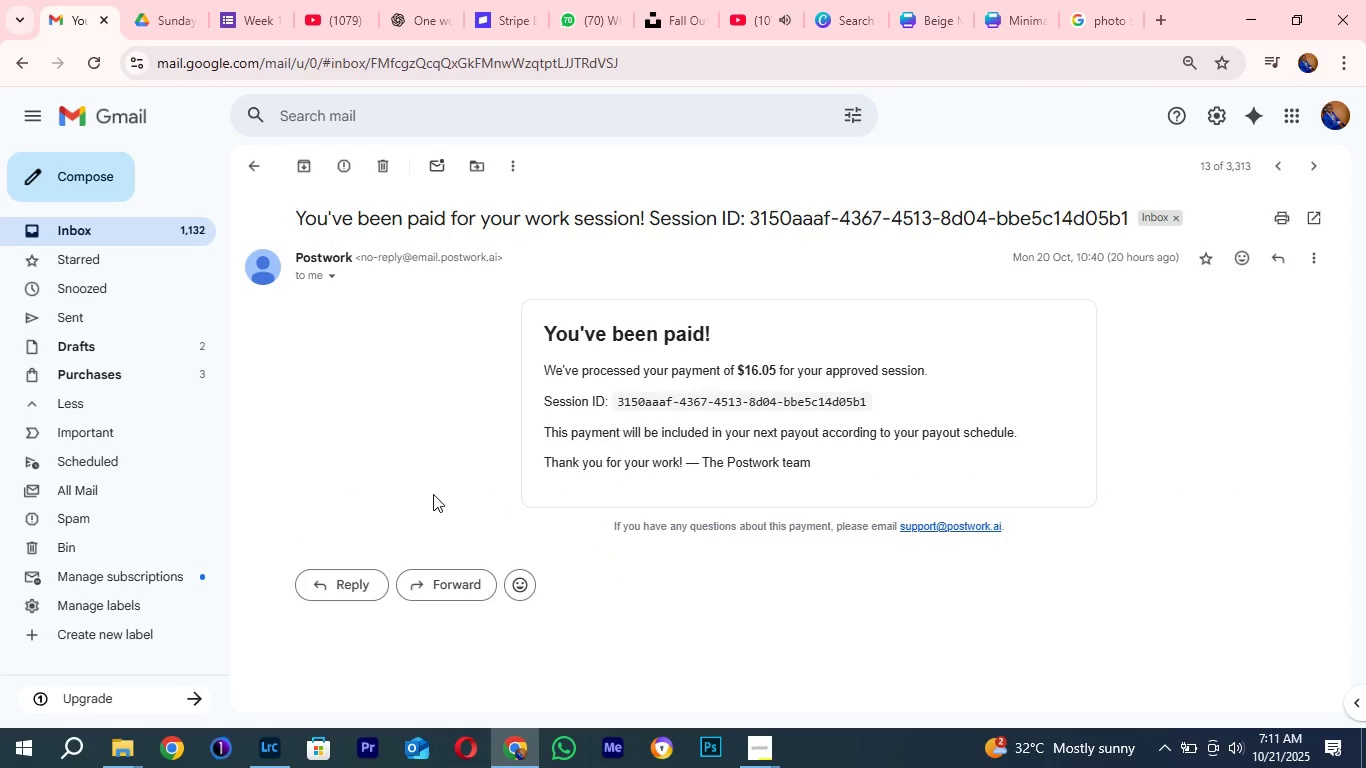 
wait(11.18)
 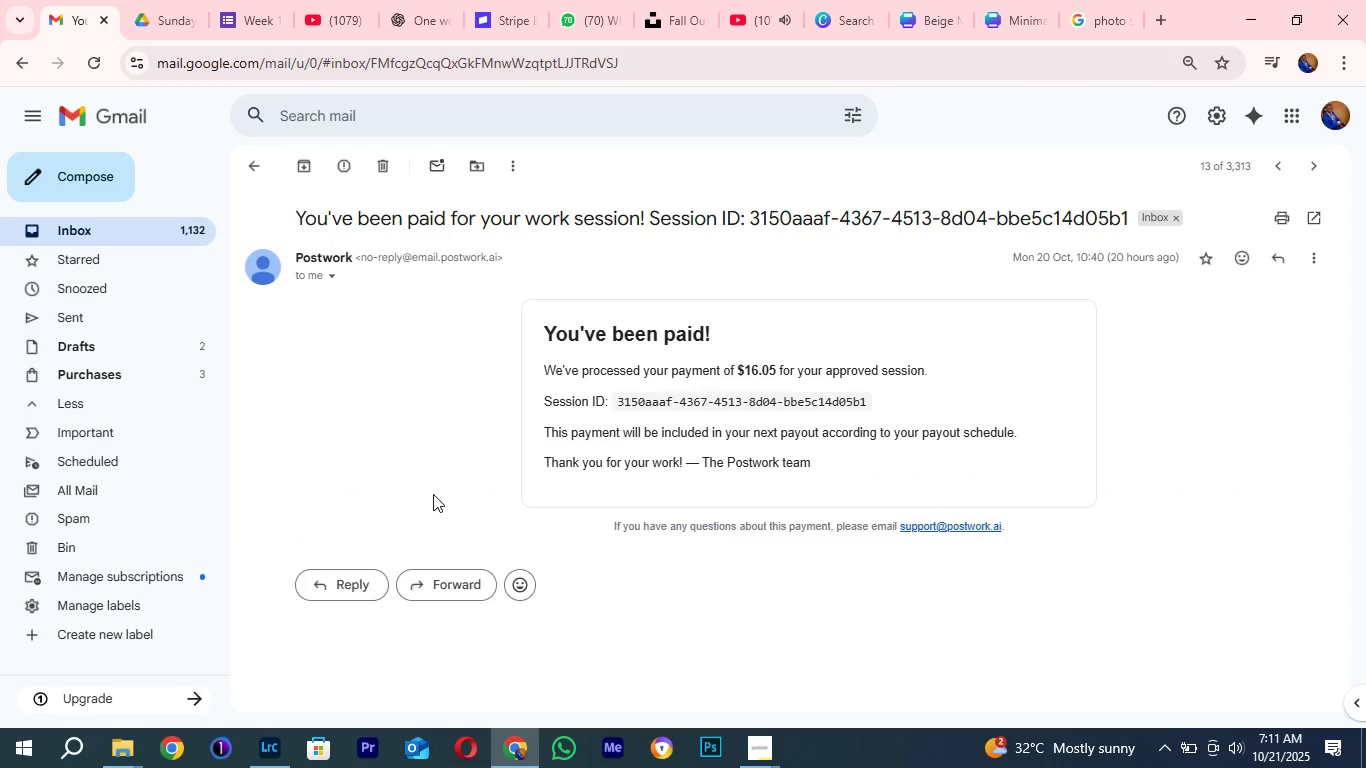 
scroll: coordinate [401, 419], scroll_direction: down, amount: 4.0
 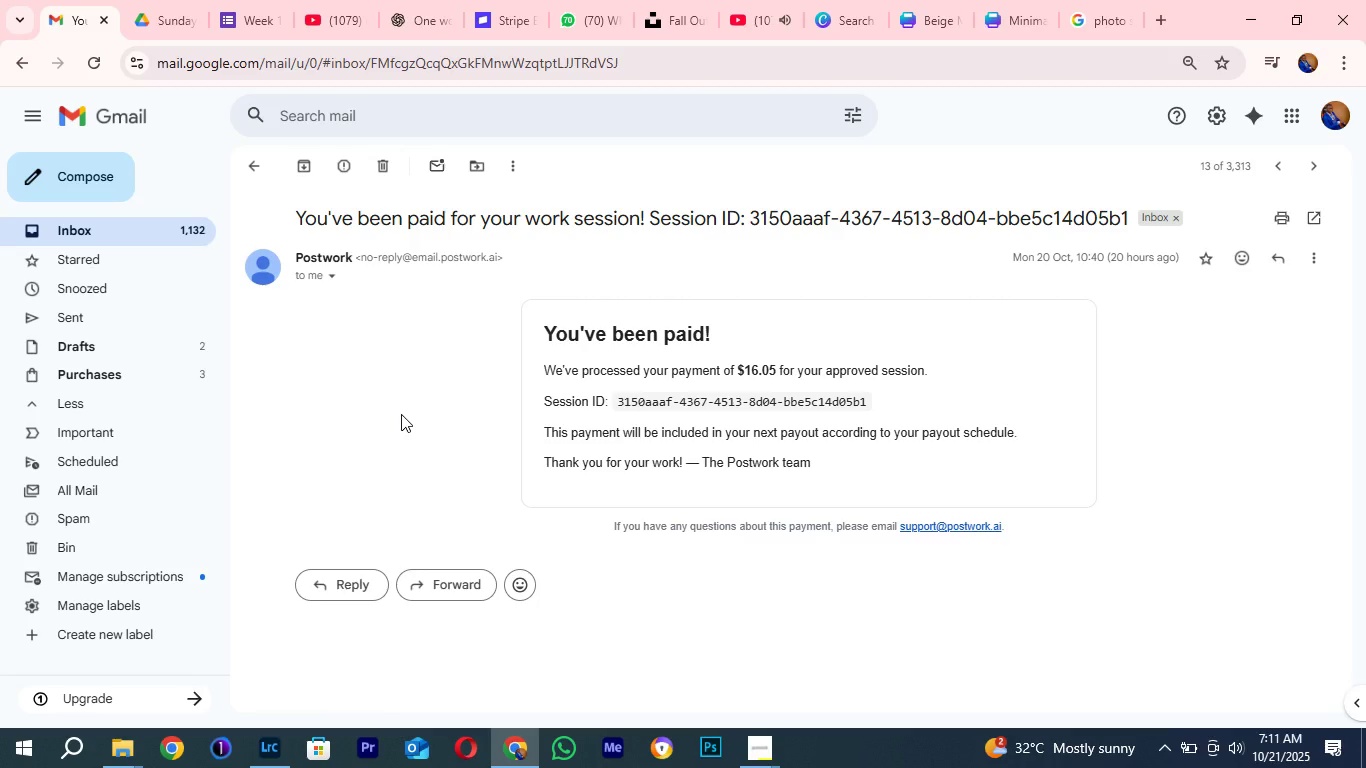 
scroll: coordinate [401, 414], scroll_direction: up, amount: 4.0
 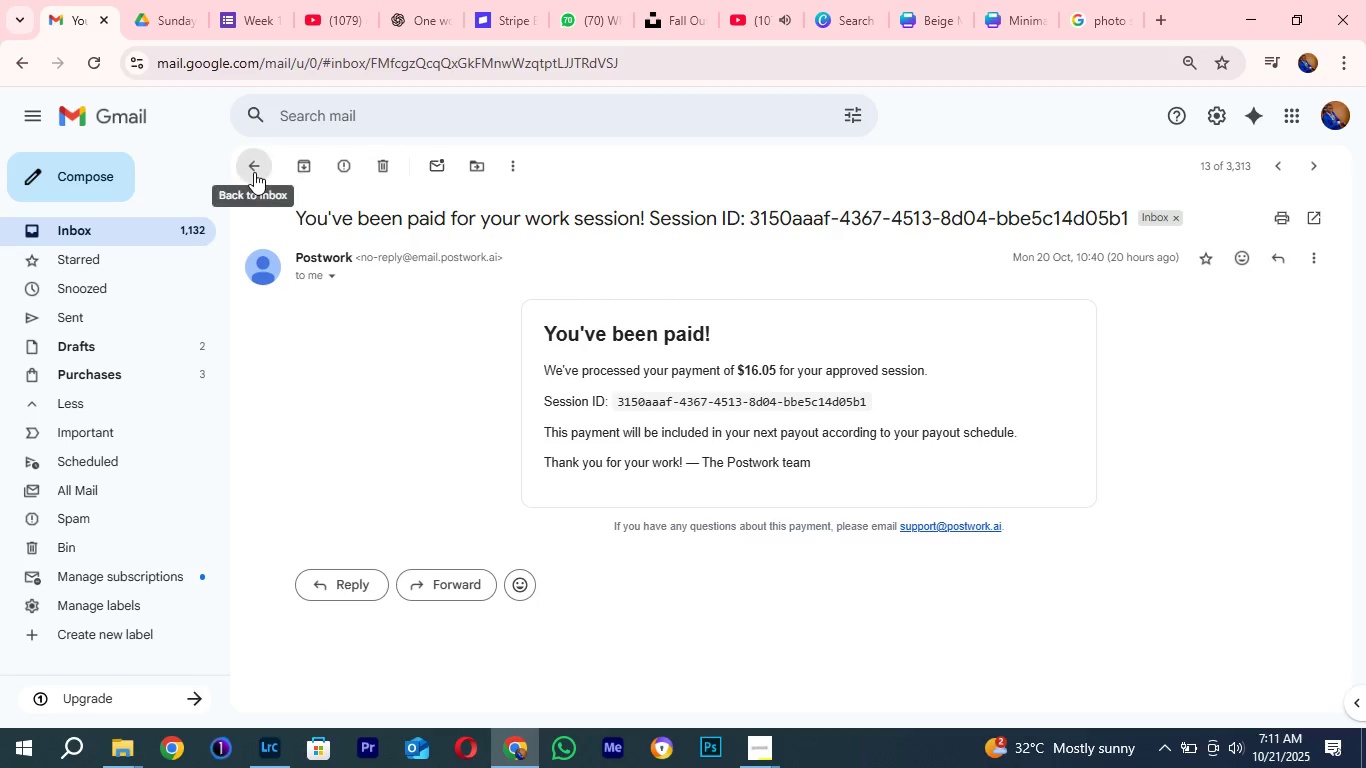 
left_click([254, 172])
 